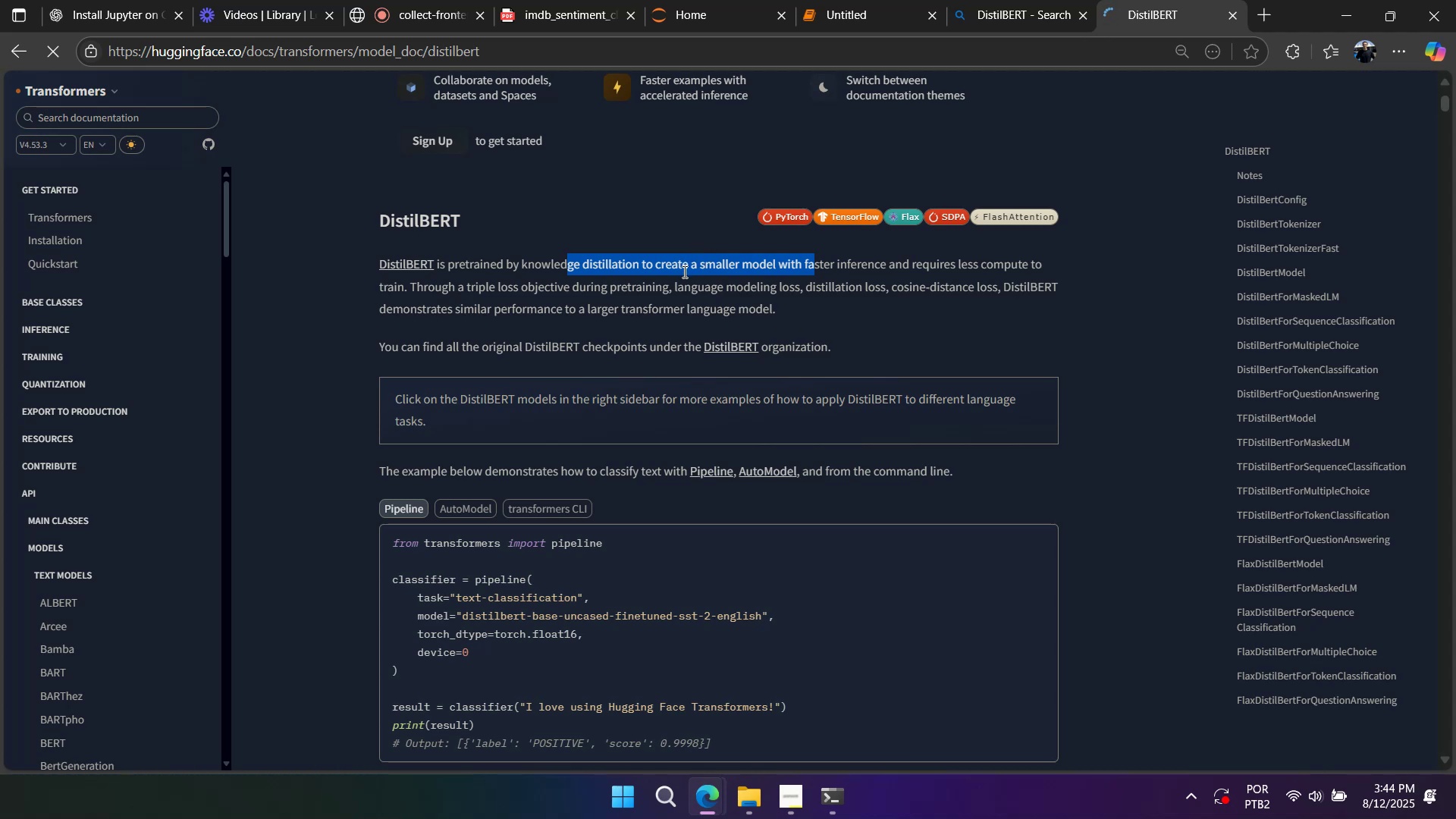 
scroll: coordinate [835, 344], scroll_direction: down, amount: 2.0
 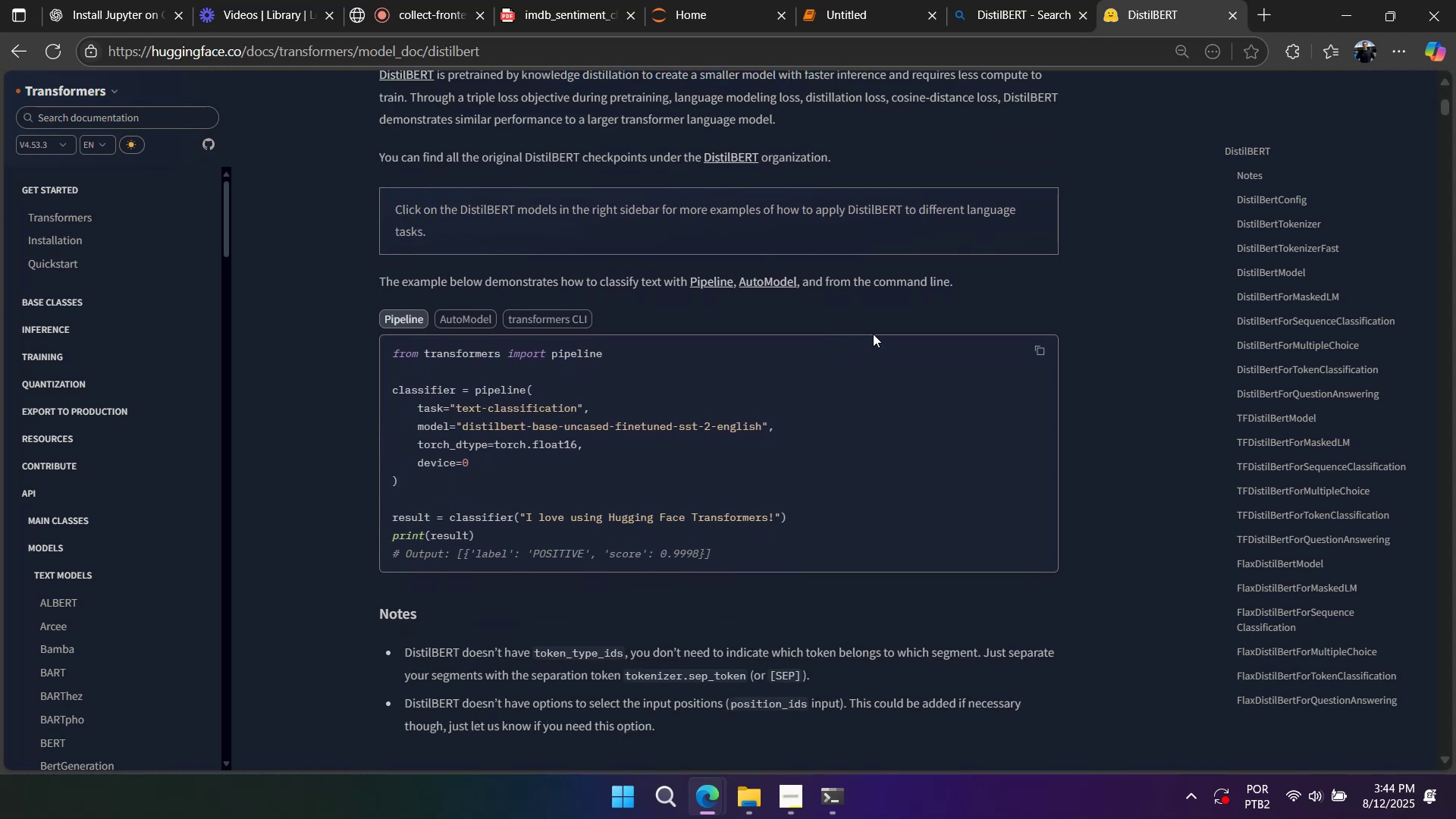 
right_click([886, 330])
 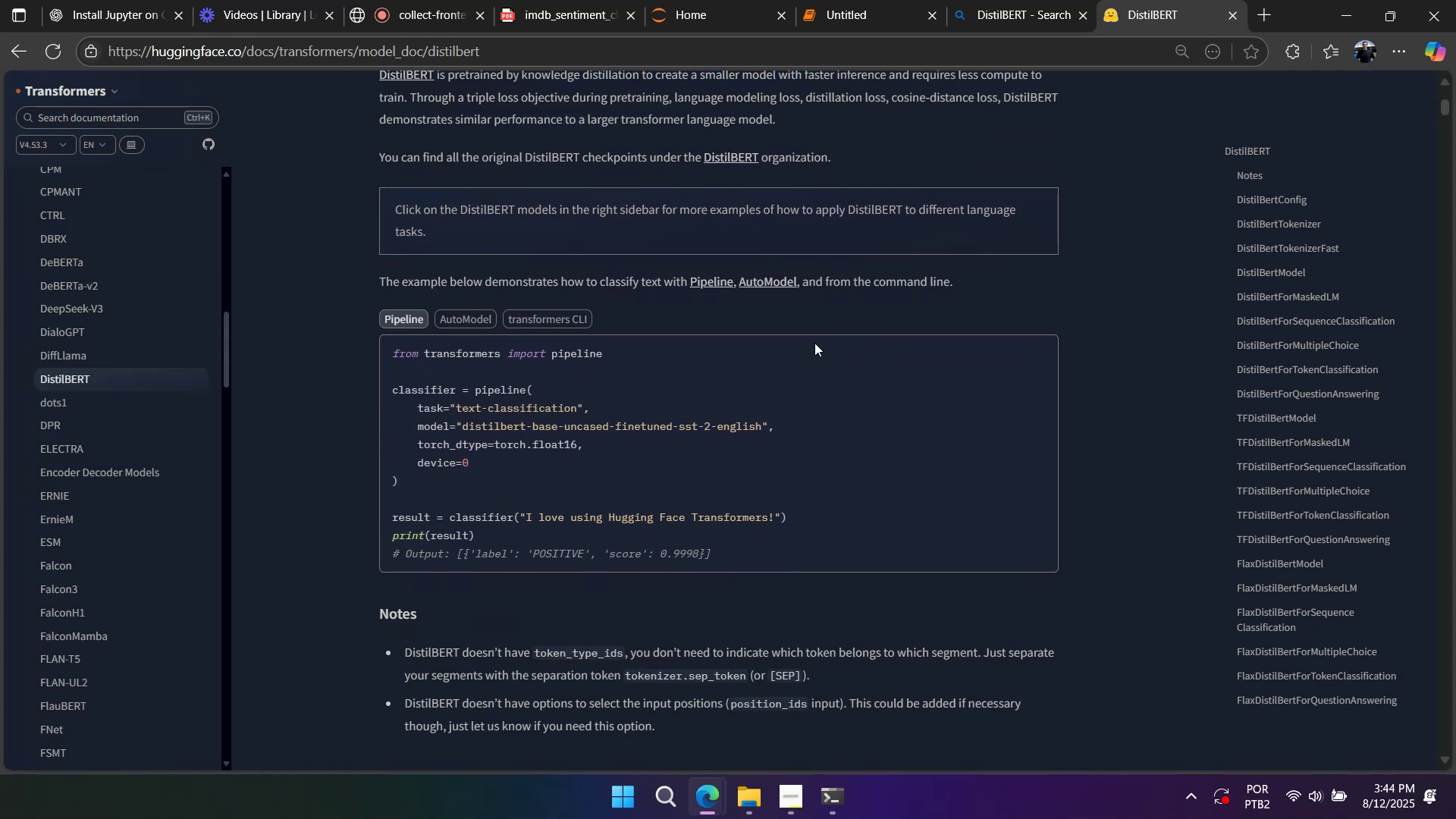 
left_click([814, 343])
 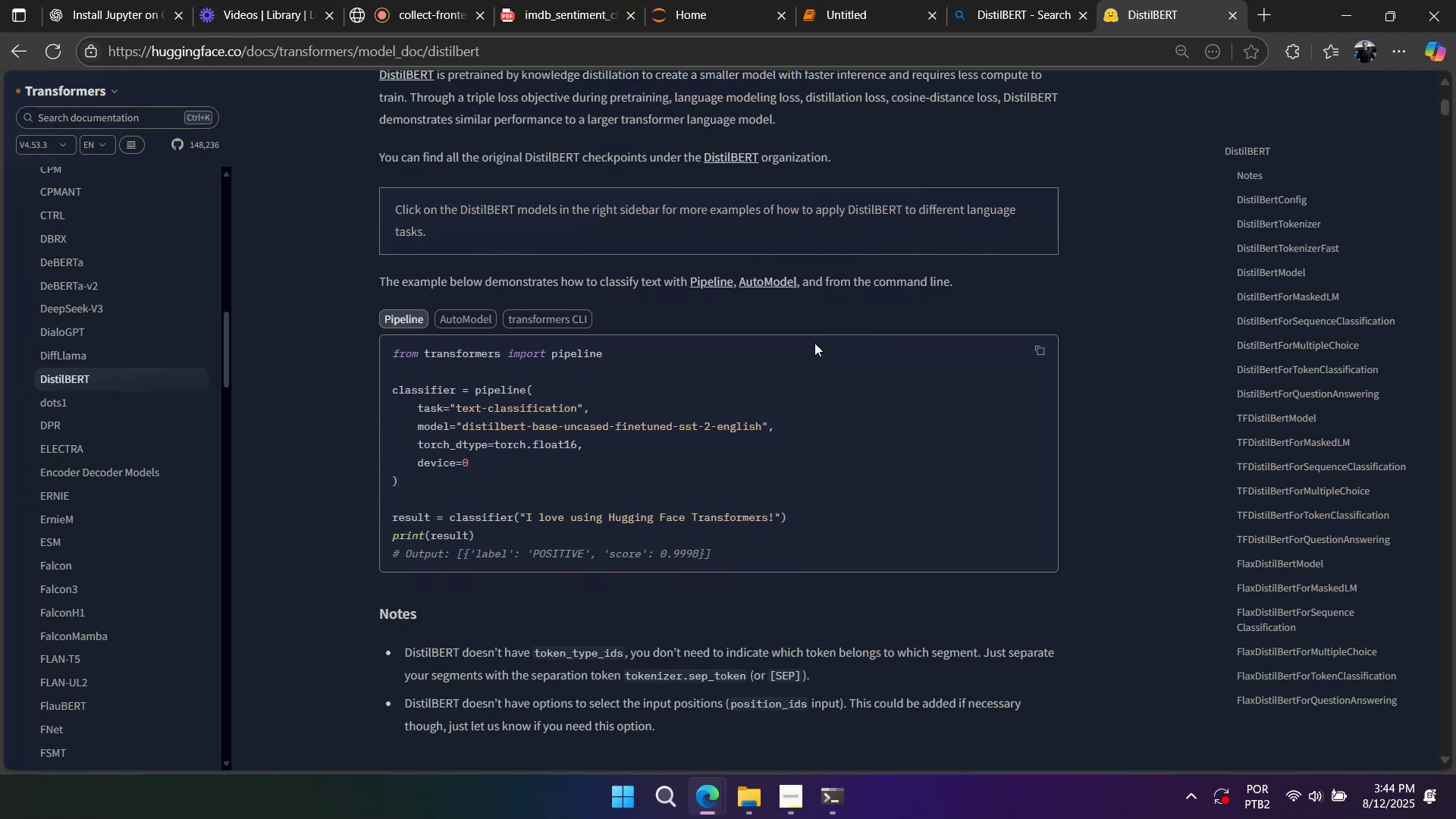 
right_click([814, 343])
 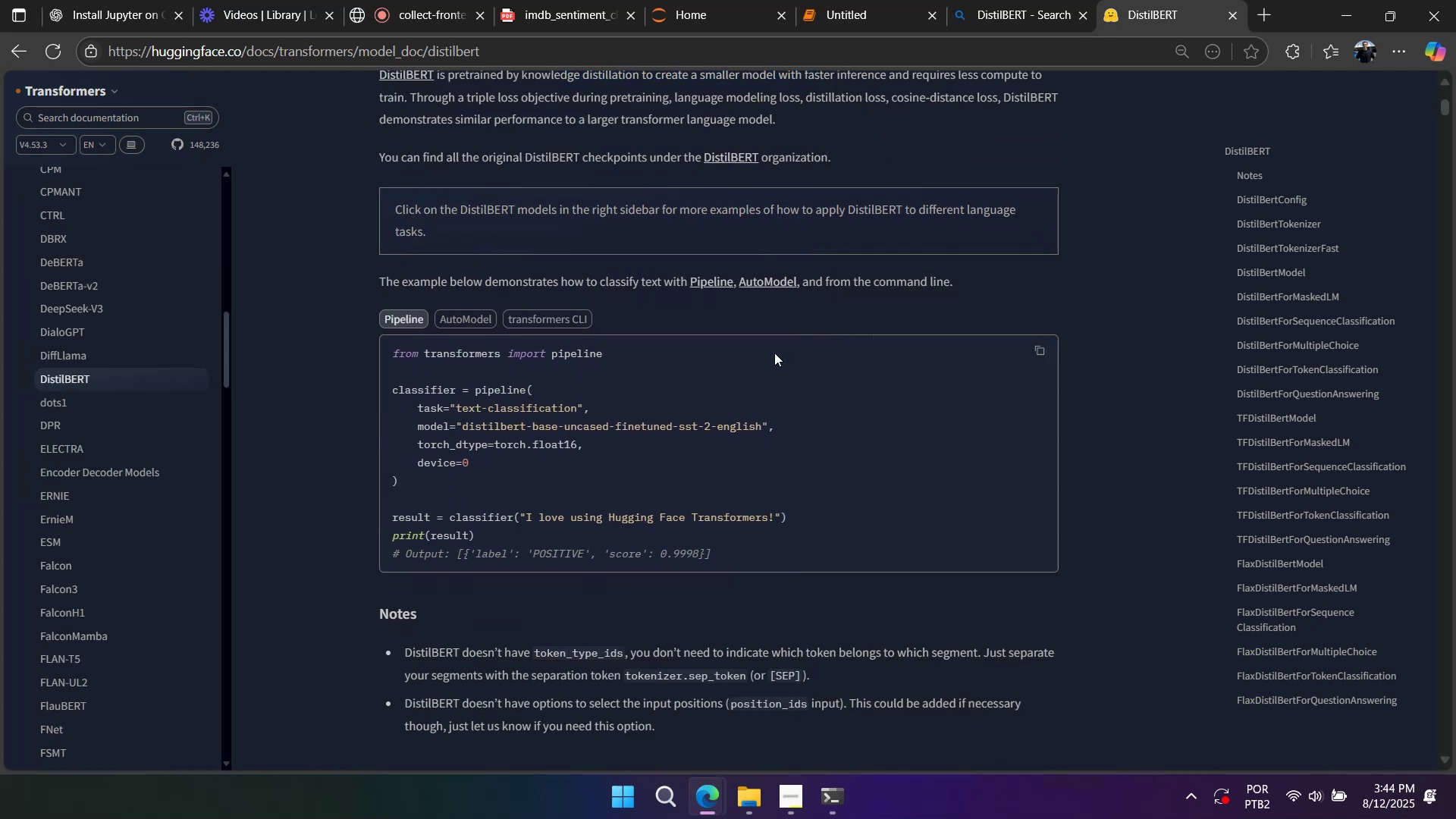 
left_click([774, 353])
 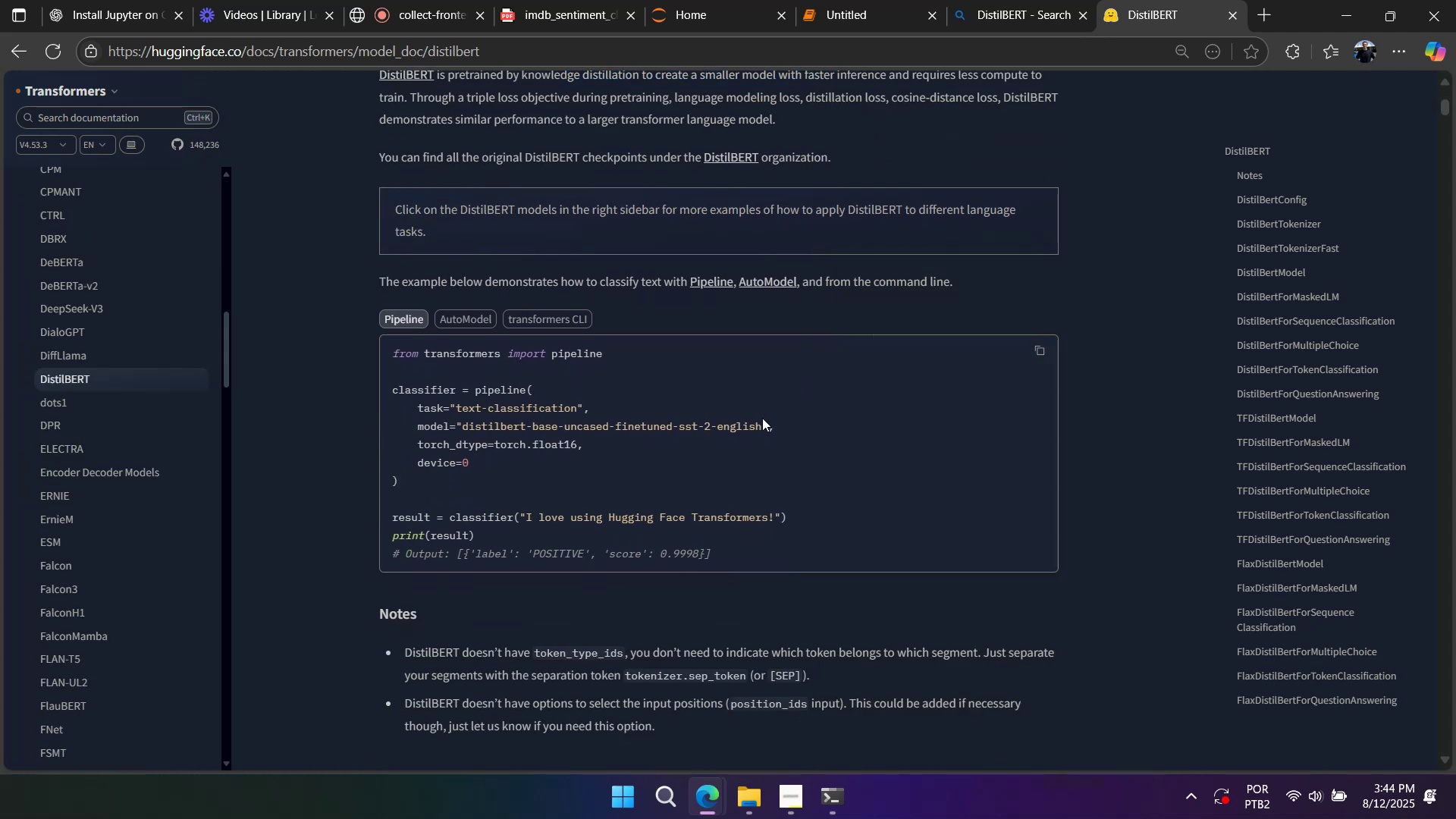 
scroll: coordinate [792, 481], scroll_direction: down, amount: 3.0
 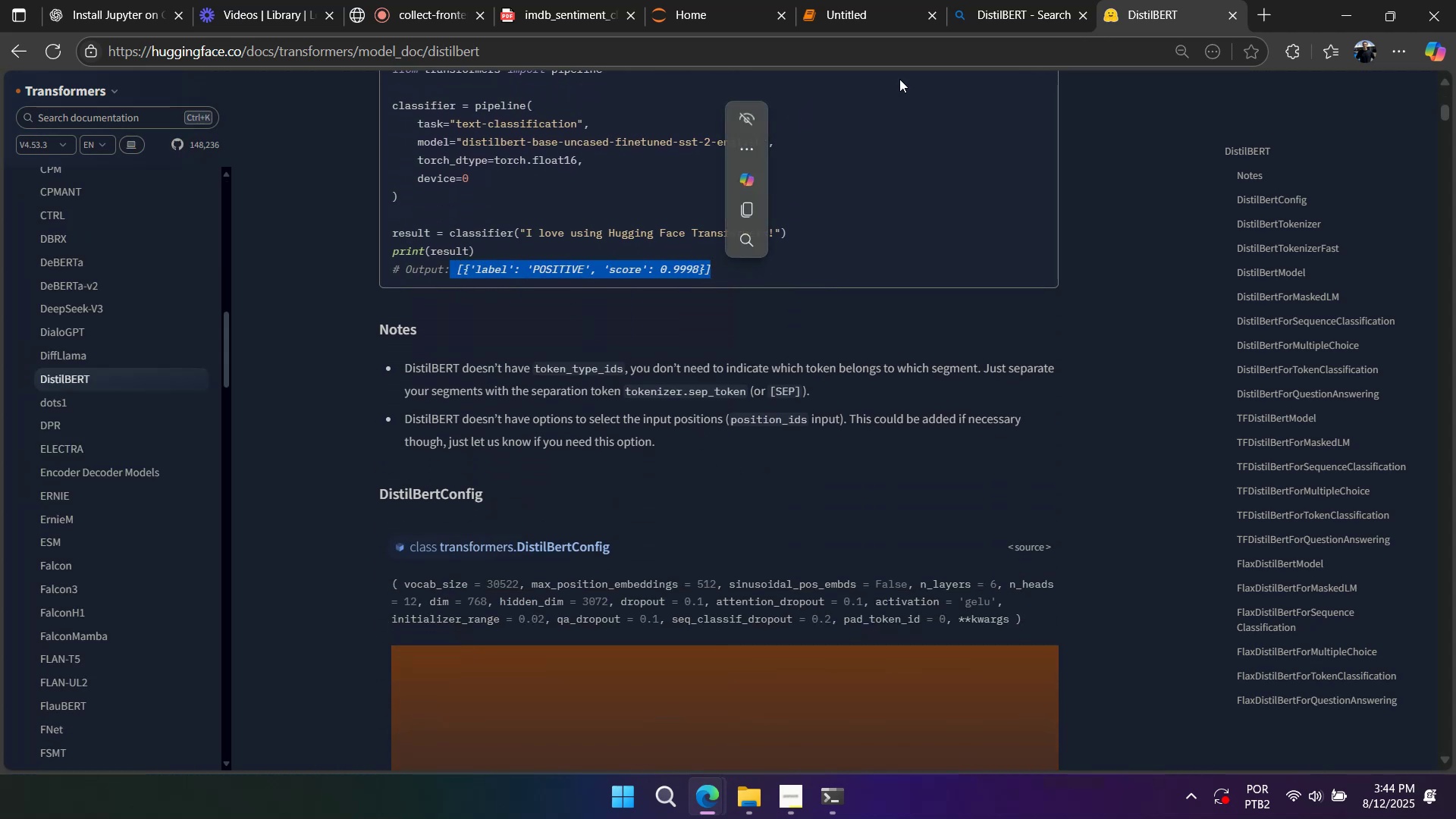 
double_click([868, 18])
 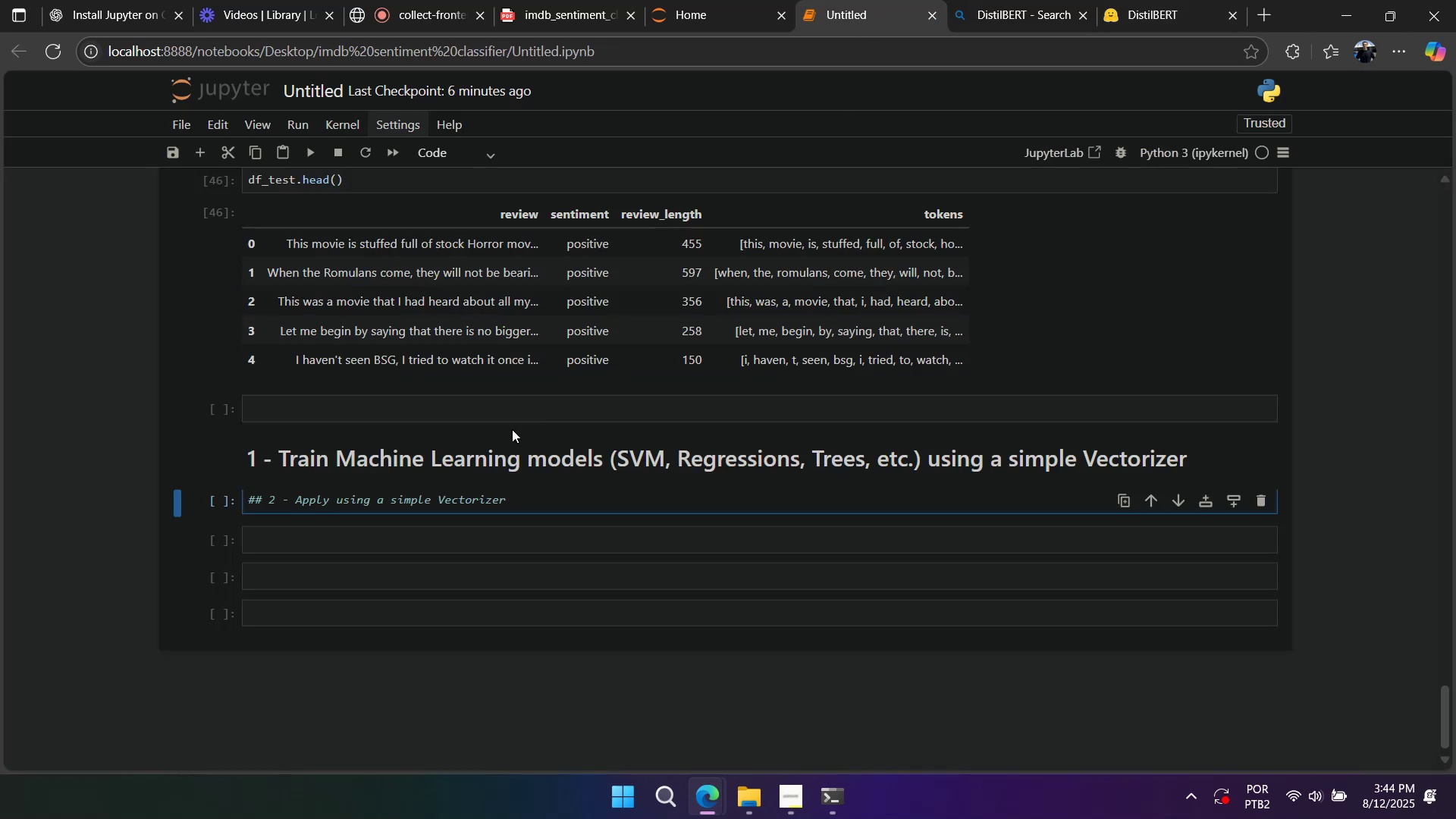 
left_click([458, 473])
 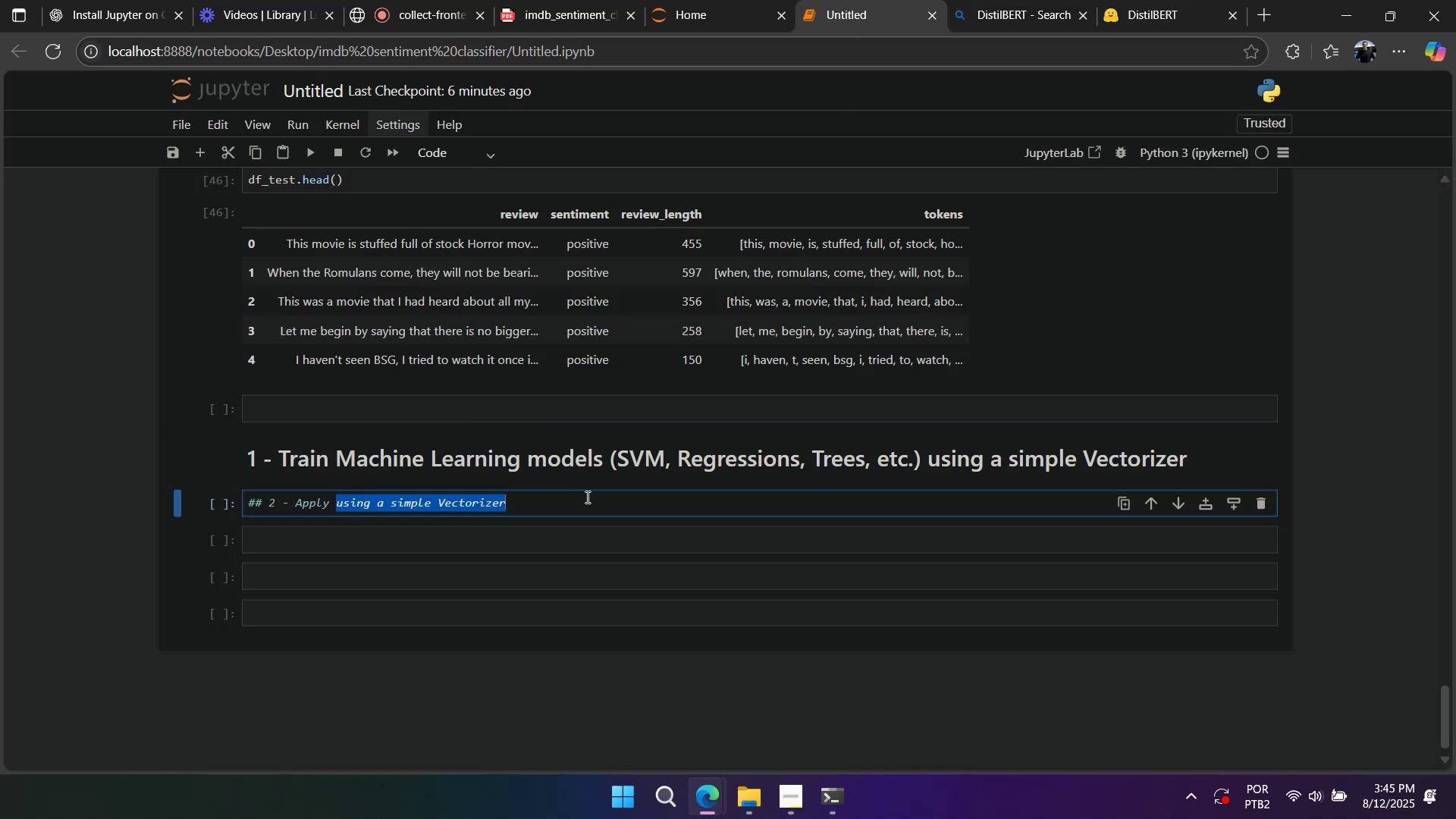 
type(DistilBert/BERT to classify the text into )
key(Backspace)
key(Backspace)
key(Backspace)
key(Backspace)
key(Backspace)
type(in )
key(Backspace)
key(Backspace)
key(Backspace)
type((Positive or Negative))
 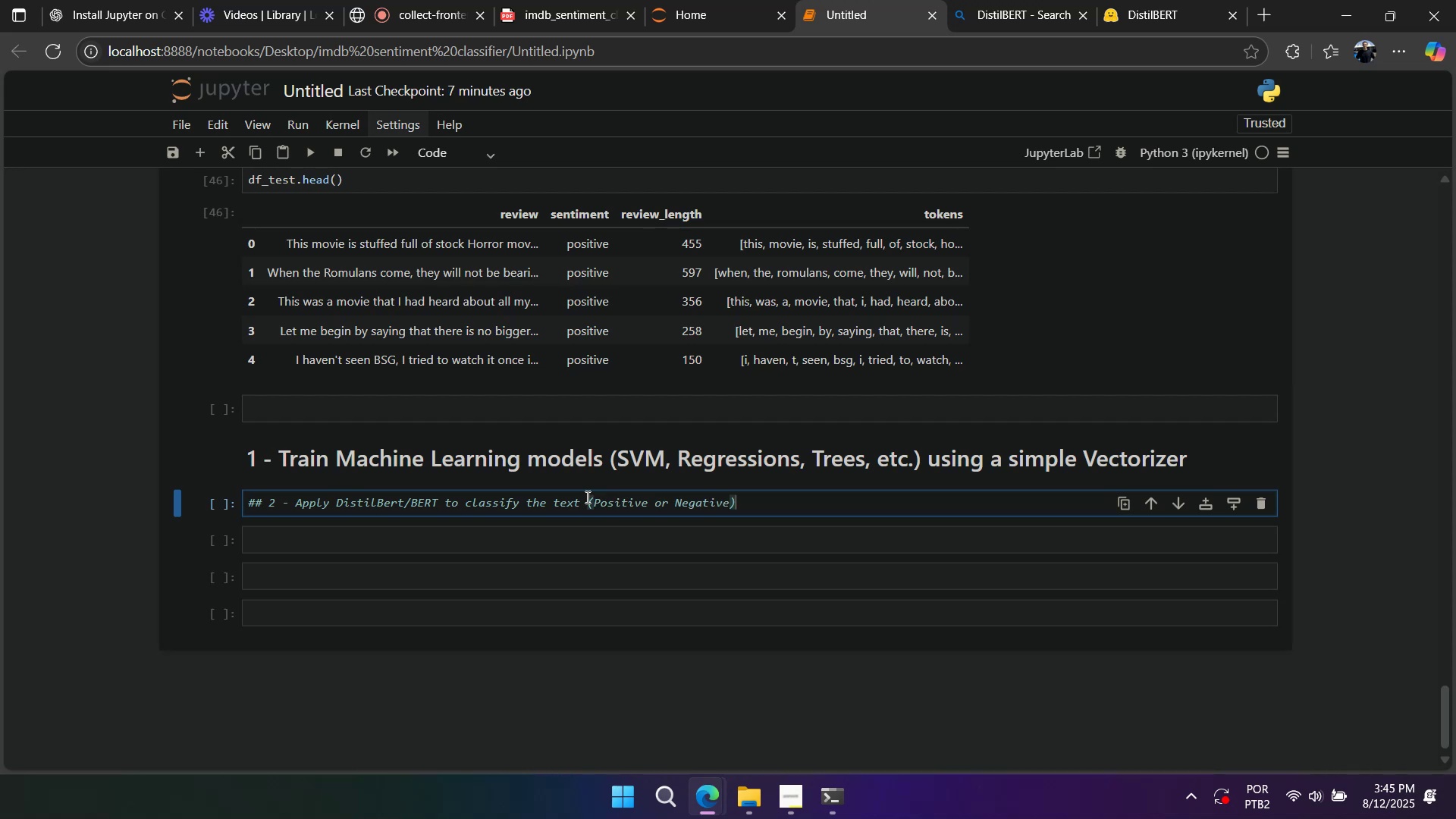 
left_click([1059, 451])
 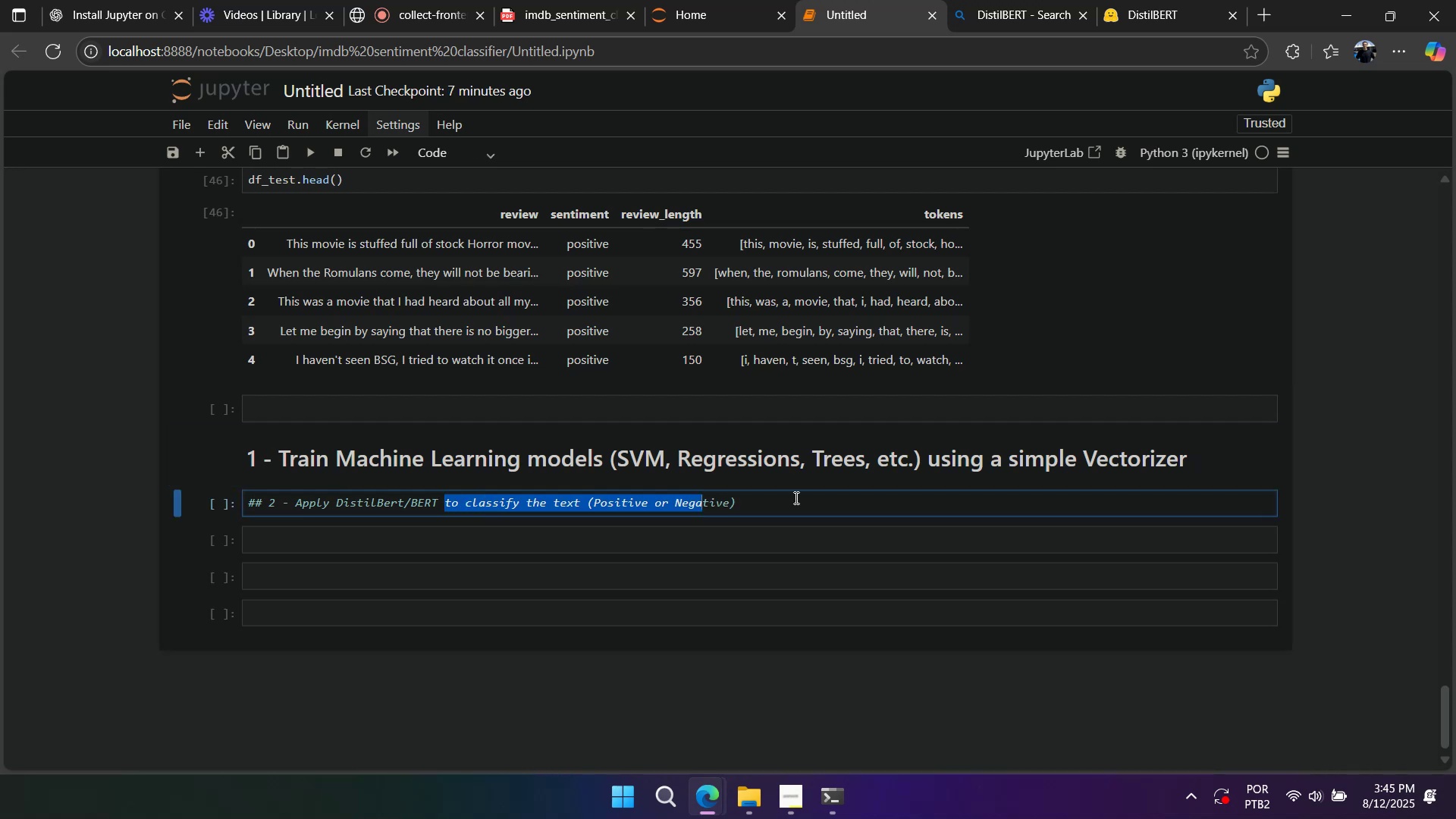 
key(Backspace)
 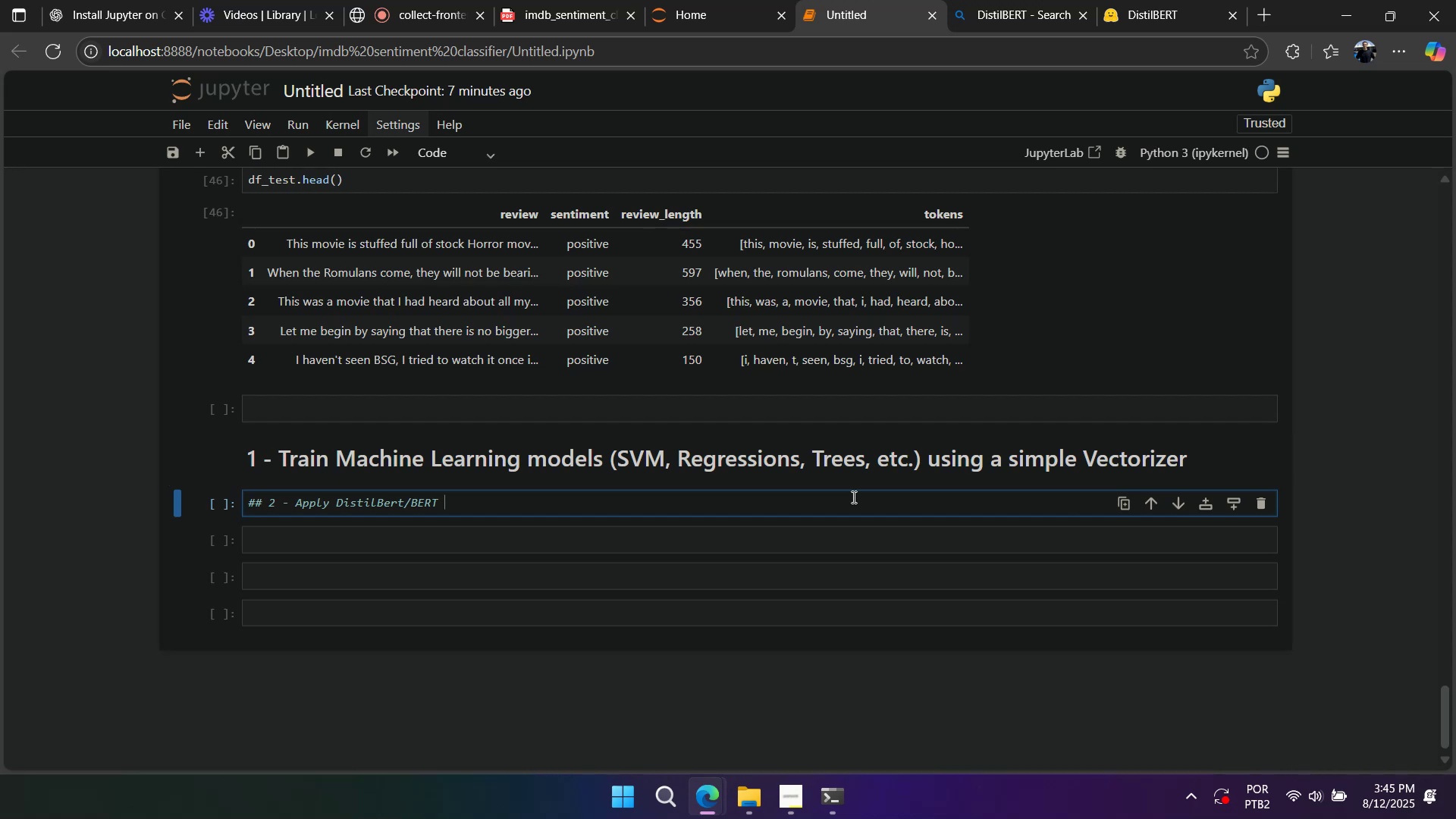 
key(Backspace)
 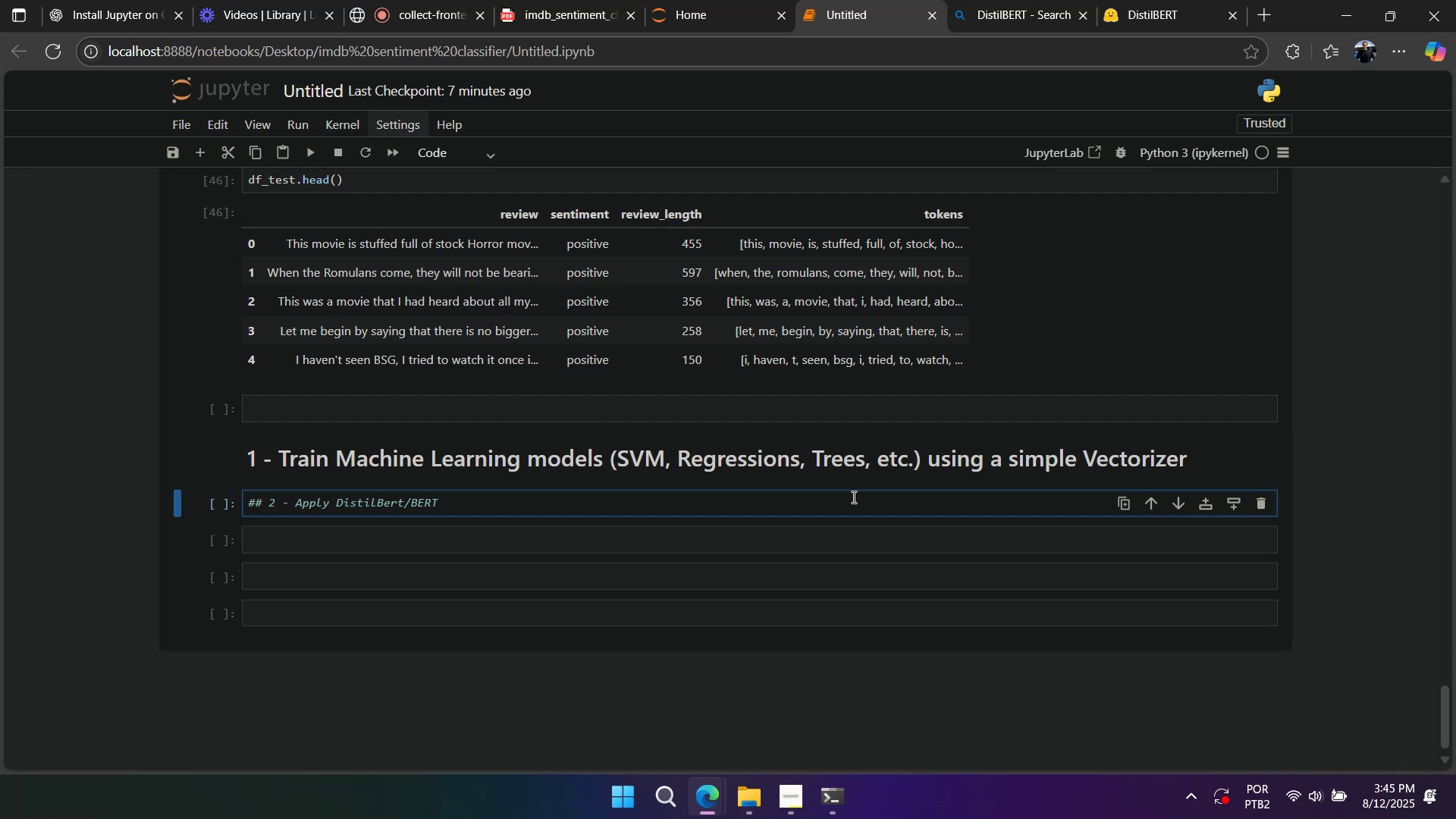 
key(Space)
 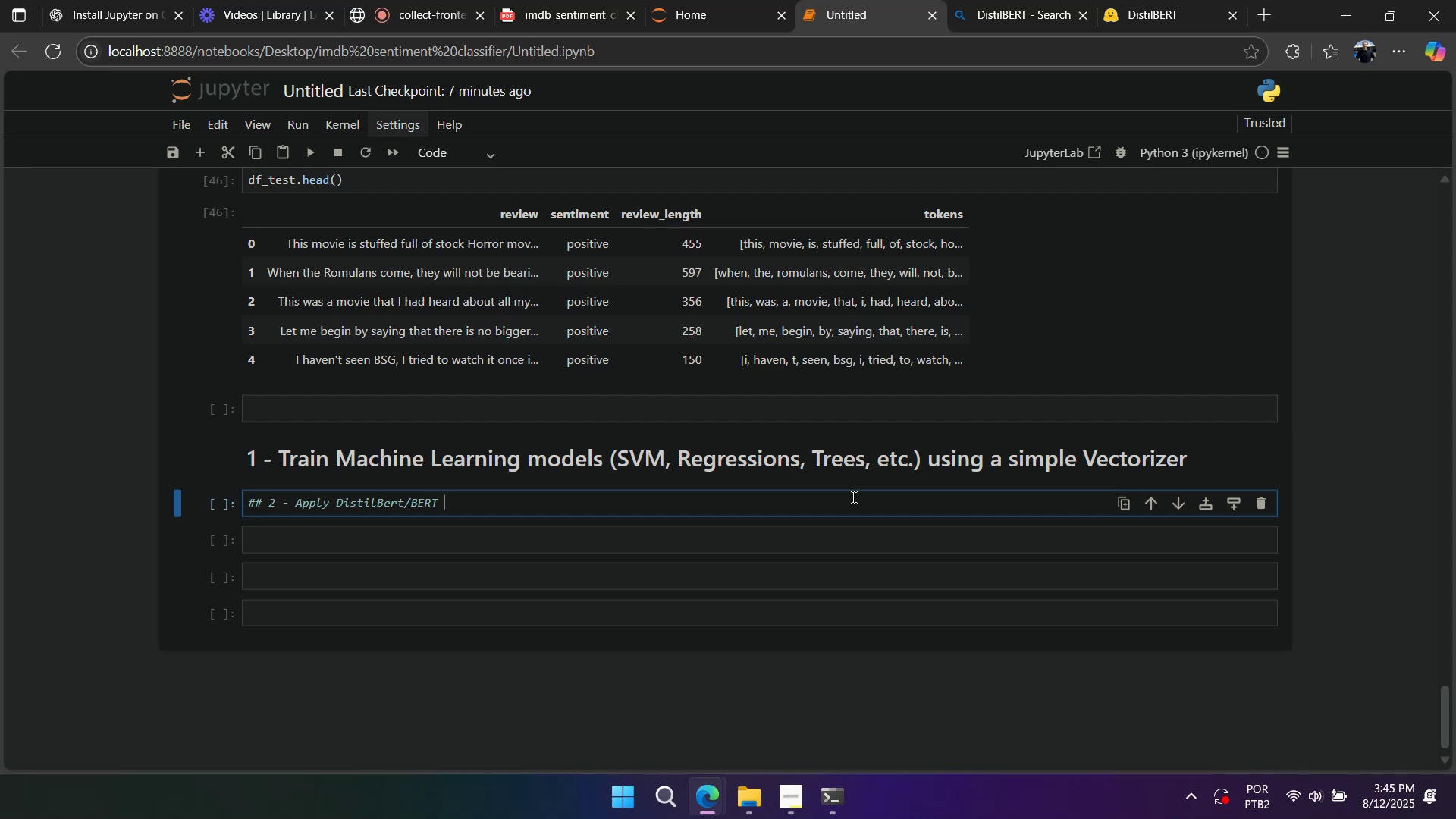 
key(A)
 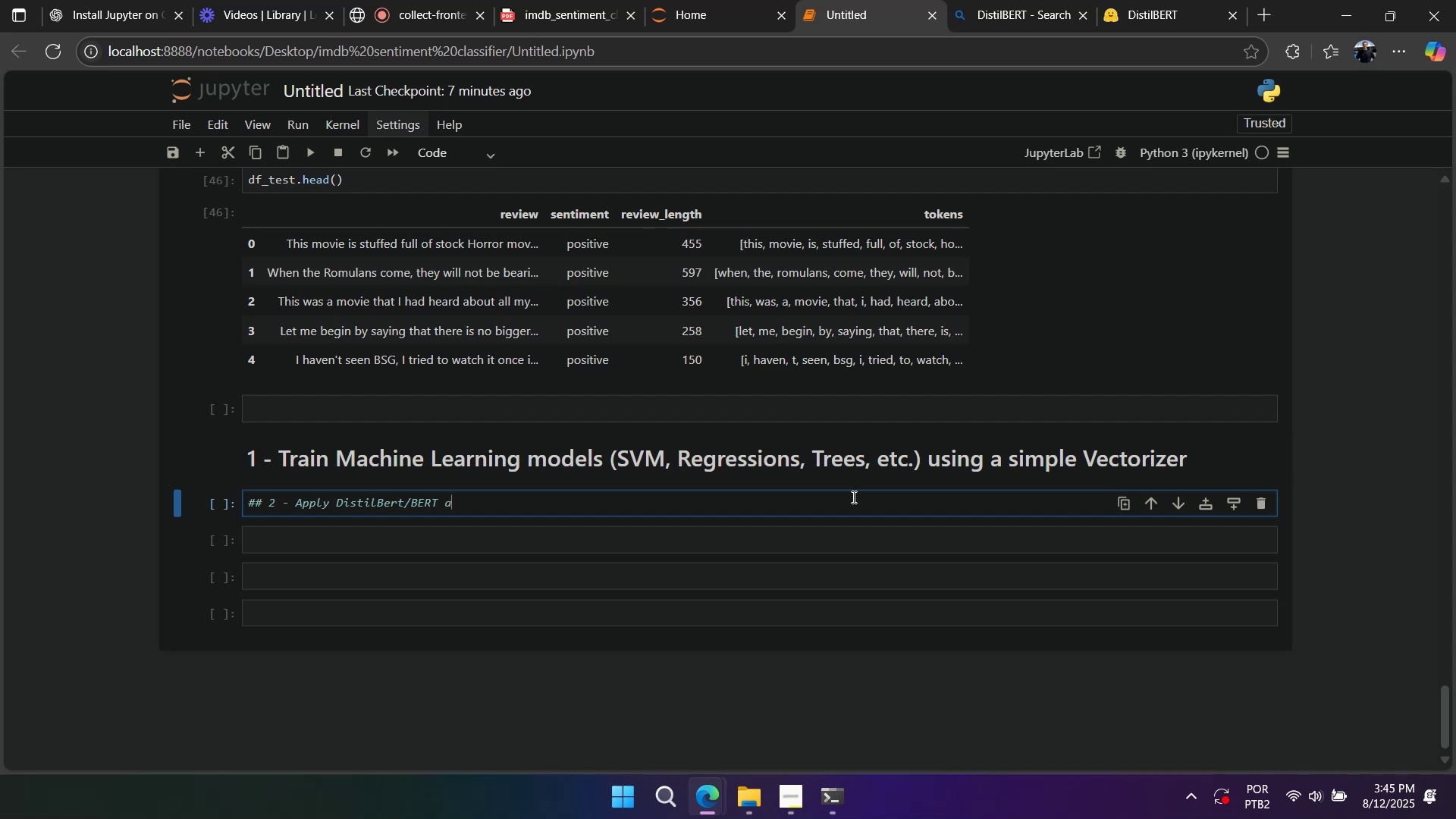 
key(Backspace)
 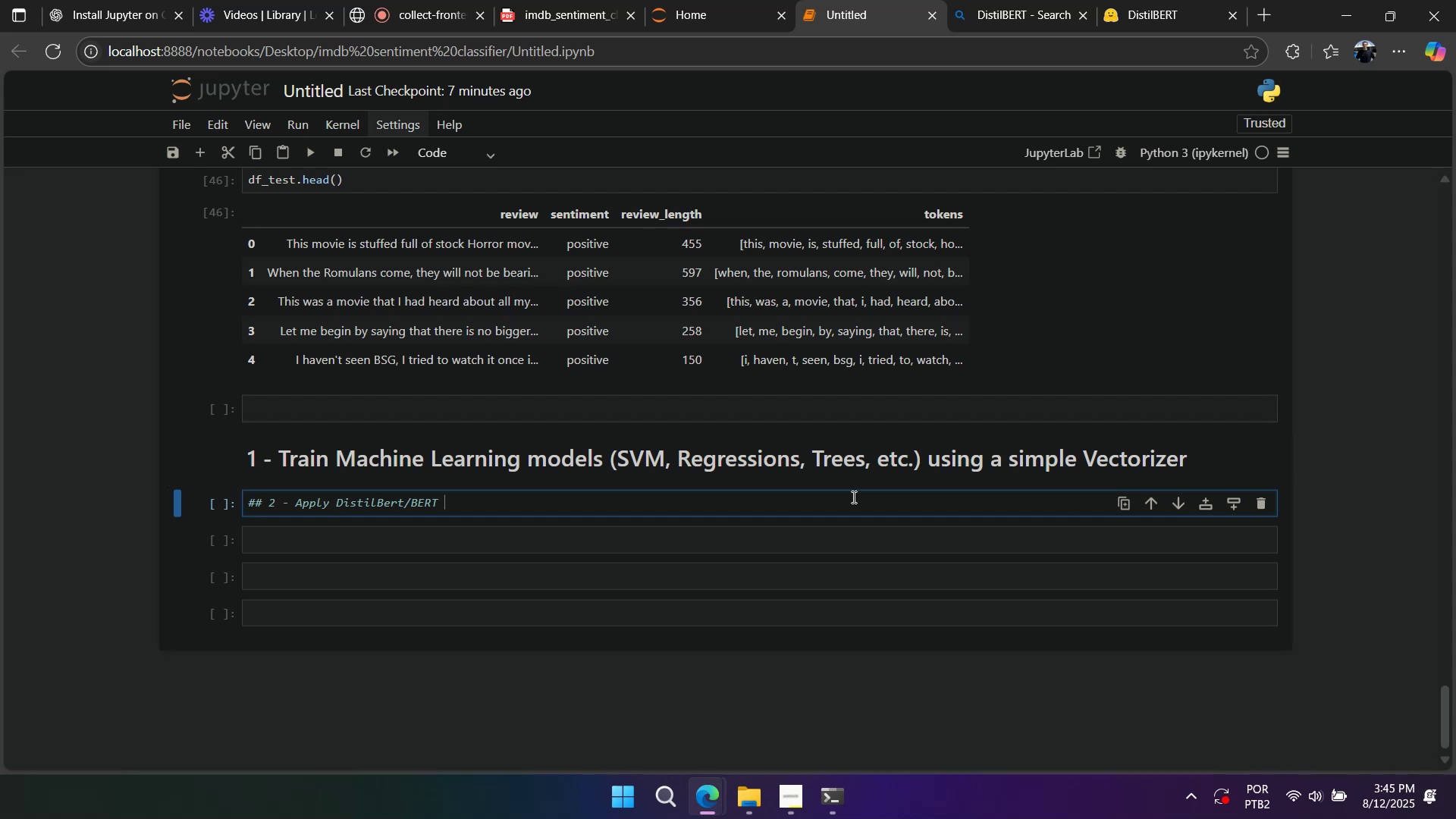 
key(Backspace)
 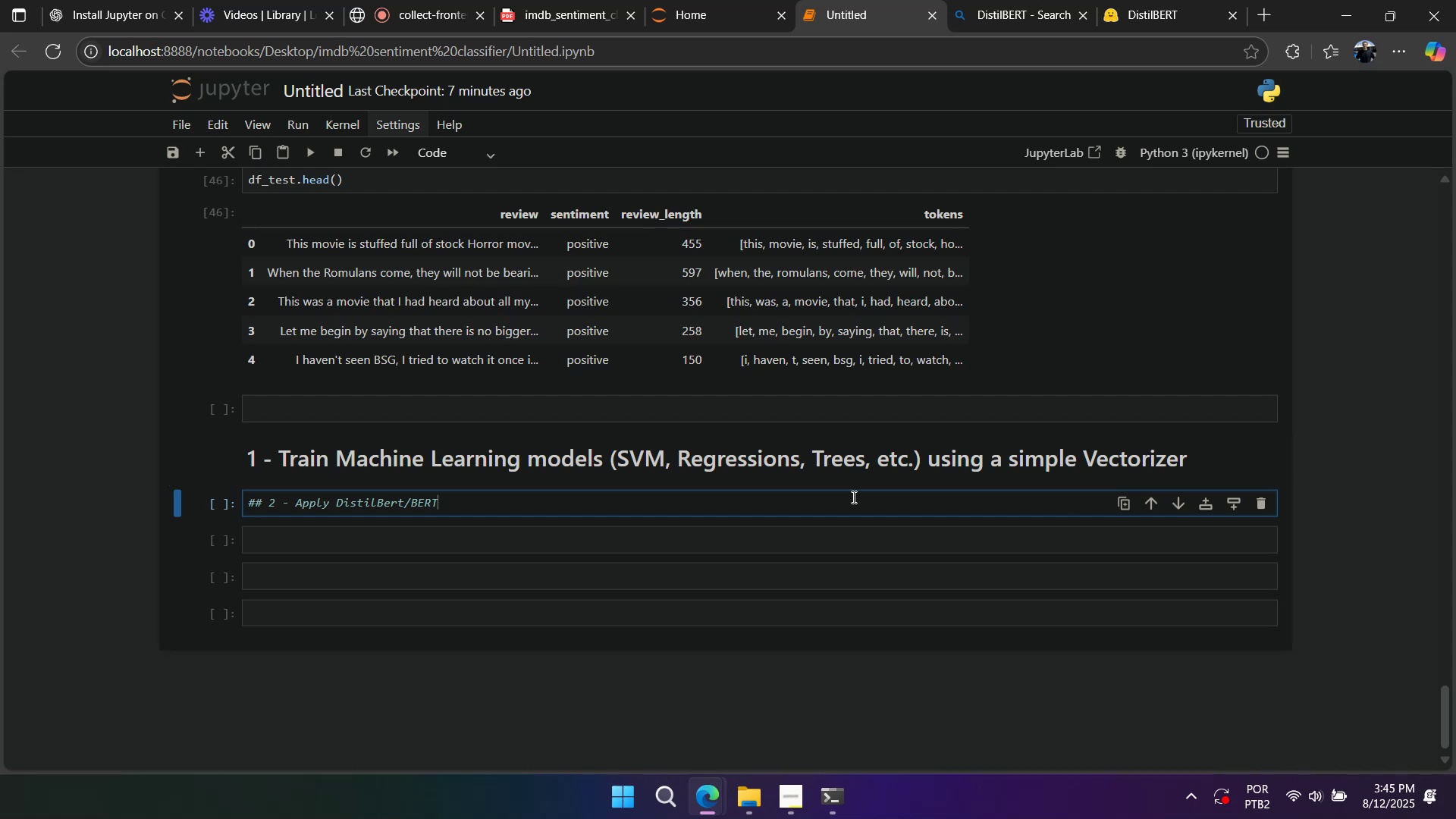 
hold_key(key=ControlLeft, duration=0.85)
 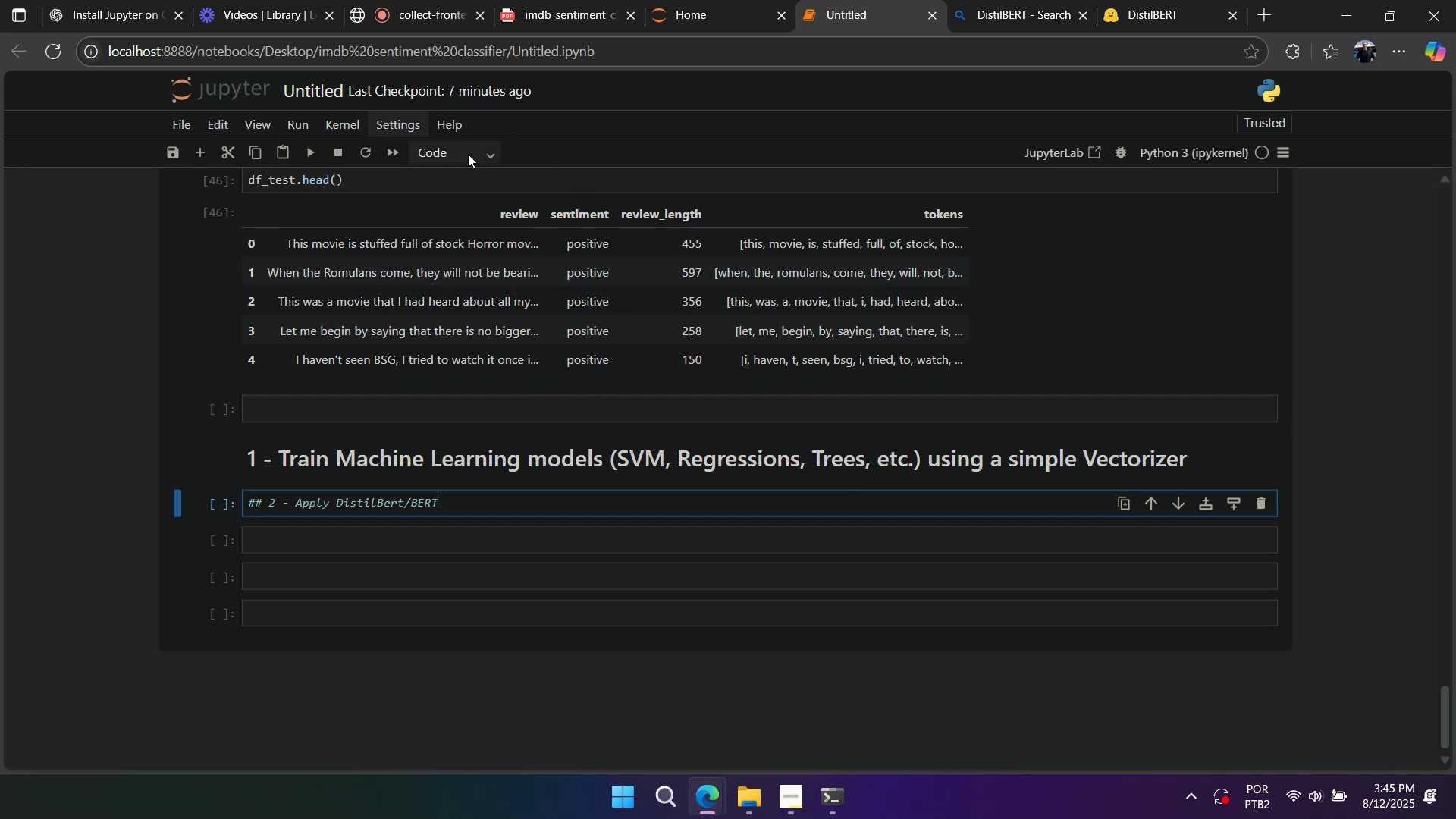 
key(Control+A)
 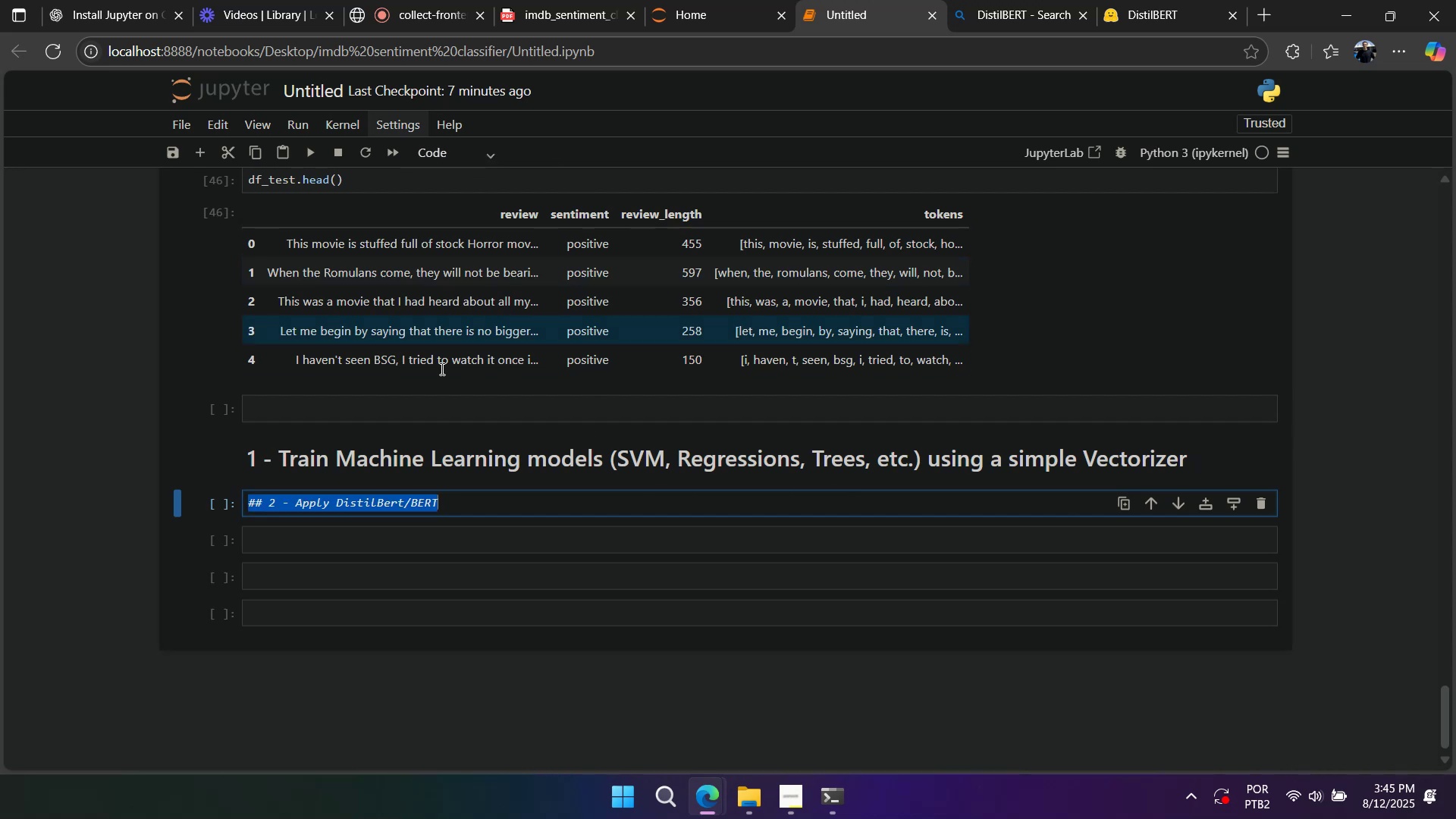 
key(Control+C)
 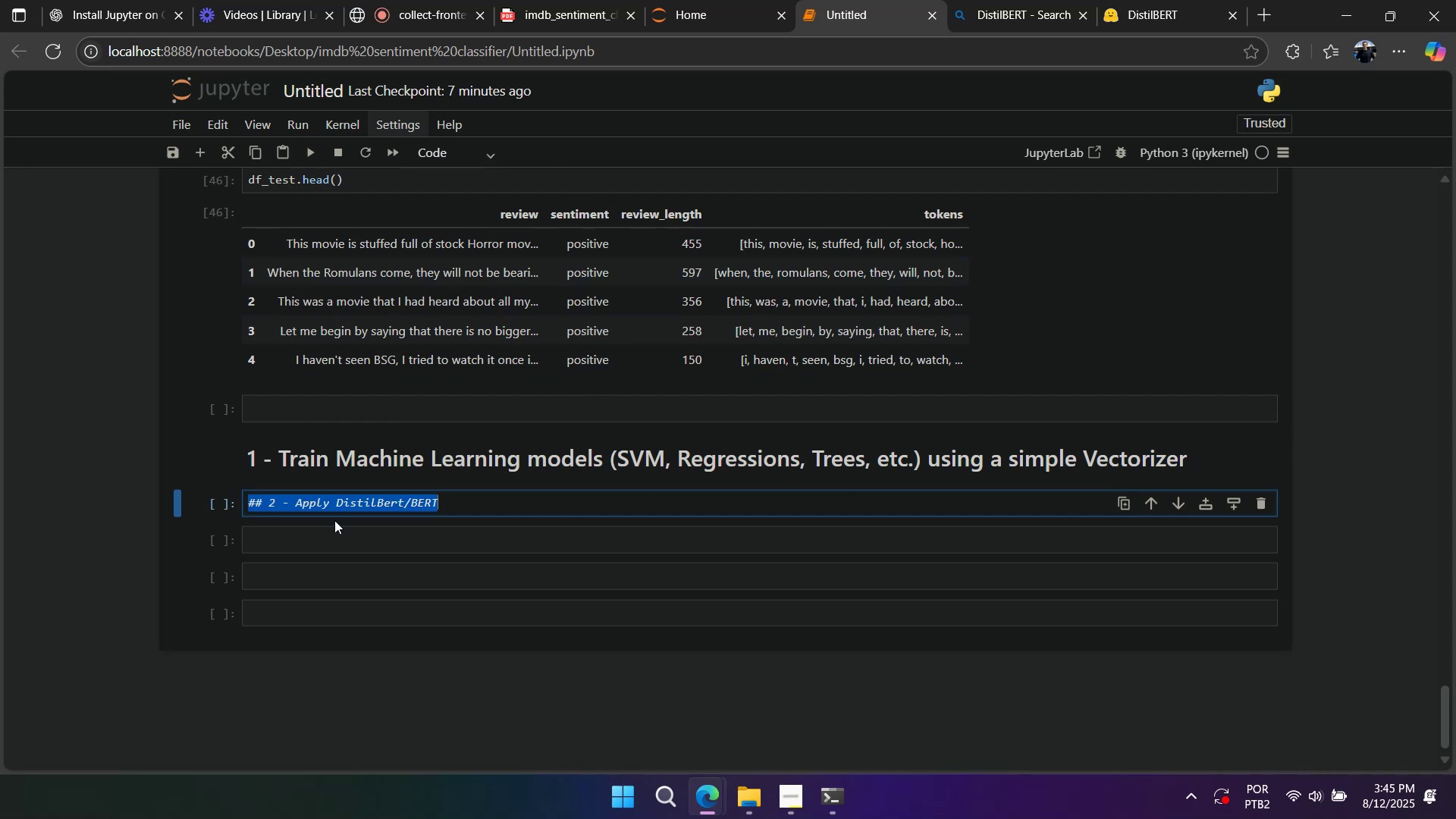 
left_click([334, 526])
 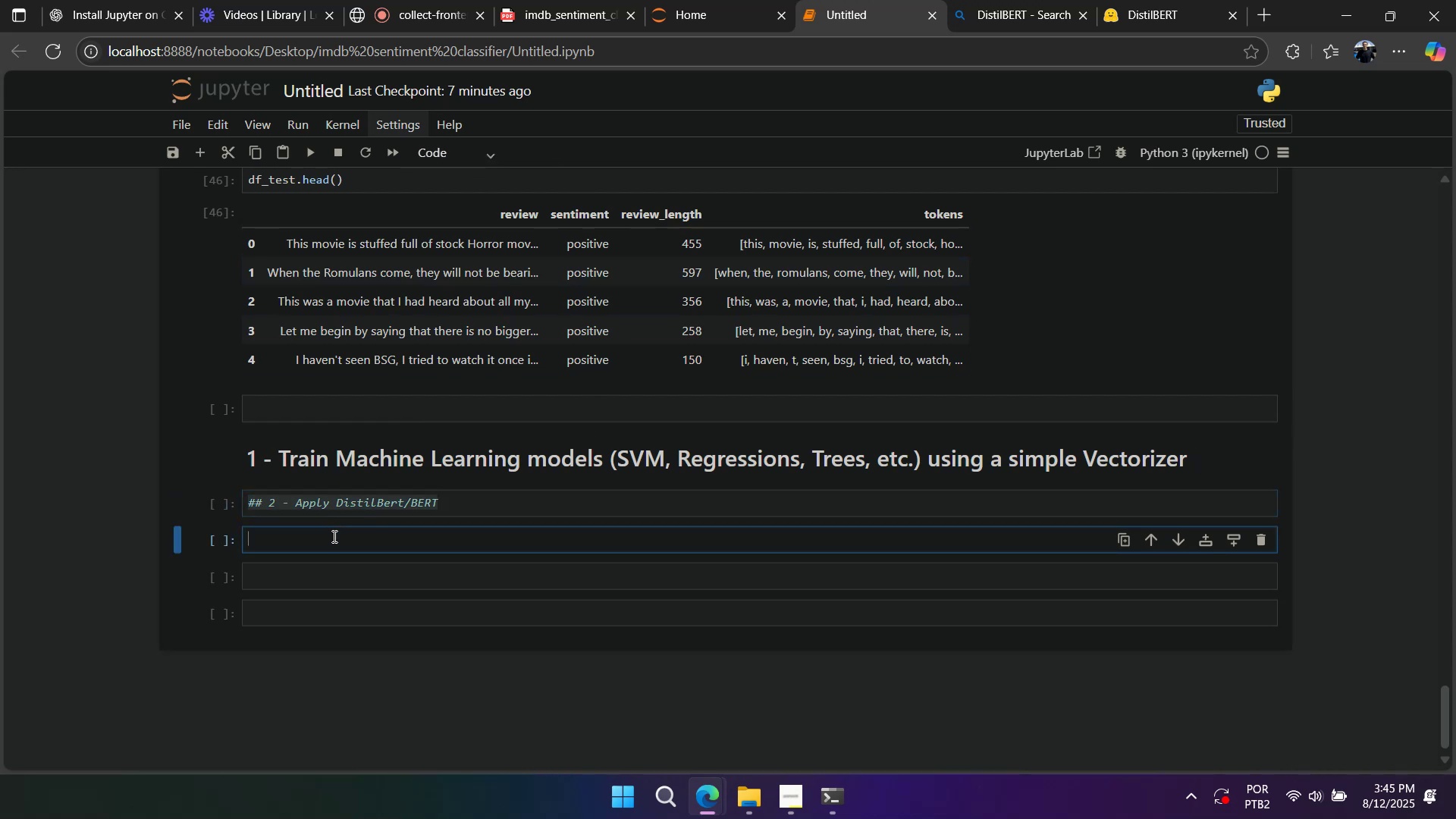 
key(Control+ControlLeft)
 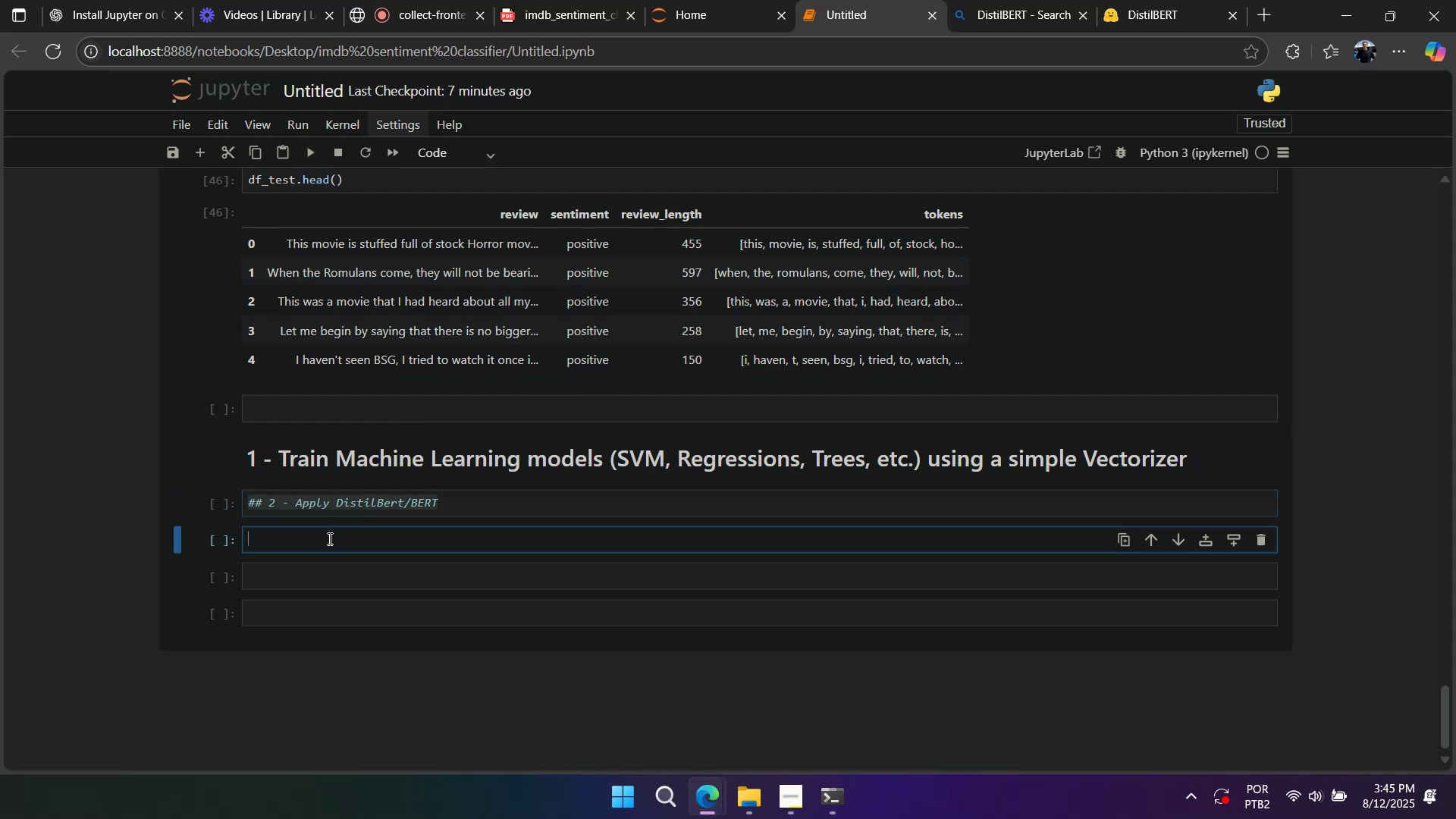 
key(Control+V)
 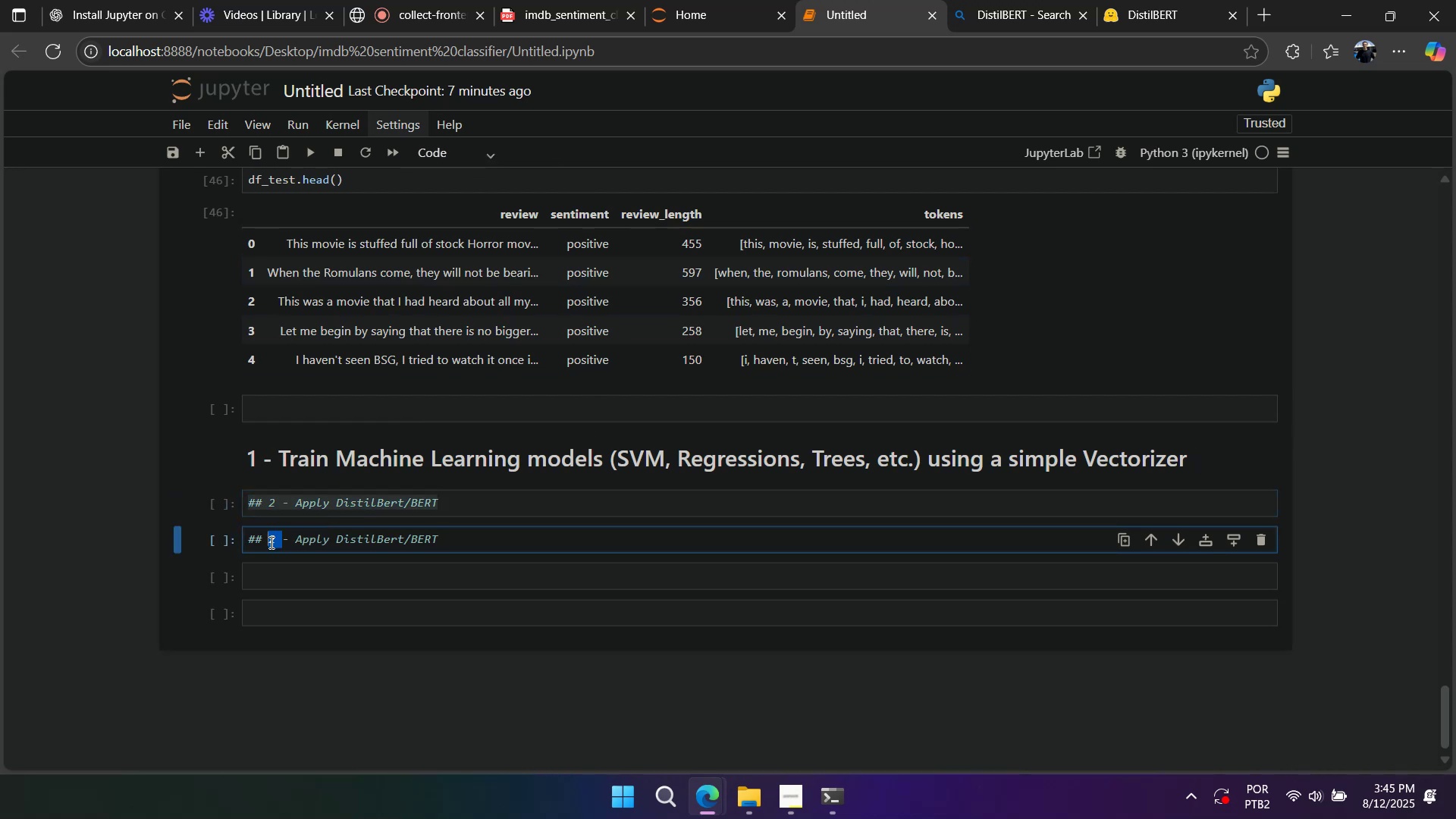 
type(3 Fine )
key(Backspace)
type(-Tune DistilBERT)
key(Backspace)
key(Backspace)
key(Backspace)
type(ert/BERT)
 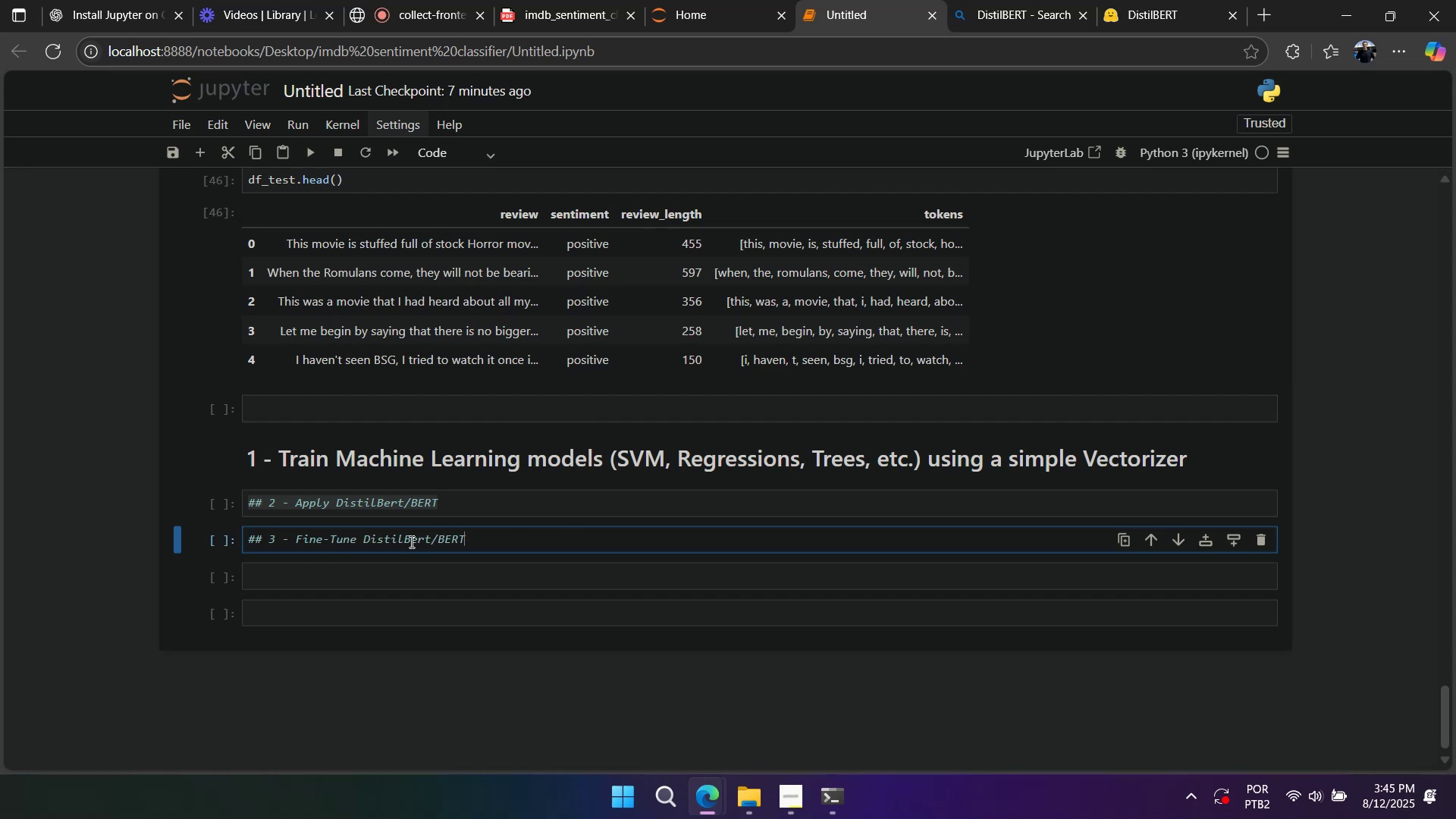 
left_click([441, 541])
 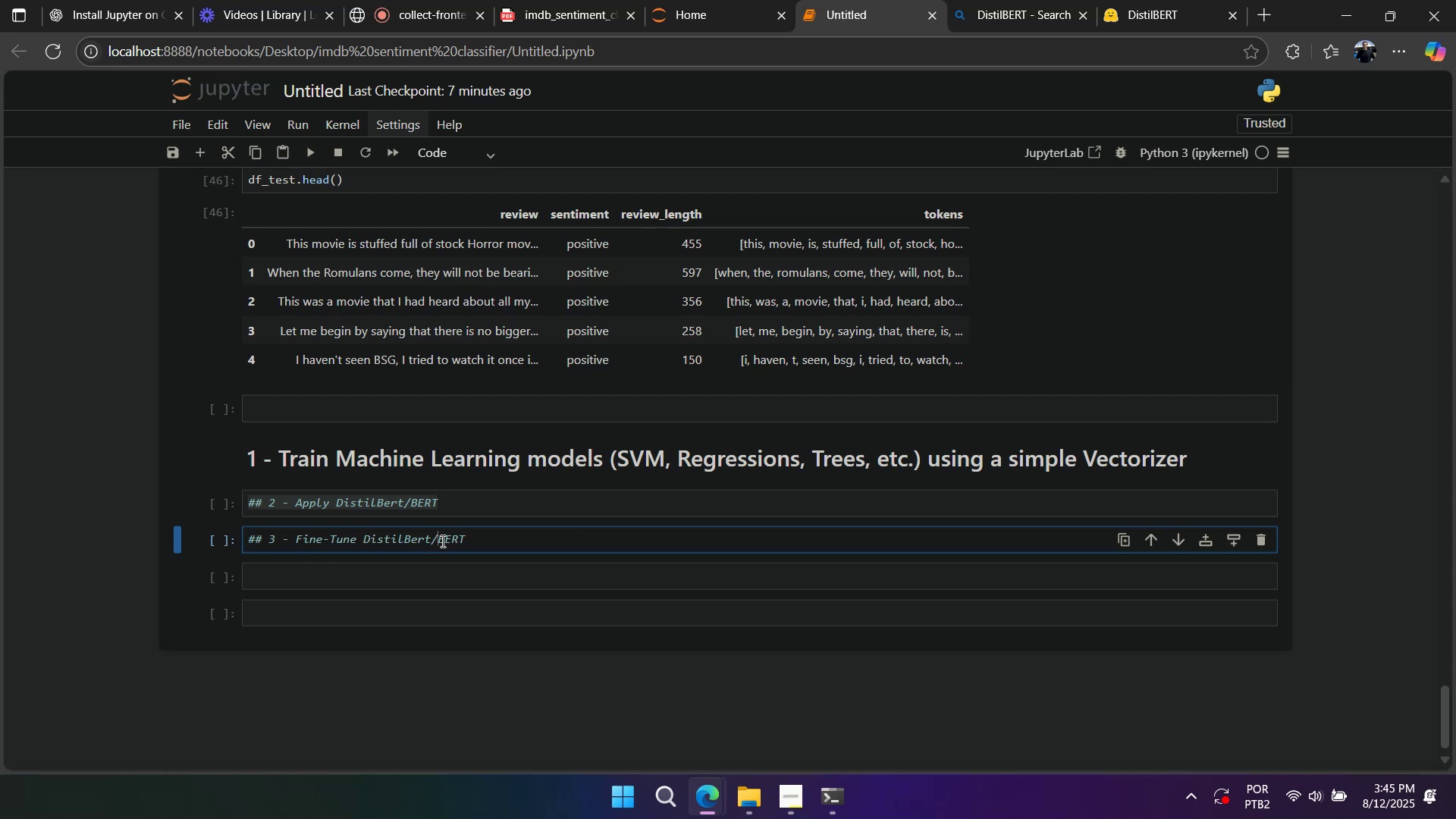 
key(Space)
 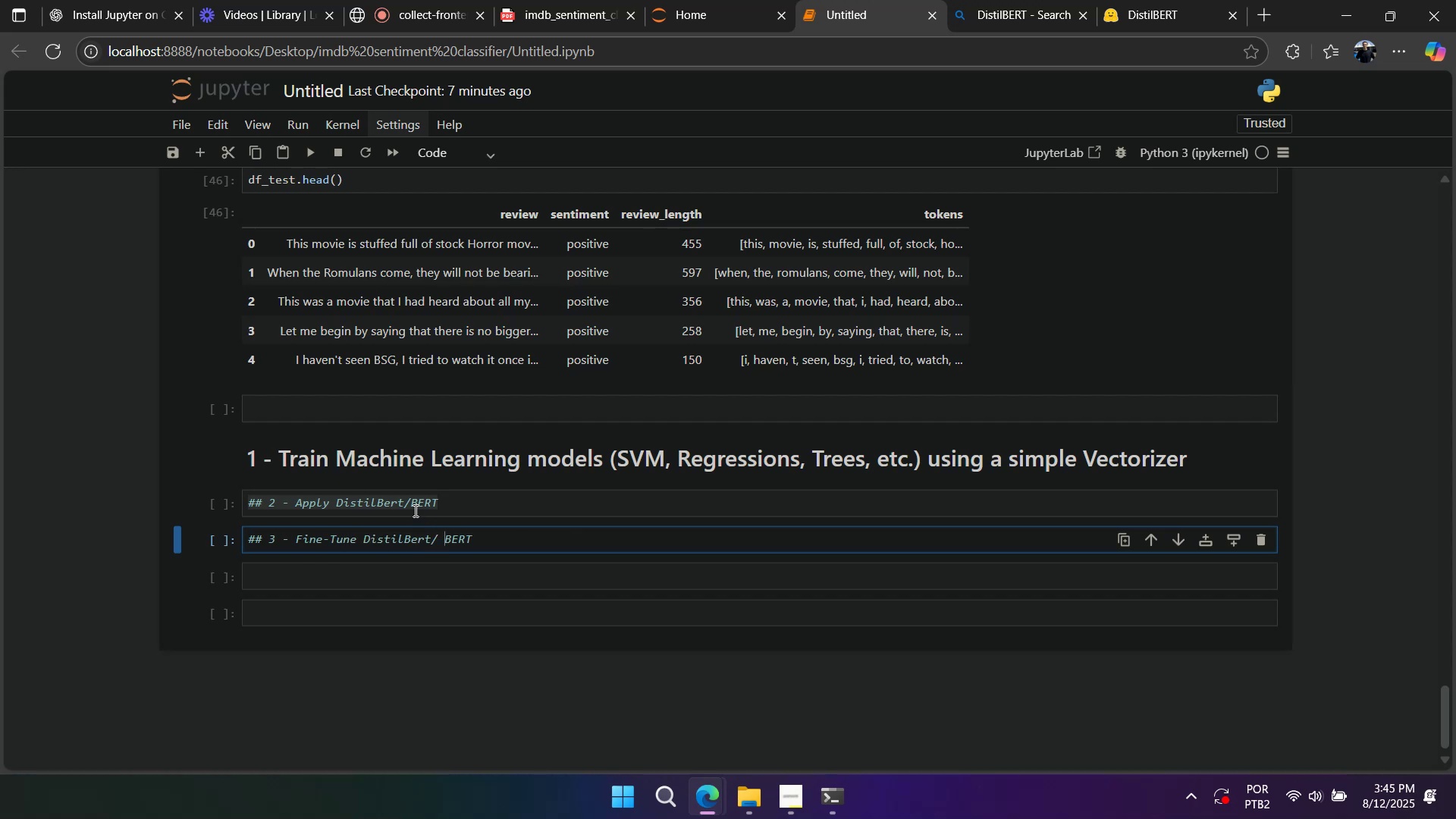 
left_click([414, 508])
 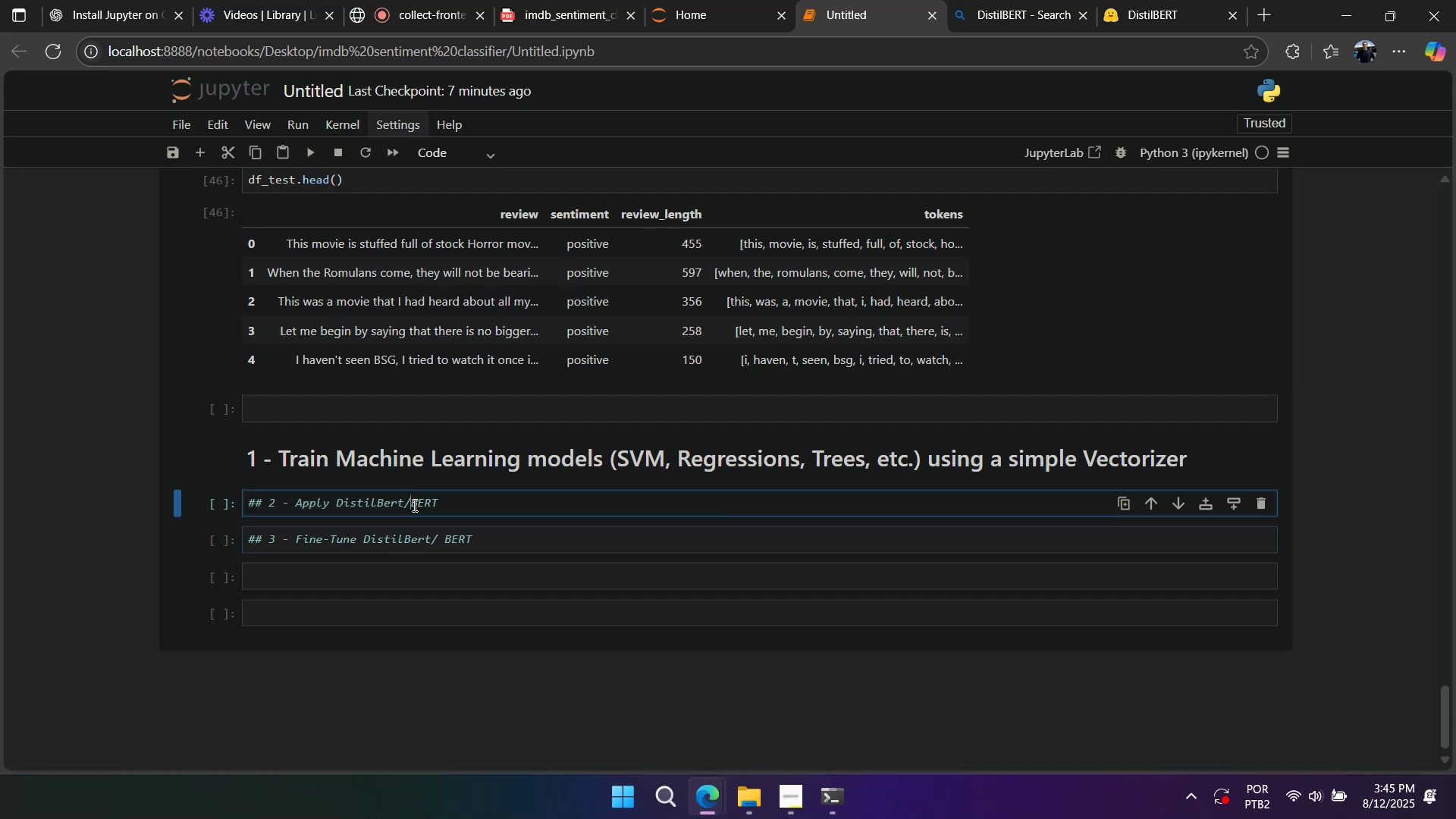 
key(Space)
 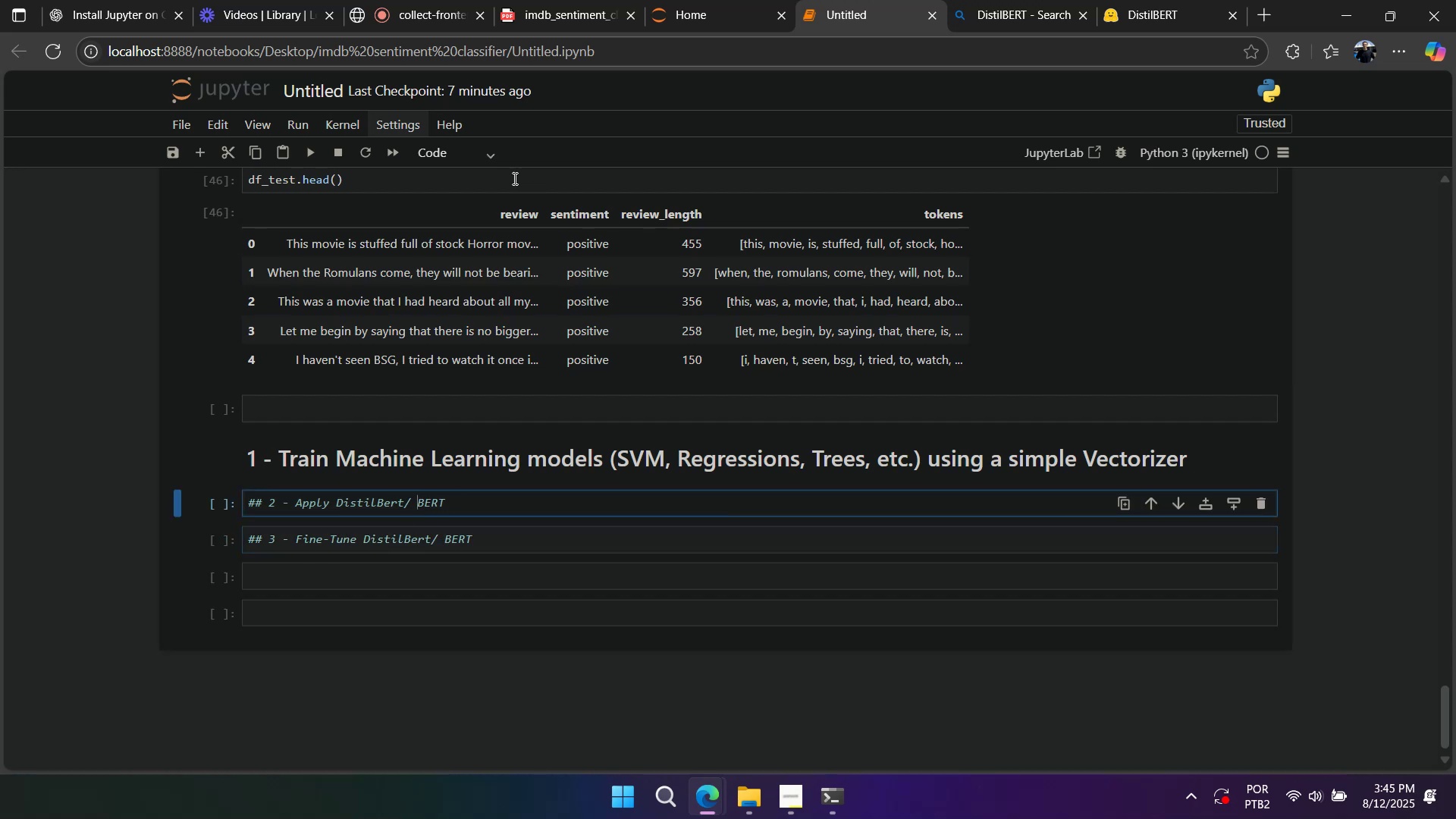 
left_click([459, 149])
 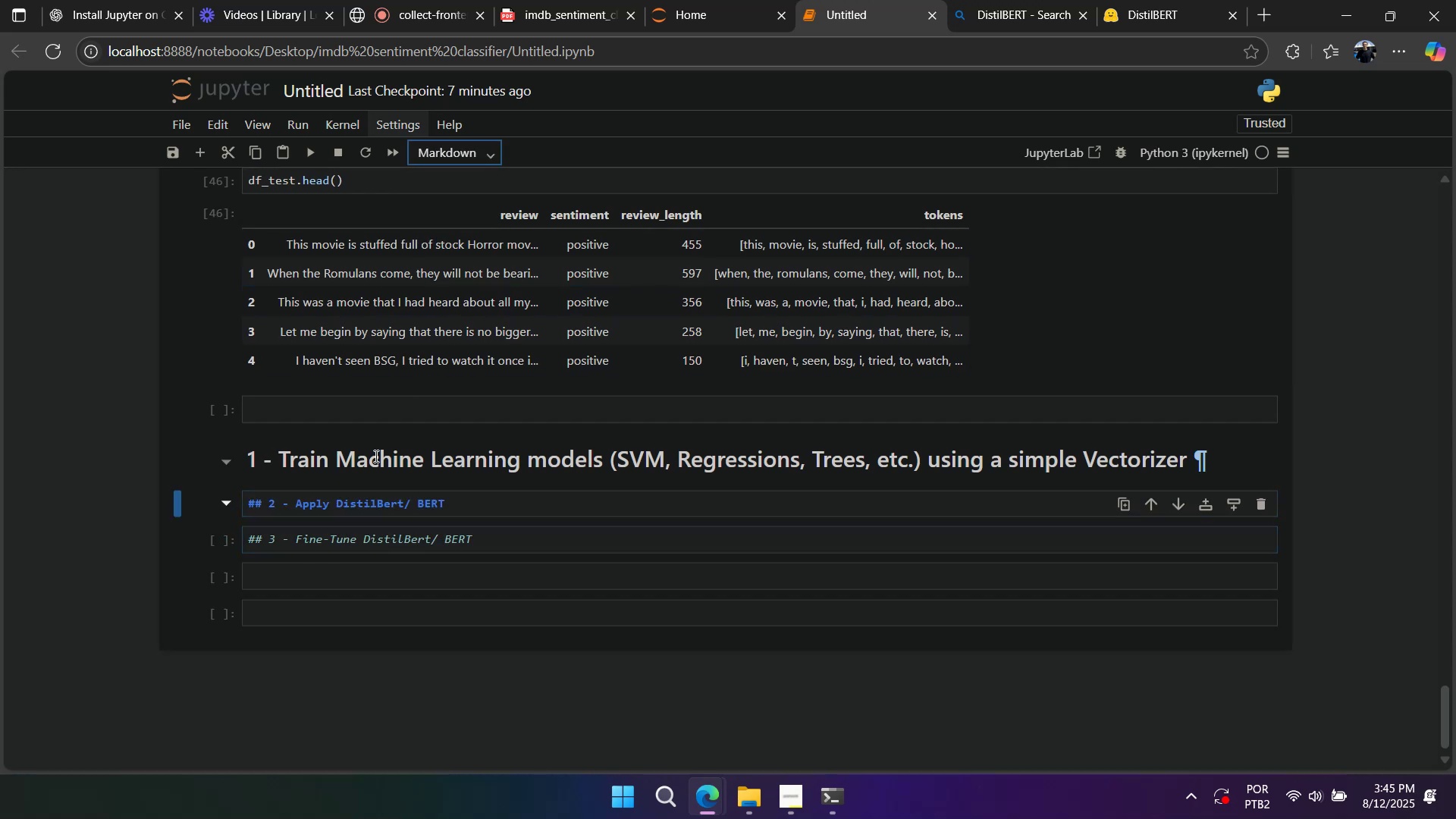 
left_click([373, 531])
 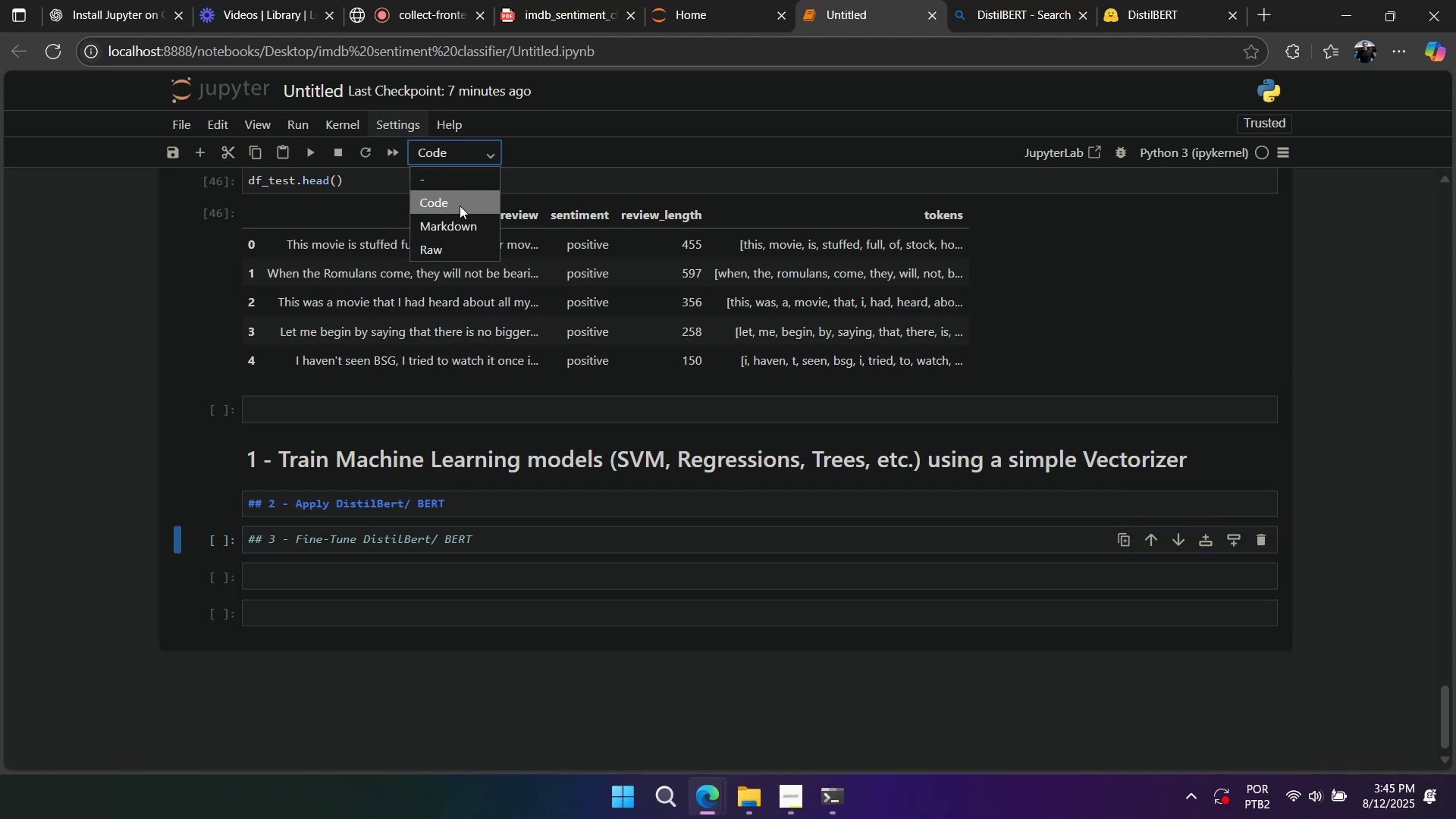 
left_click([450, 225])
 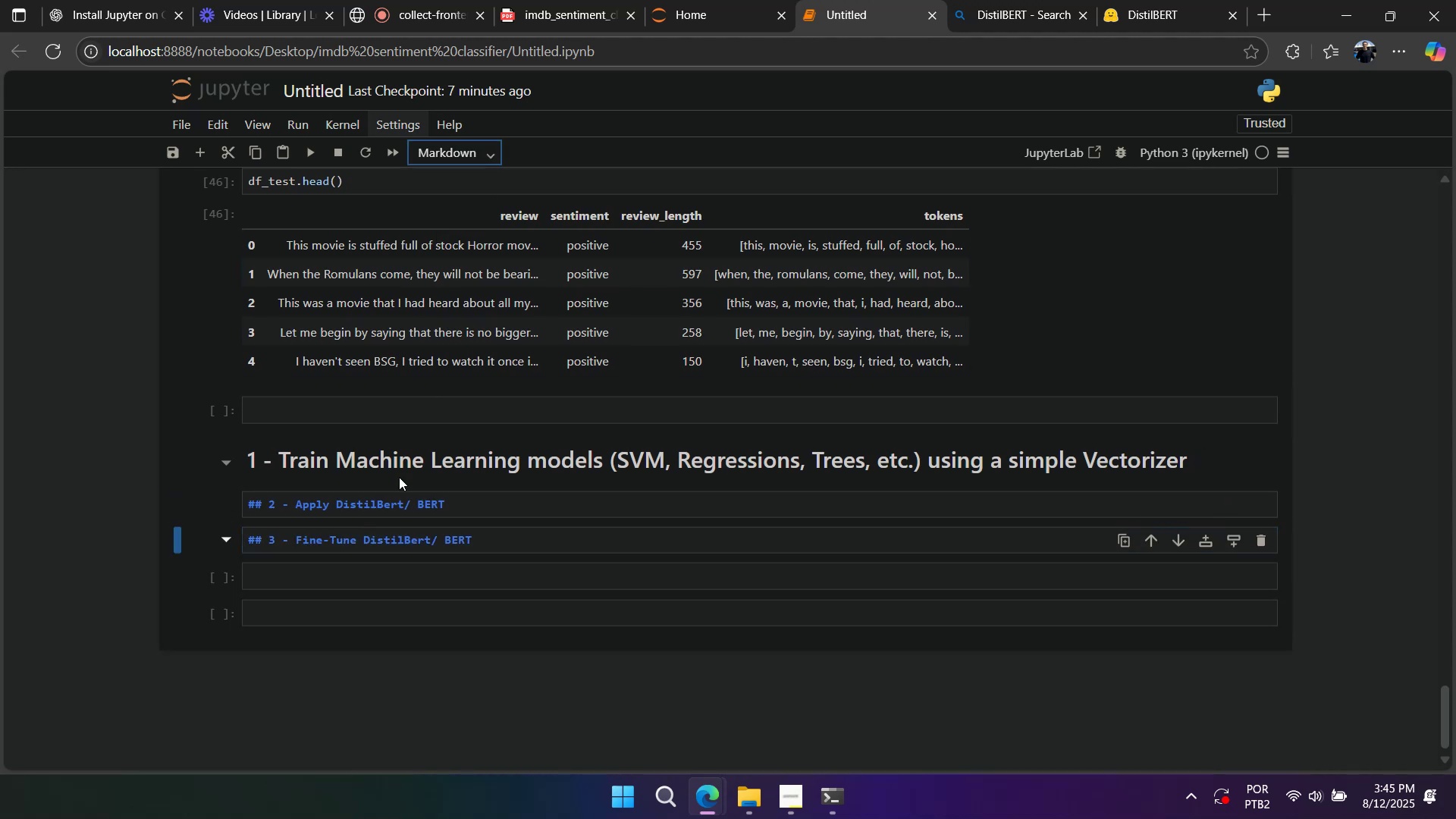 
double_click([399, 486])
 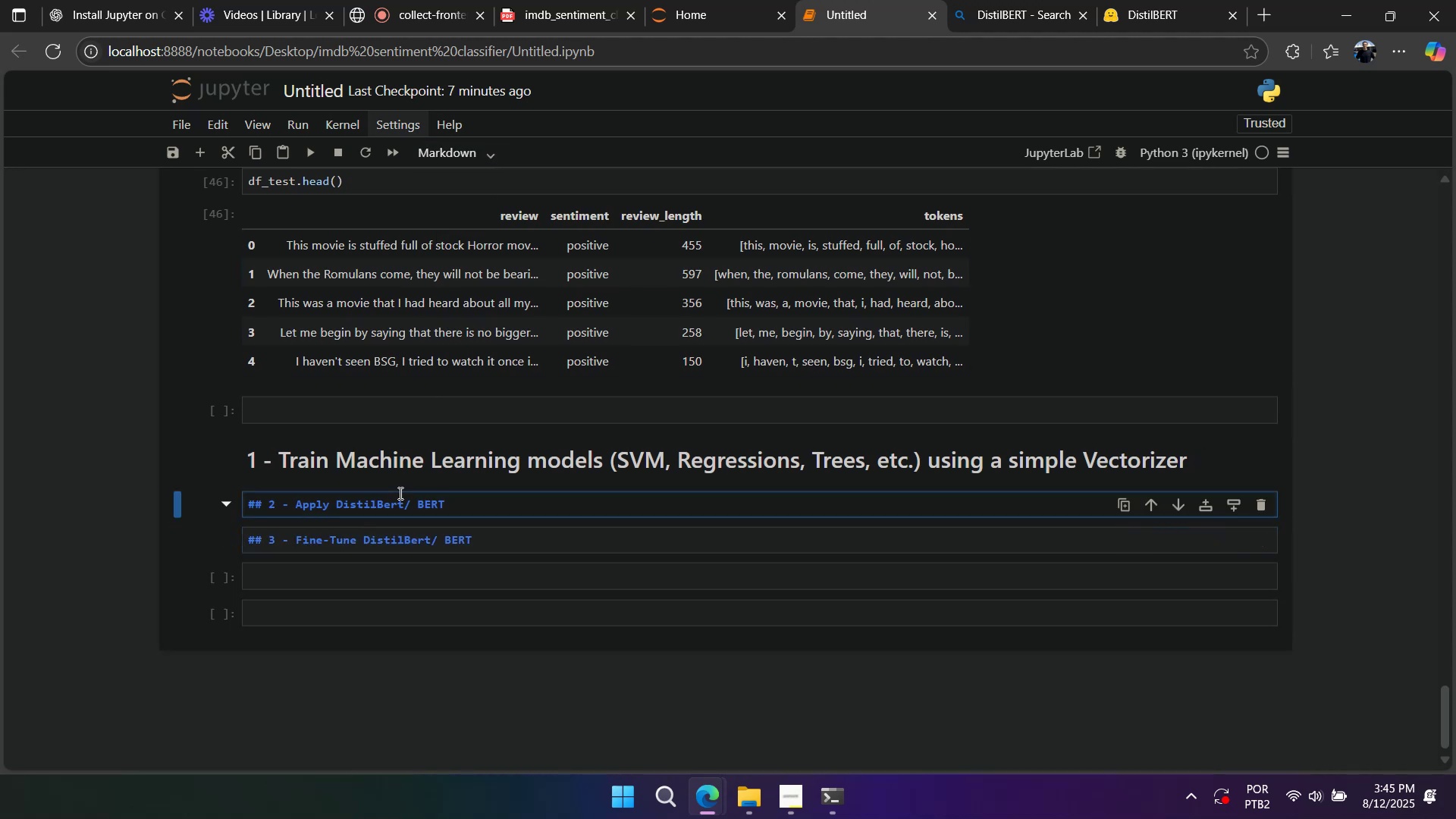 
triple_click([400, 499])
 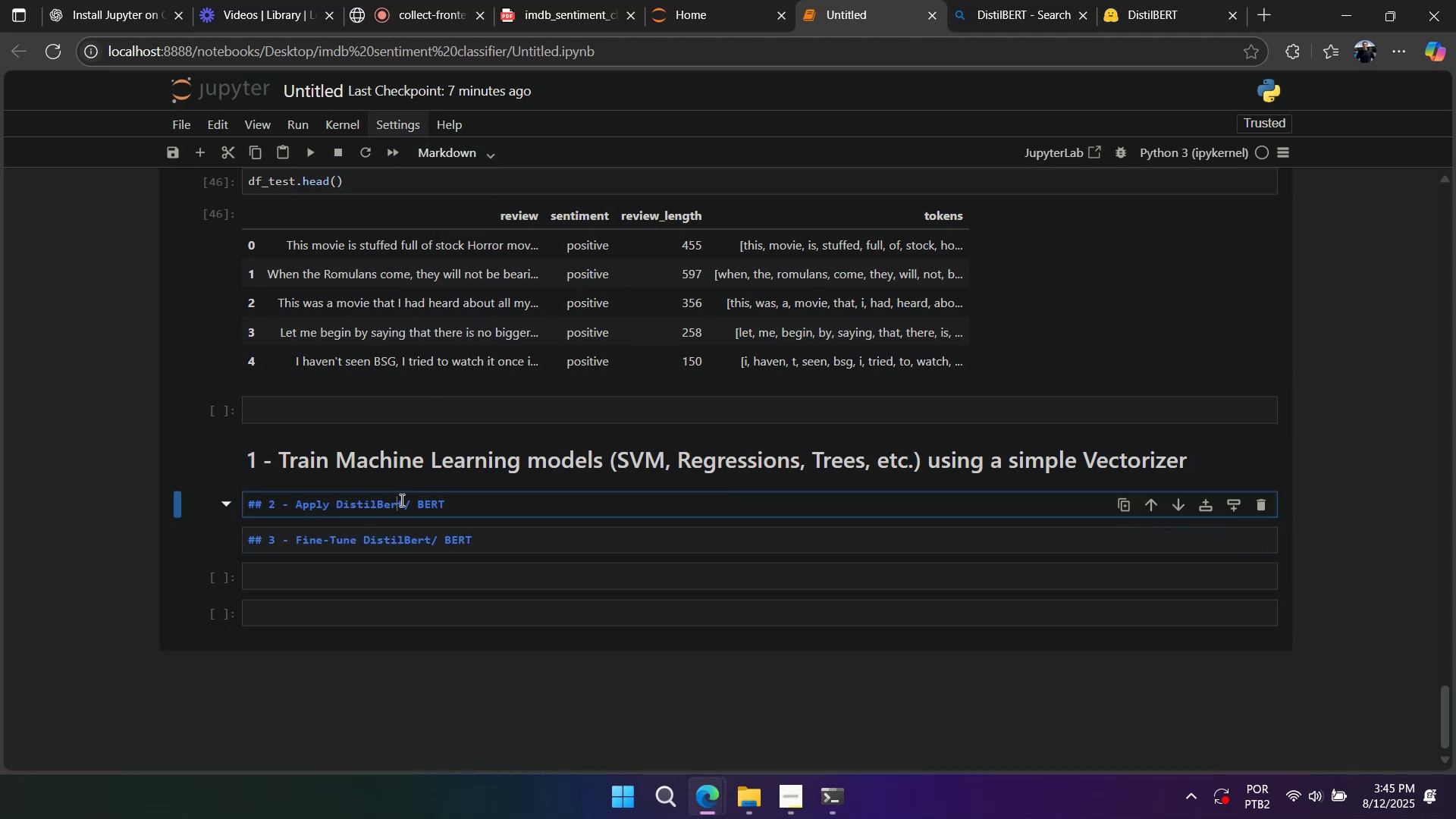 
key(Shift+Enter)
 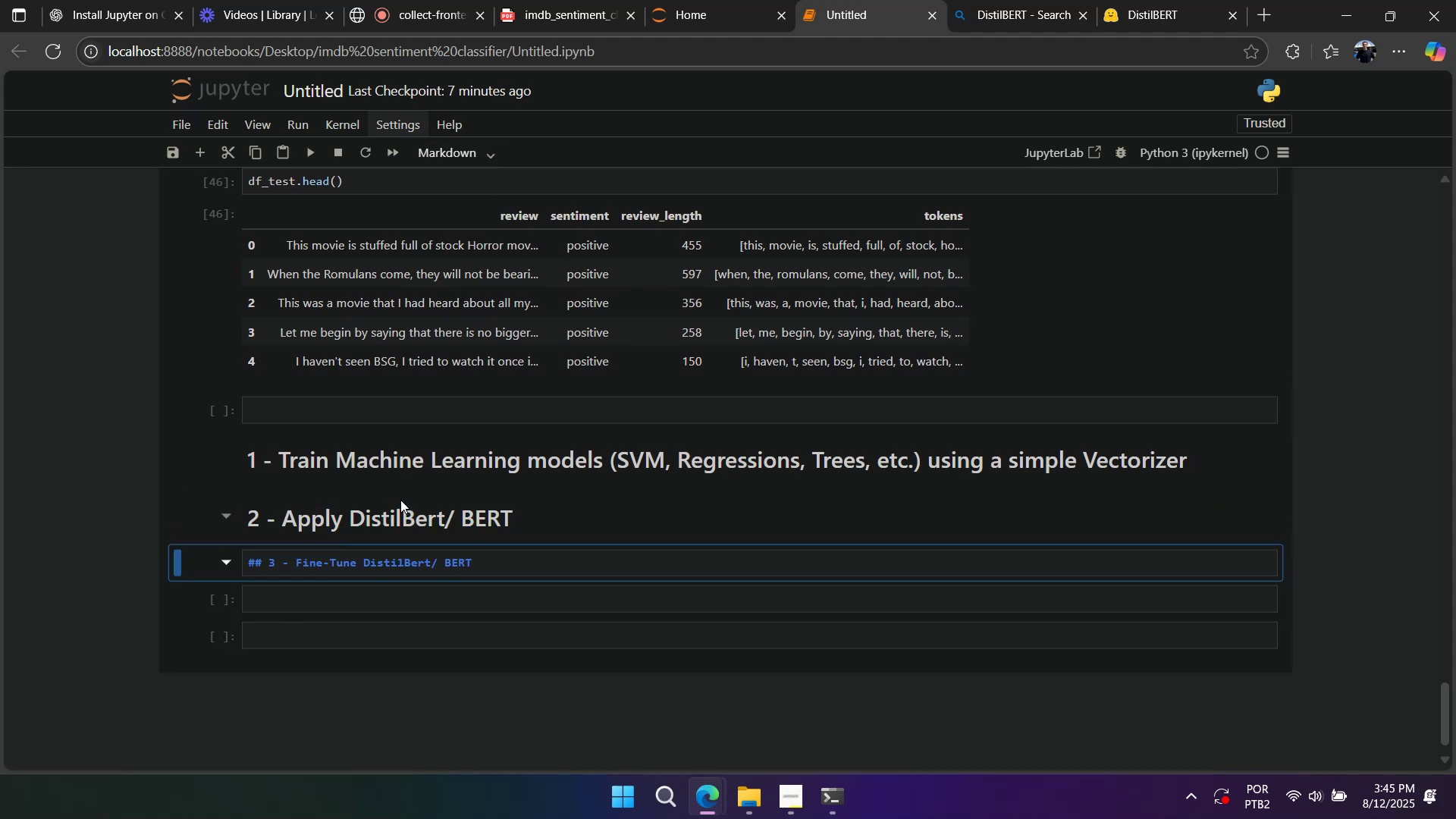 
key(Shift+Enter)
 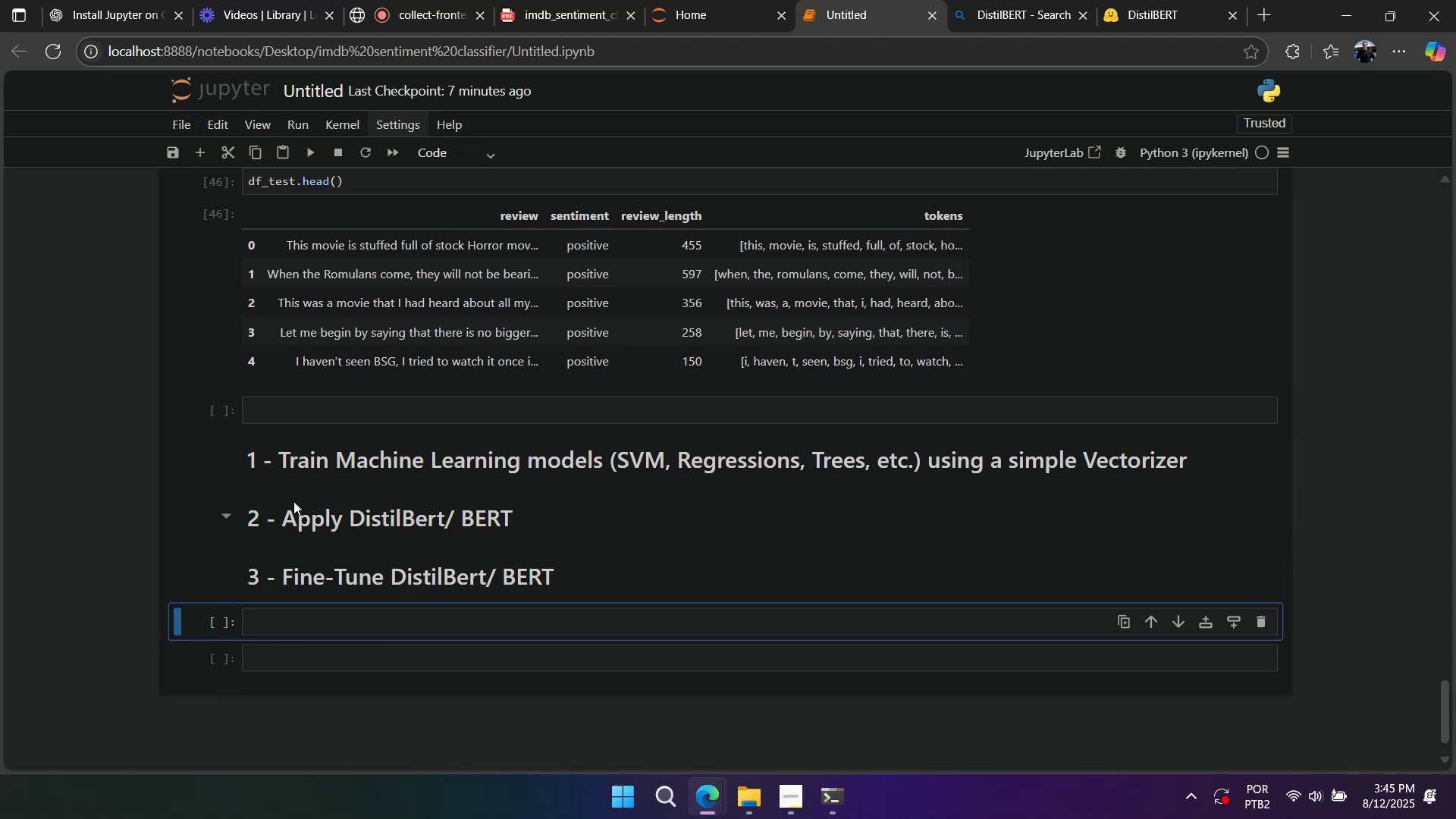 
left_click([199, 524])
 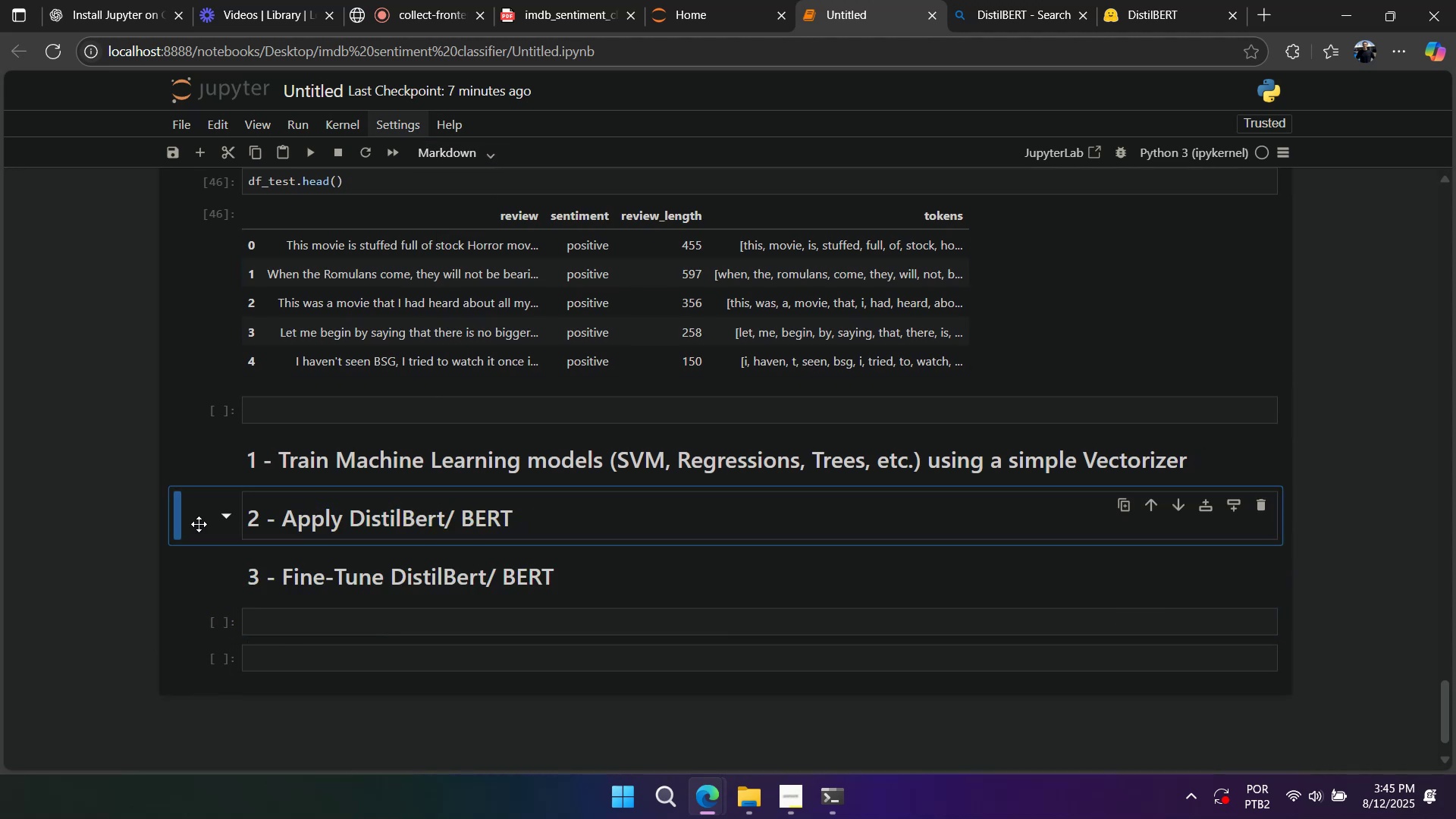 
key(A)
 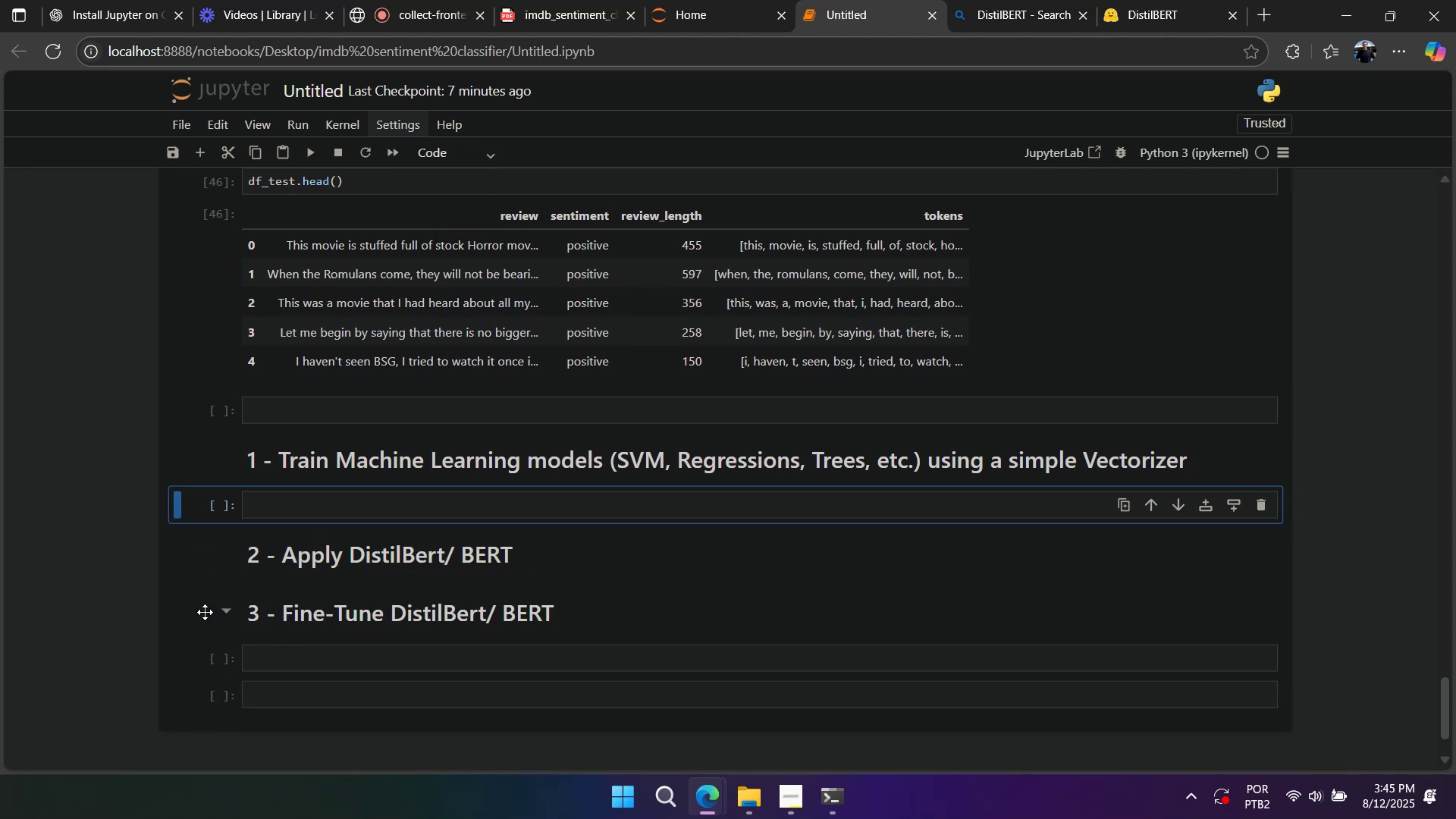 
left_click([204, 618])
 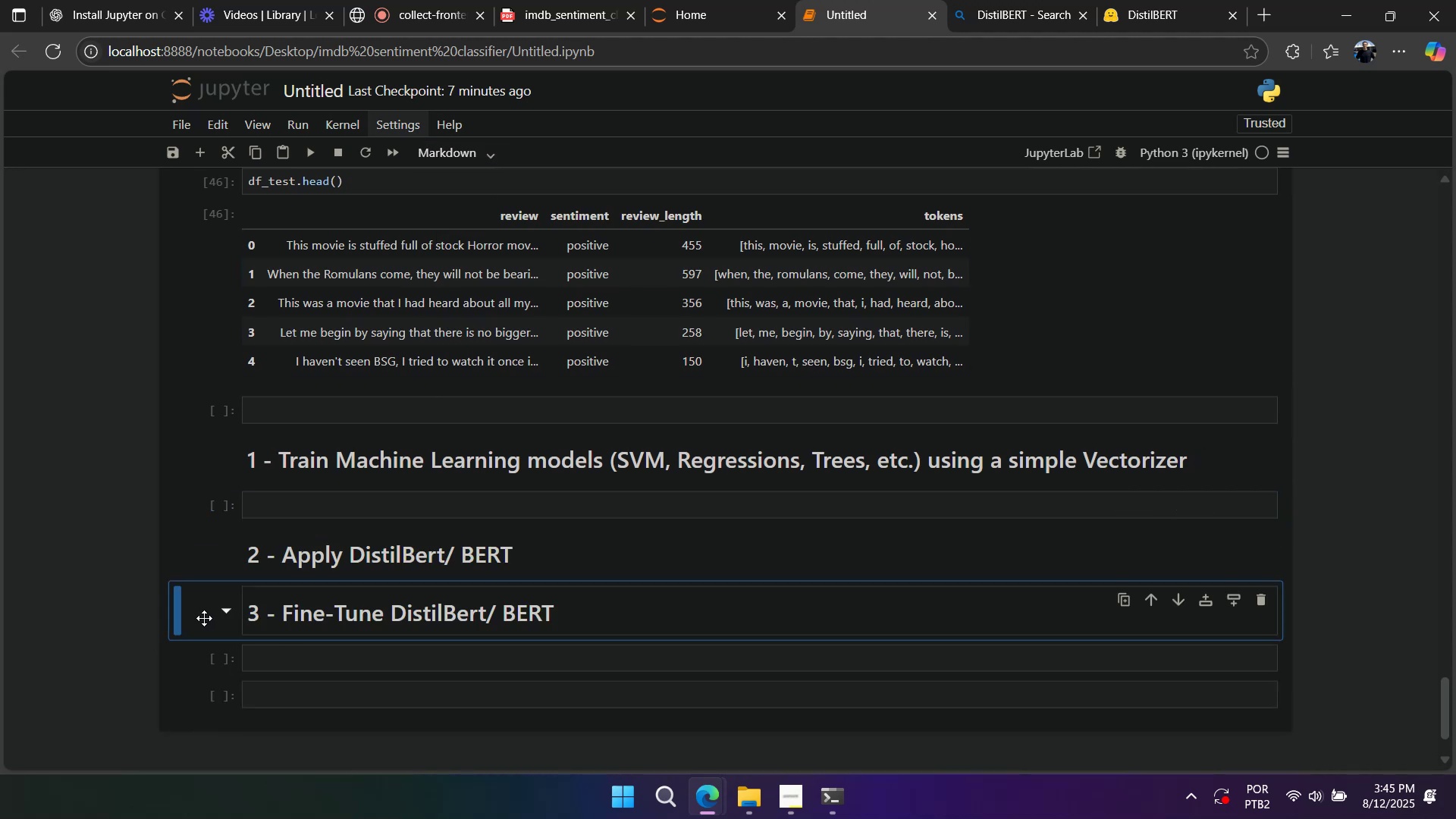 
key(A)
 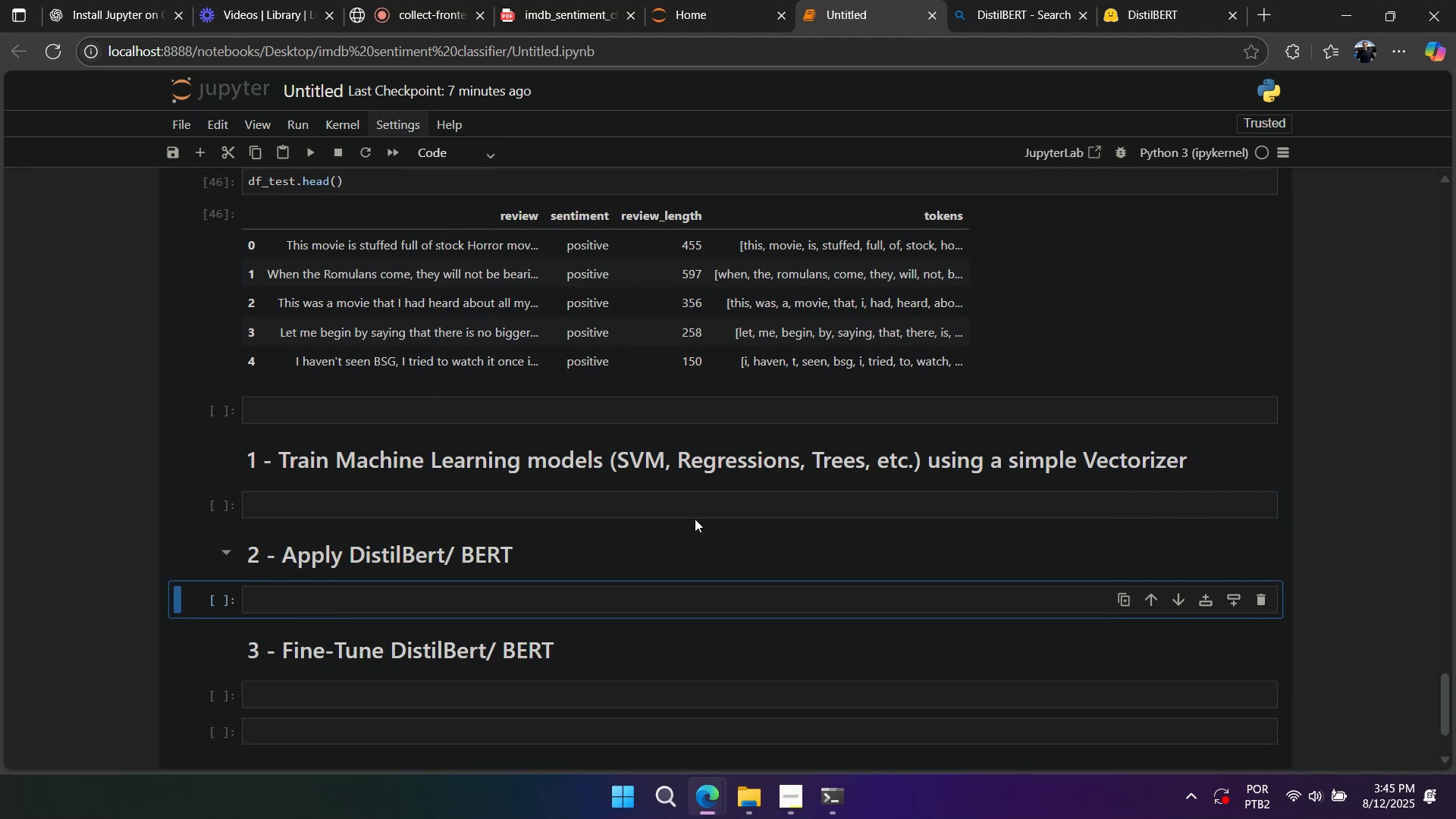 
right_click([812, 508])
 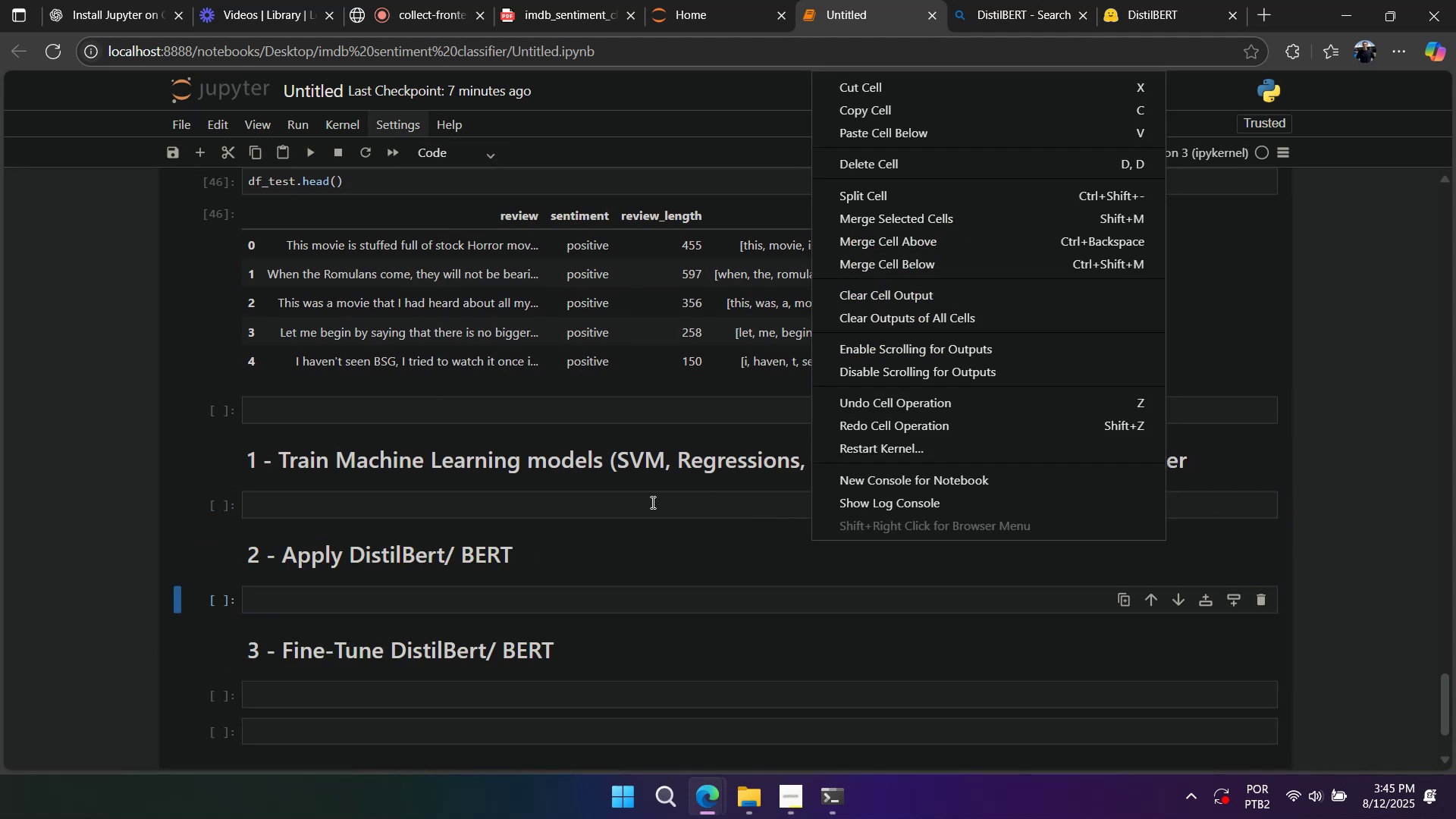 
left_click([645, 502])
 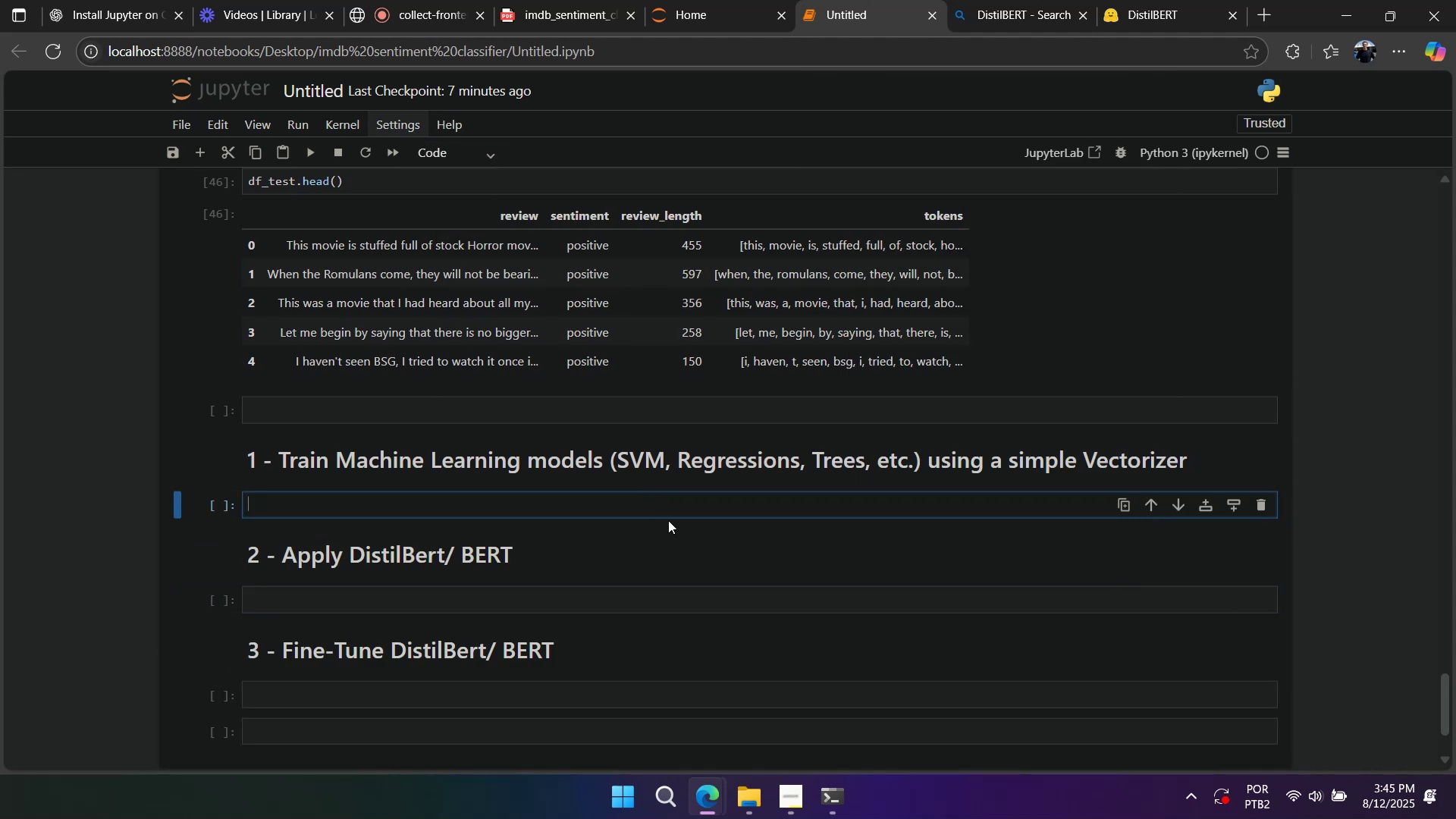 
scroll: coordinate [689, 532], scroll_direction: up, amount: 3.0
 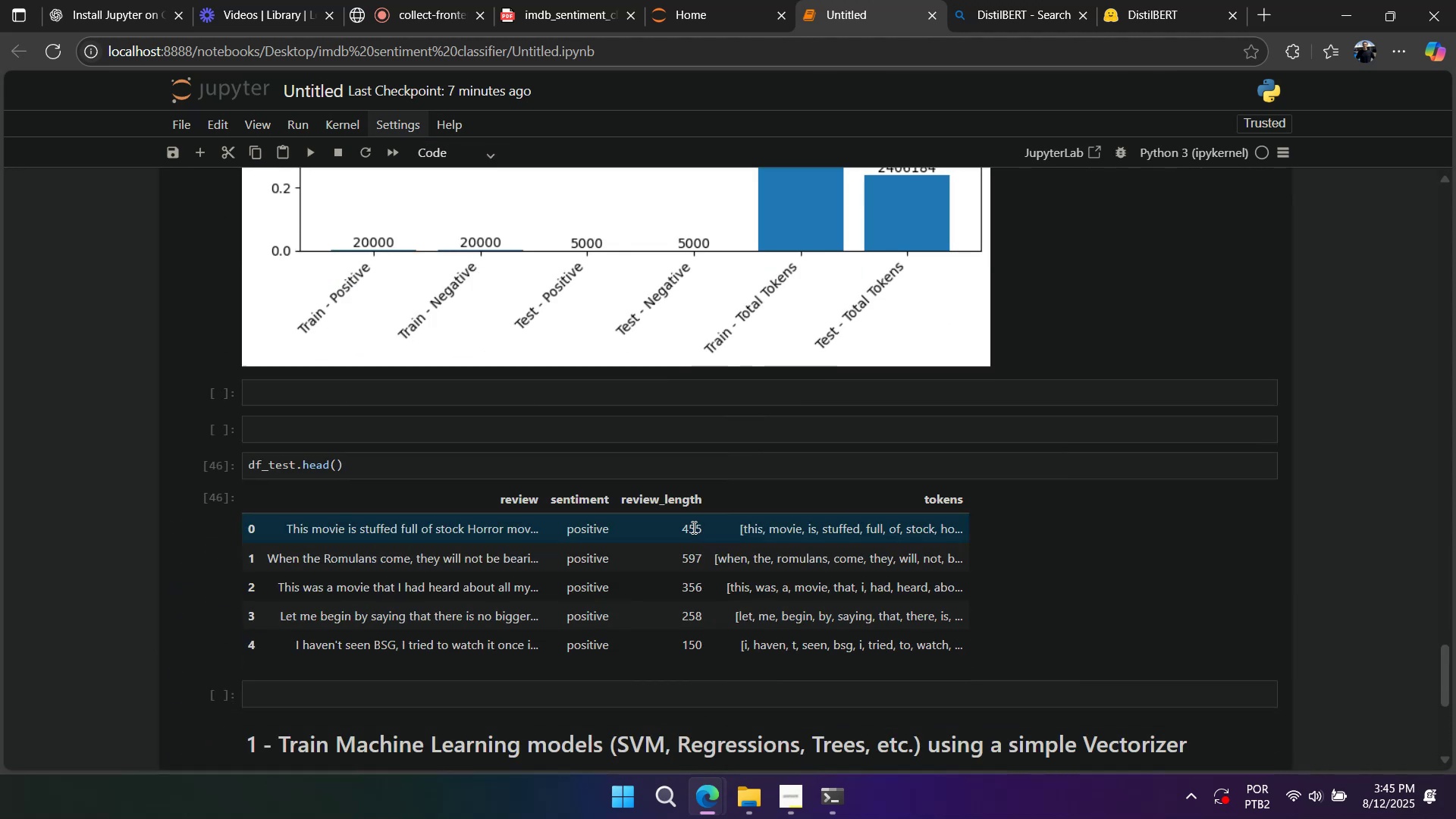 
scroll: coordinate [689, 527], scroll_direction: down, amount: 3.0
 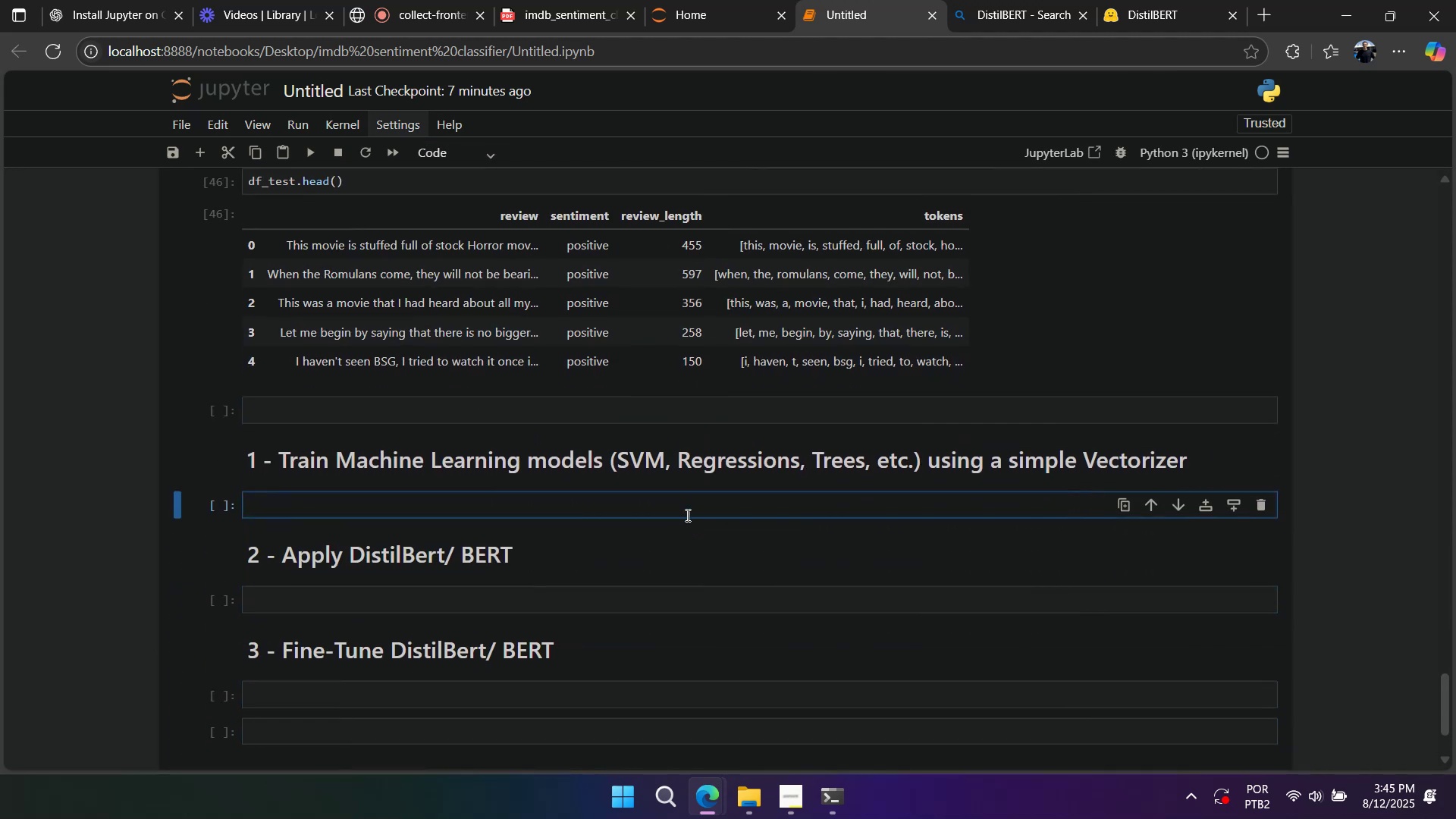 
right_click([688, 514])
 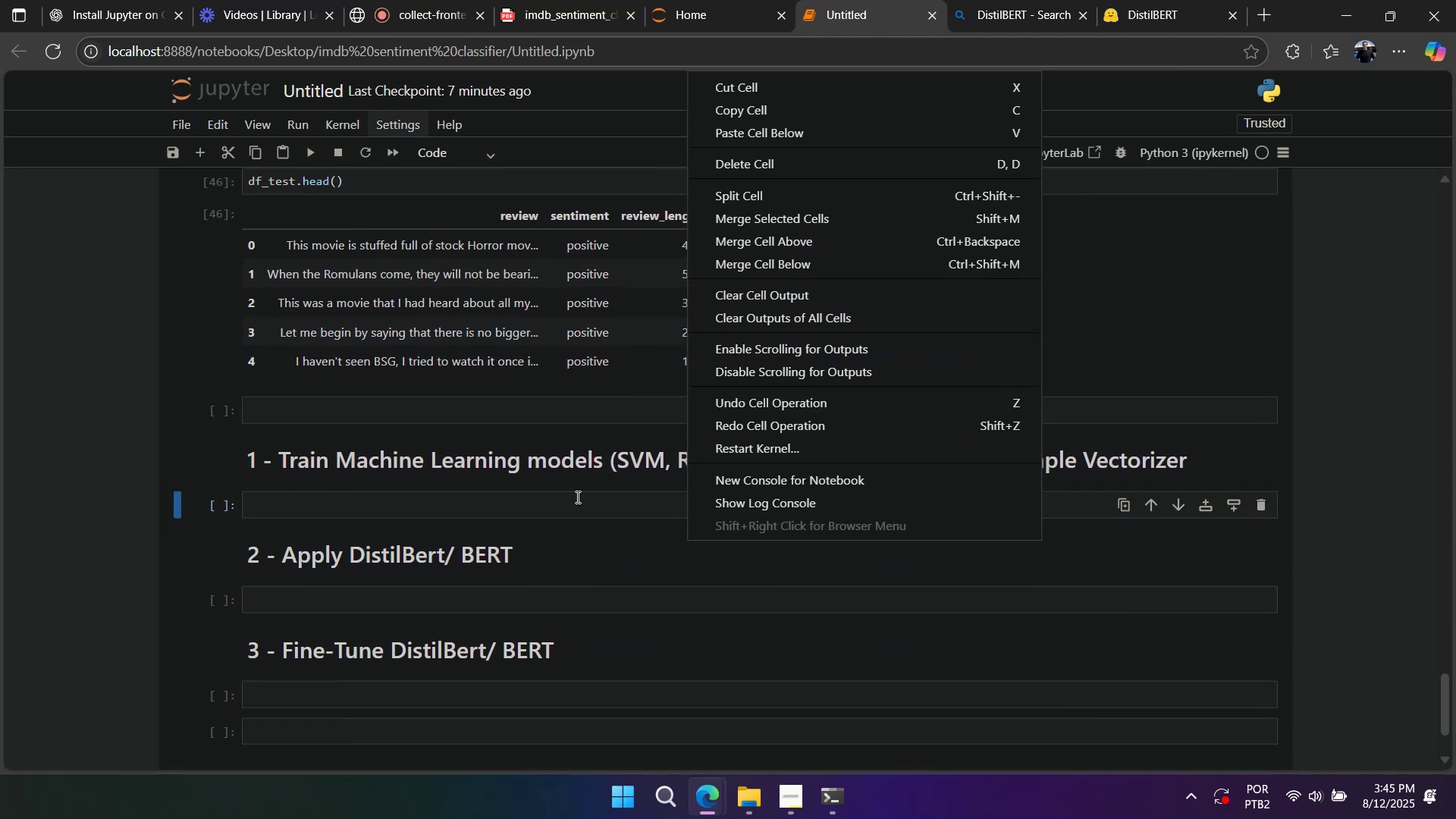 
left_click([566, 496])
 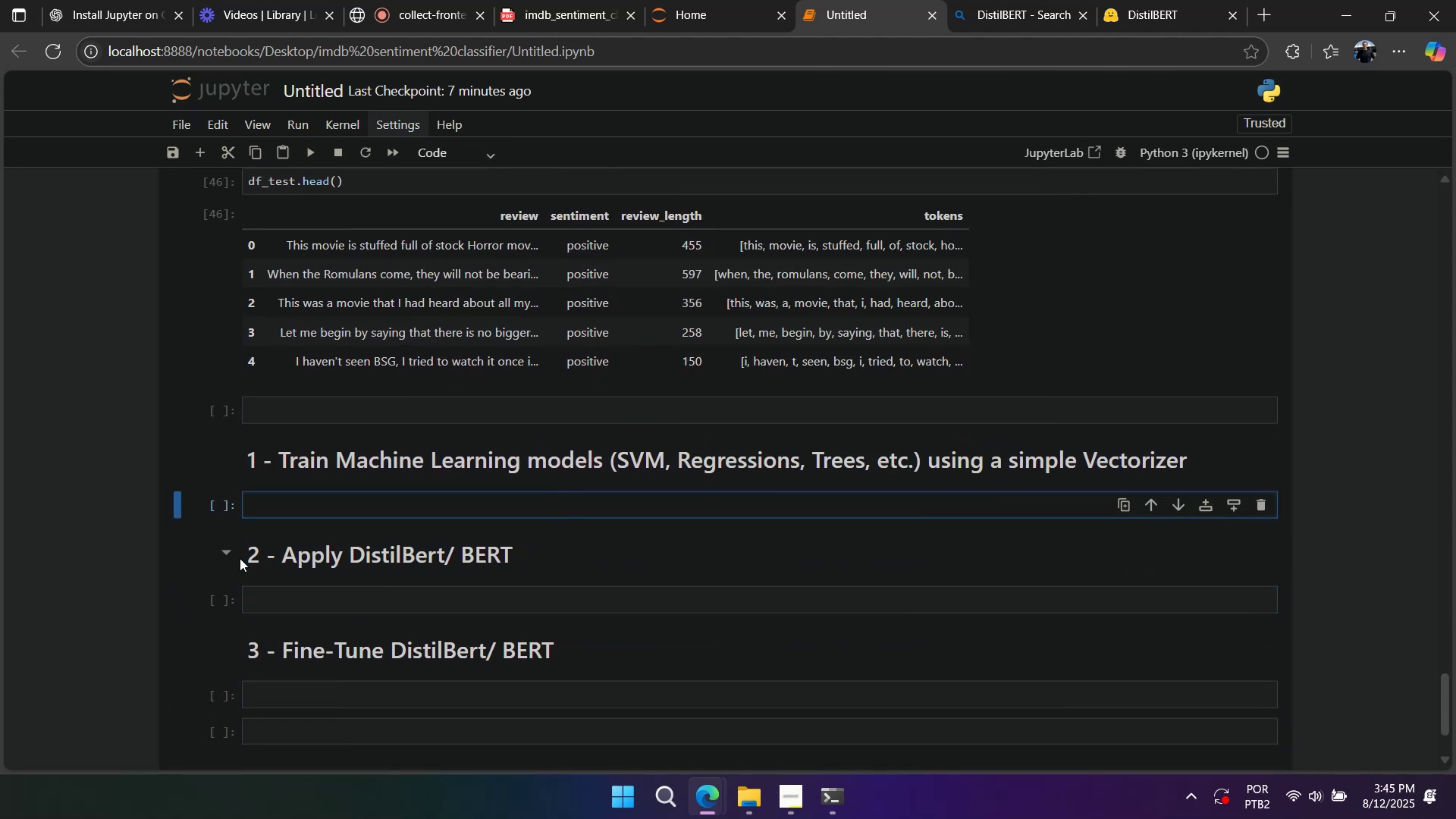 
left_click([187, 551])
 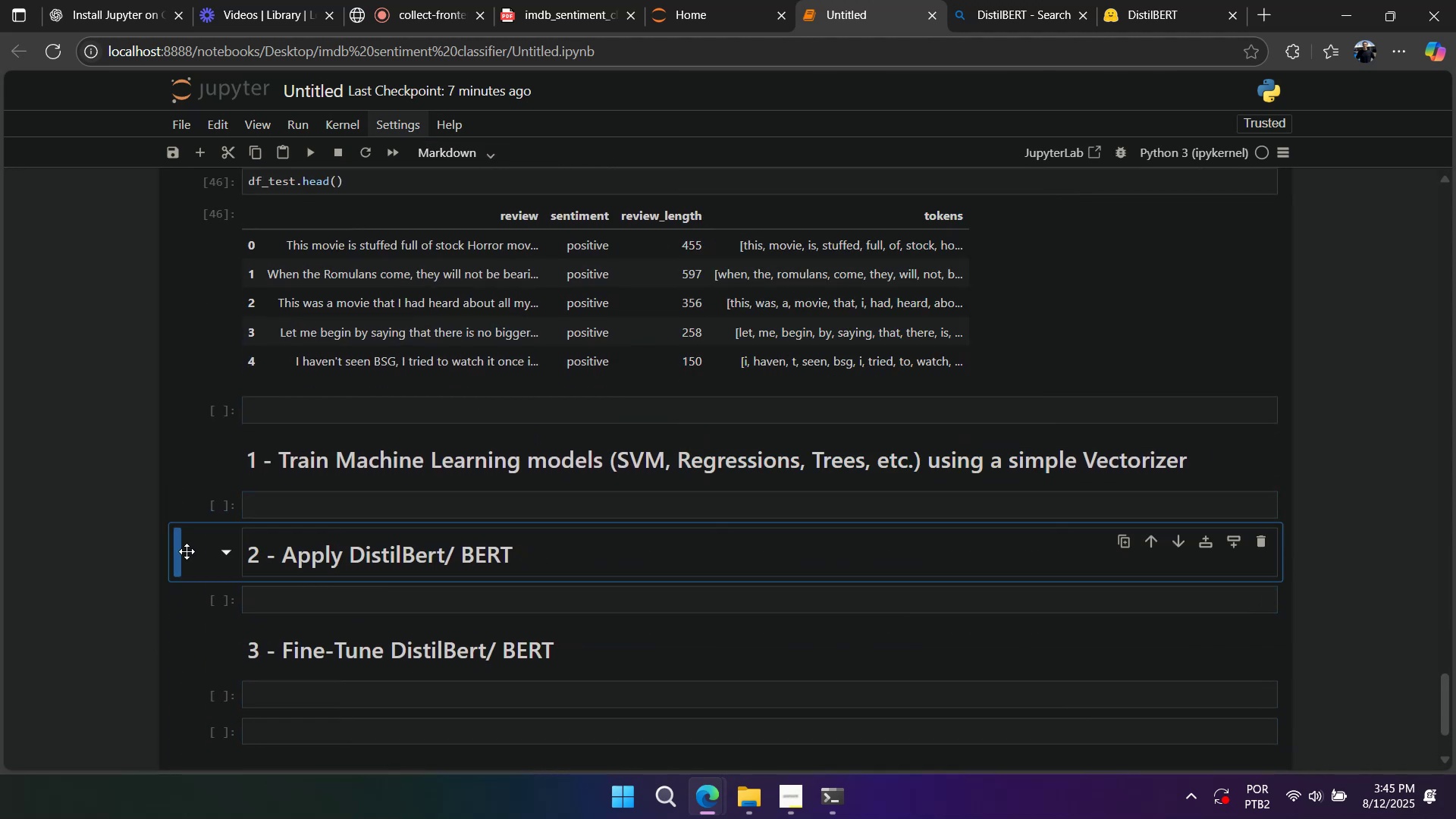 
type(aaaaaaa)
 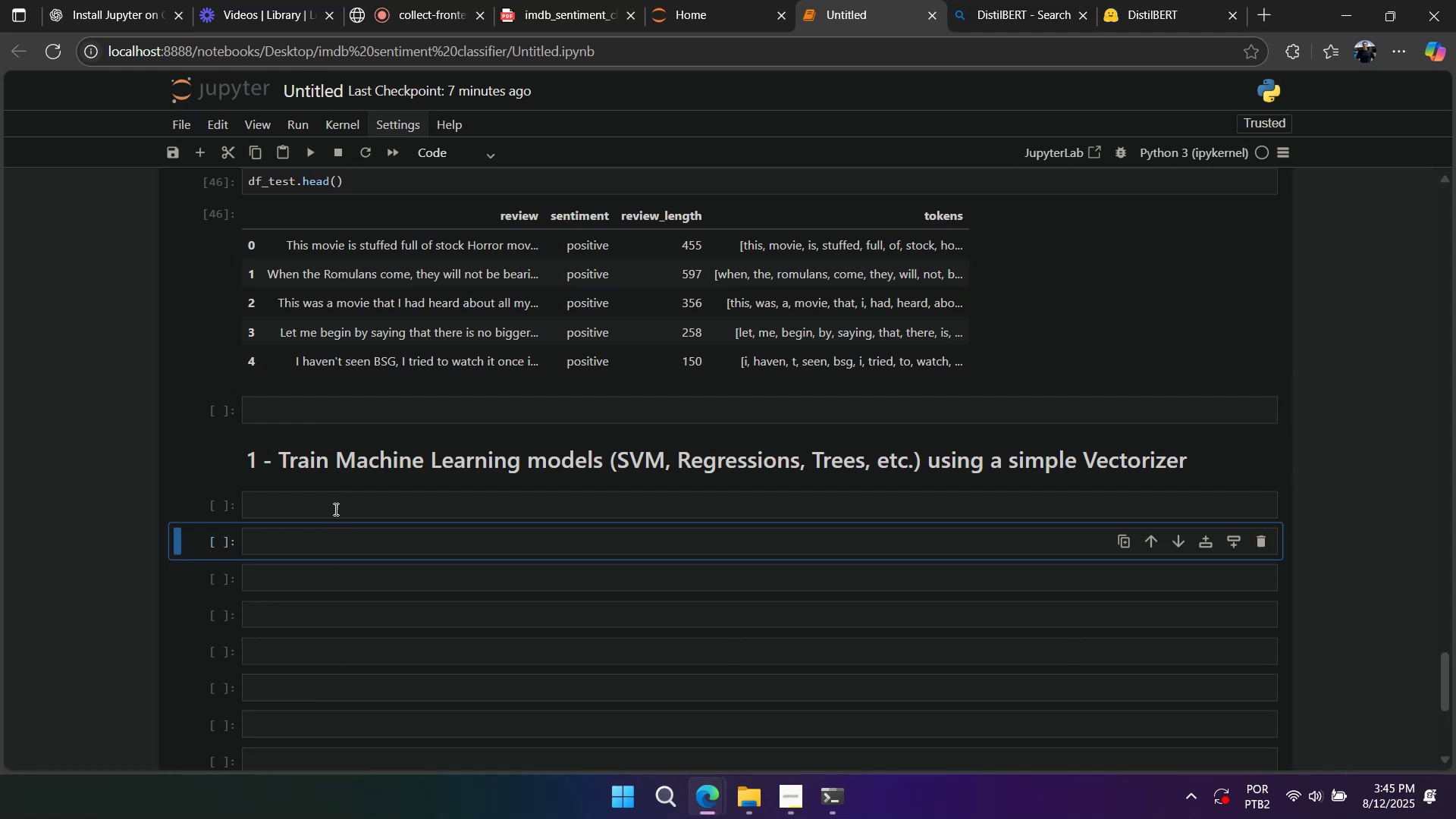 
left_click([332, 508])
 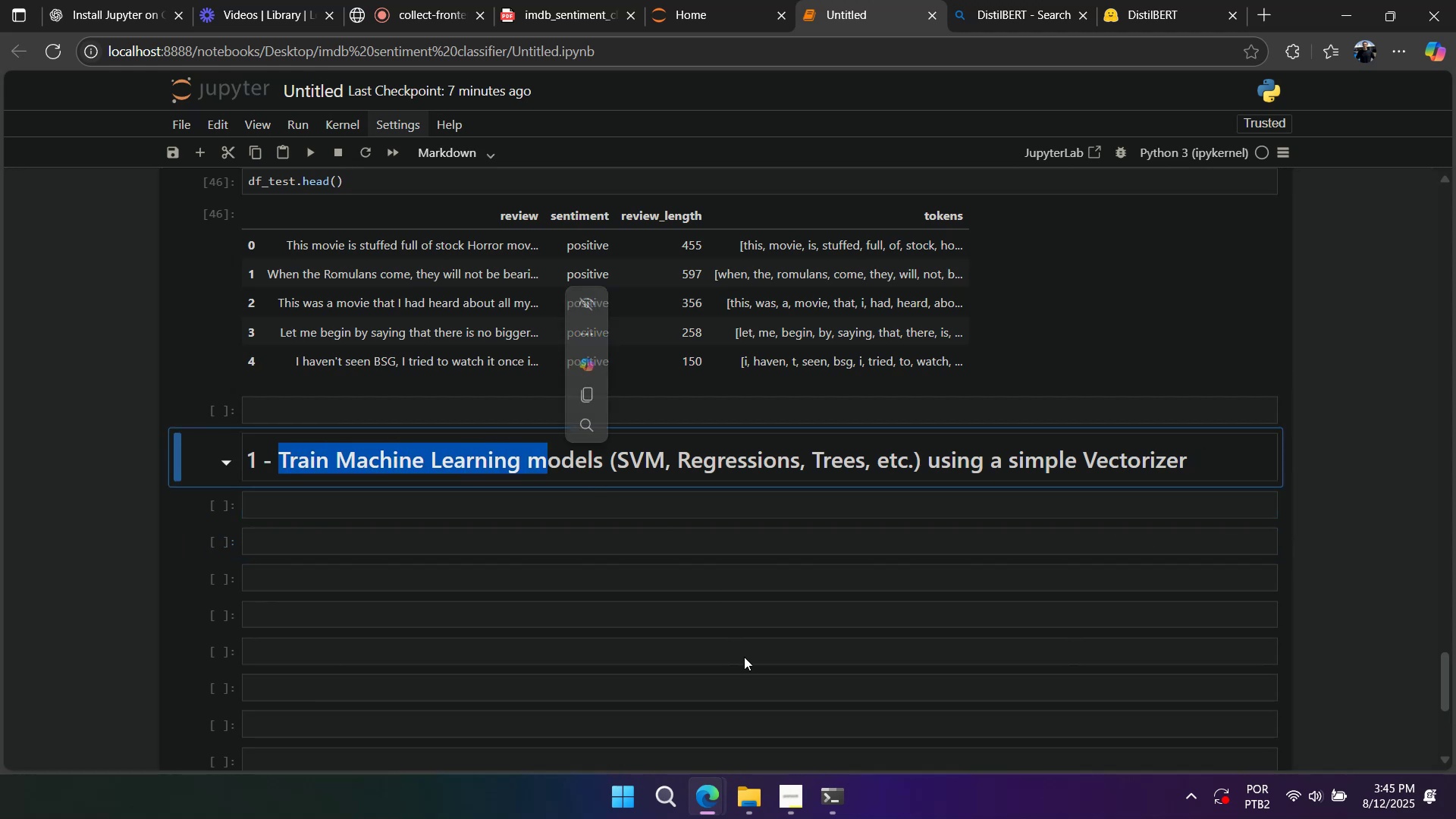 
left_click([749, 795])
 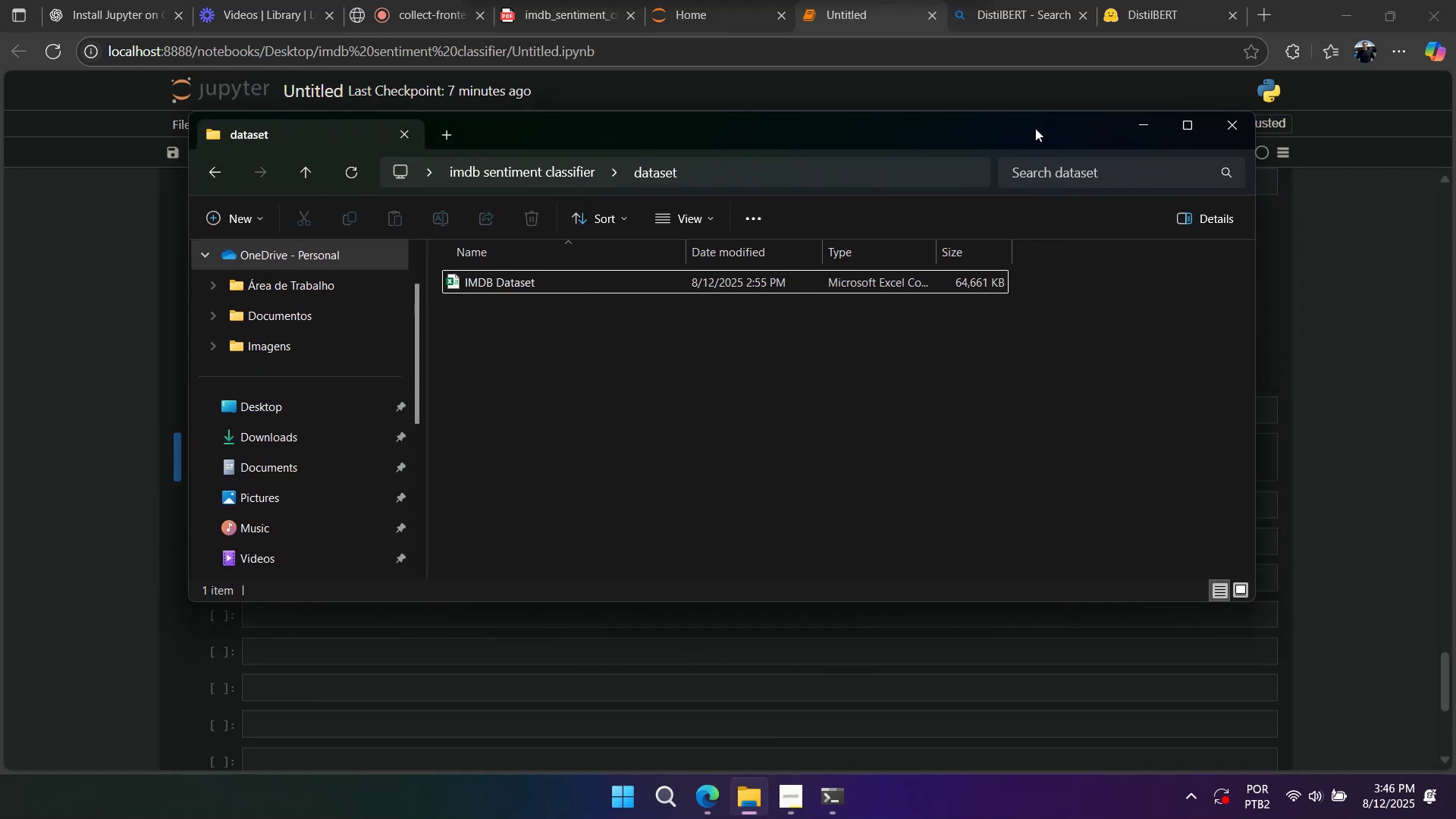 
left_click([1147, 121])
 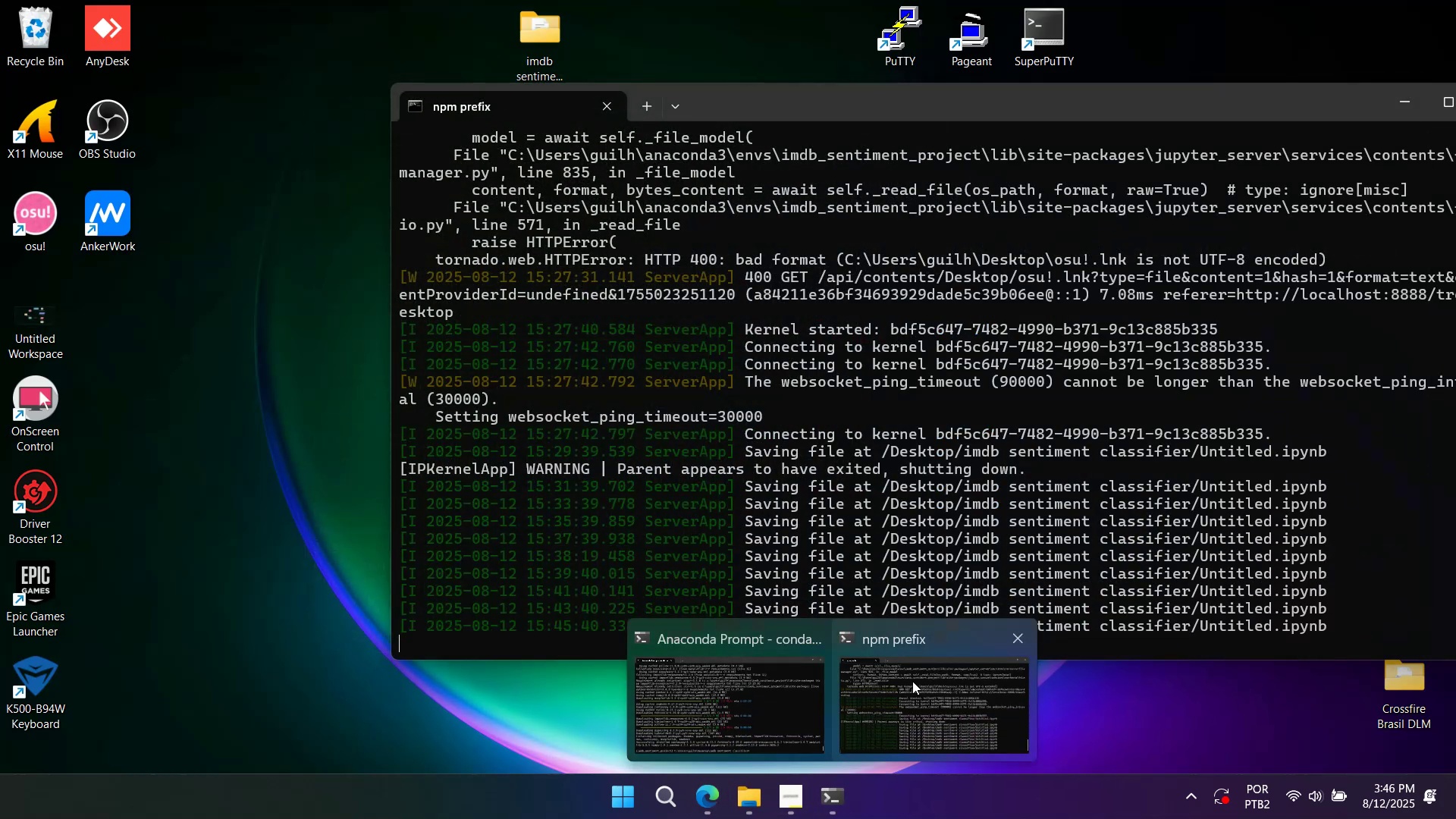 
left_click([768, 160])
 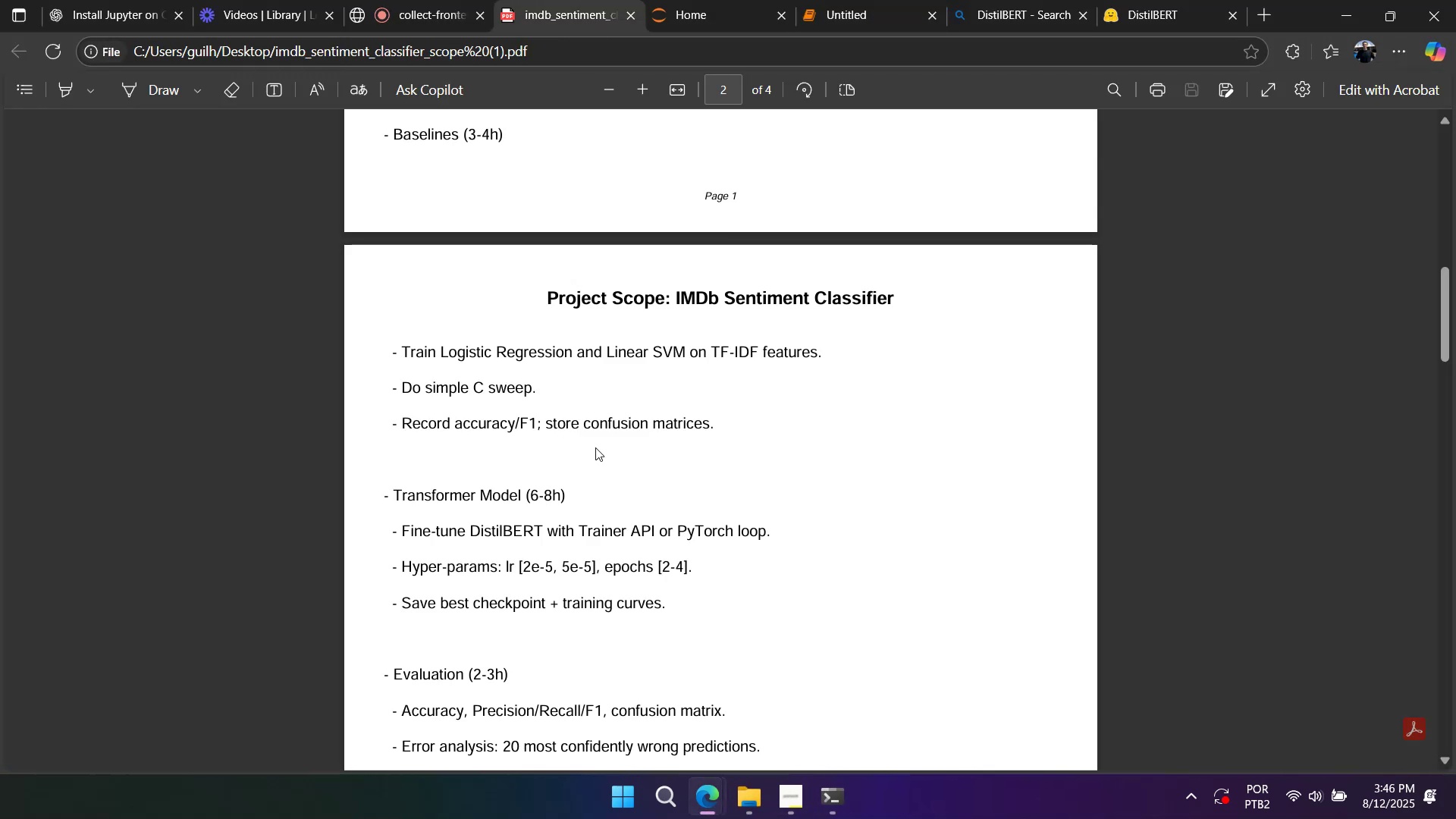 
scroll: coordinate [764, 290], scroll_direction: up, amount: 2.0
 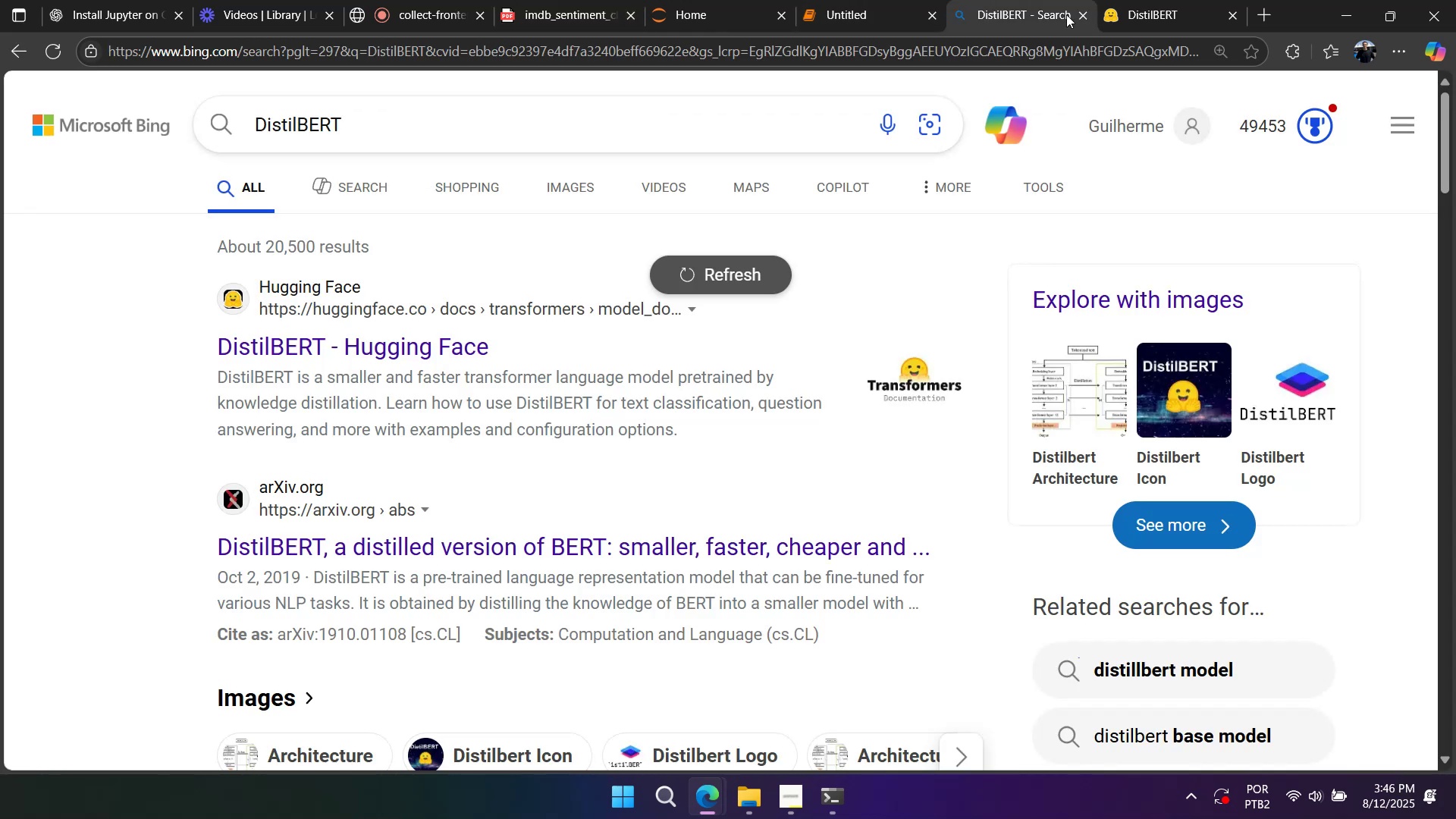 
left_click([1082, 15])
 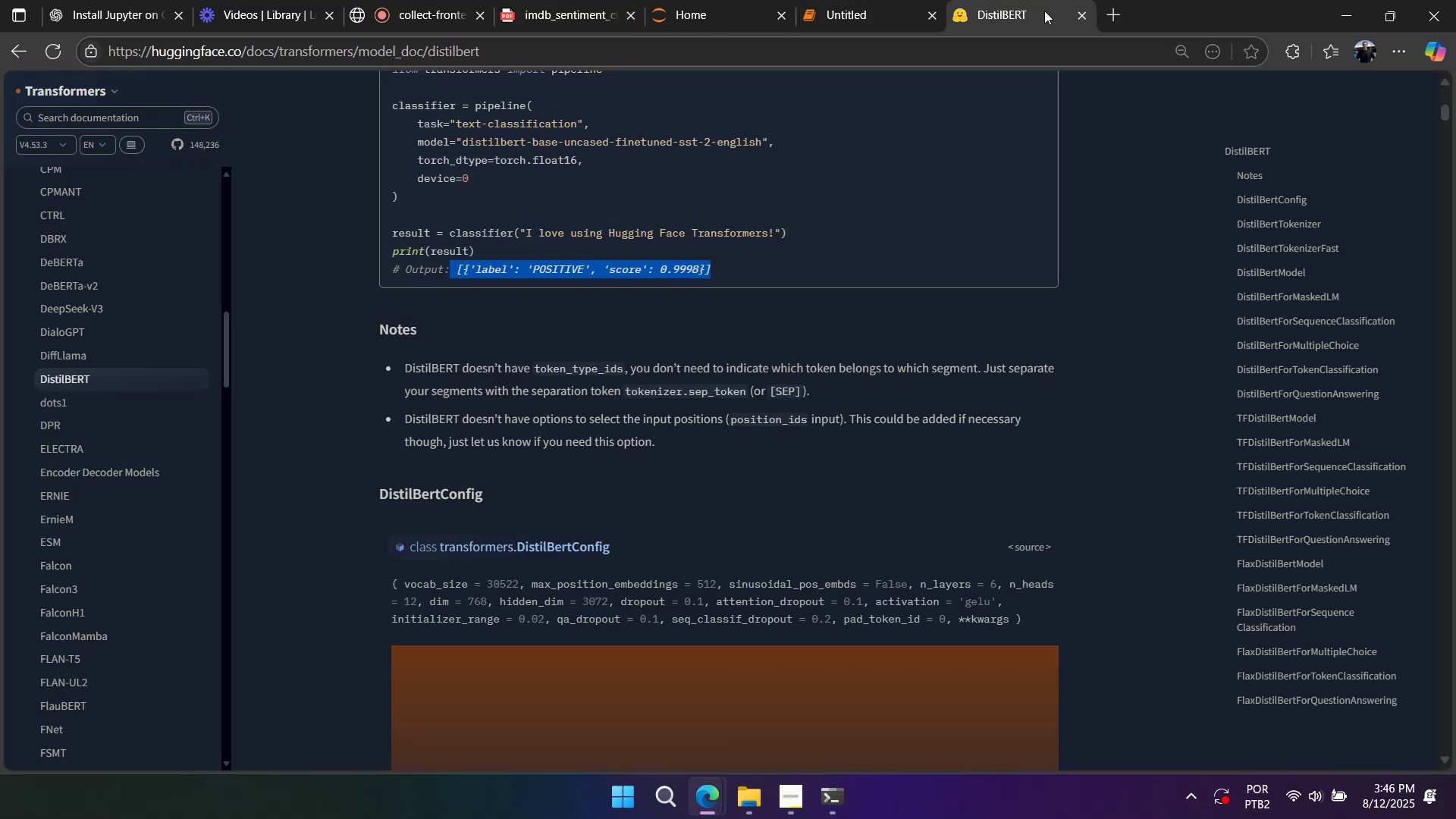 
left_click([874, 3])
 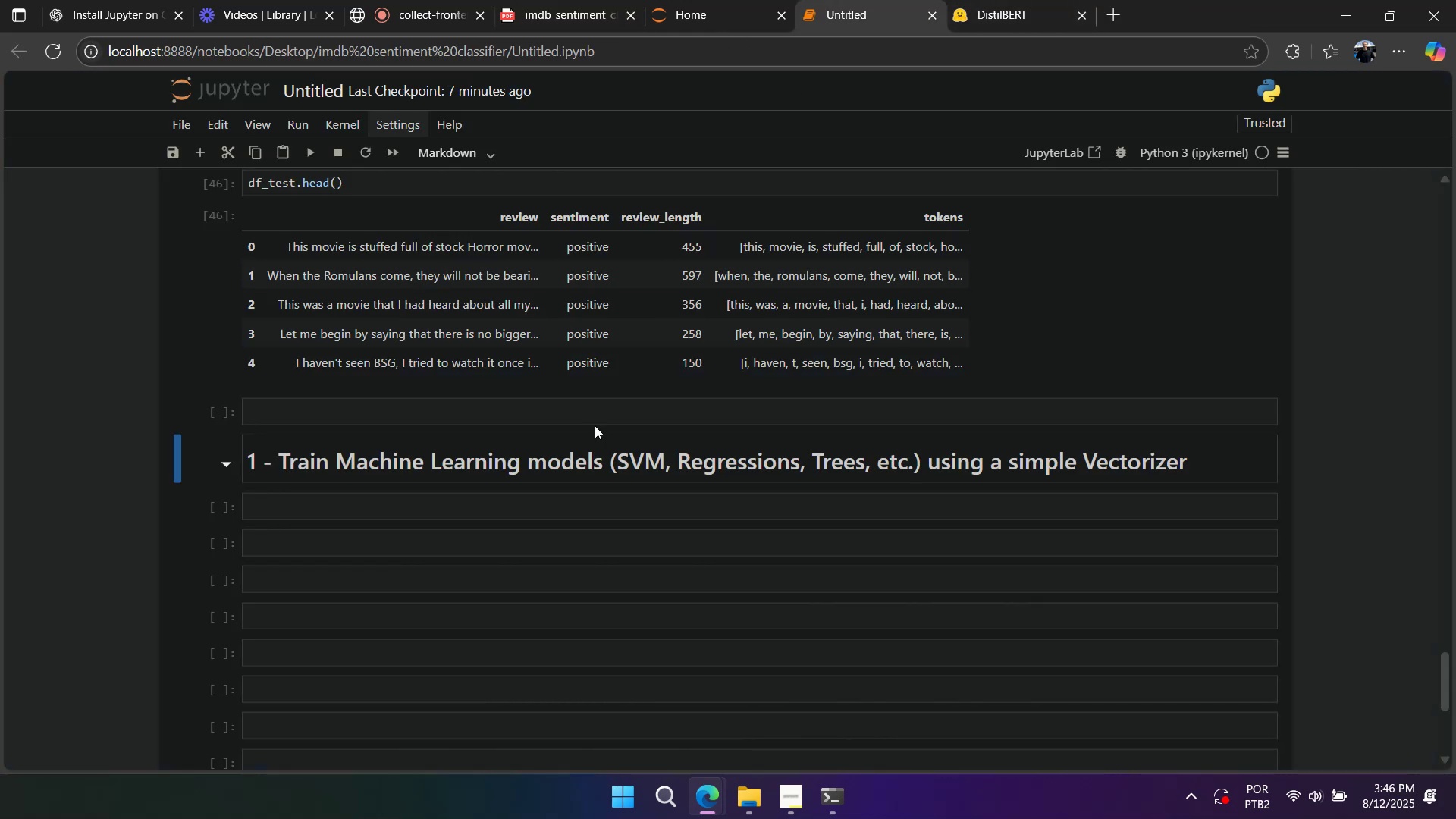 
scroll: coordinate [594, 431], scroll_direction: down, amount: 3.0
 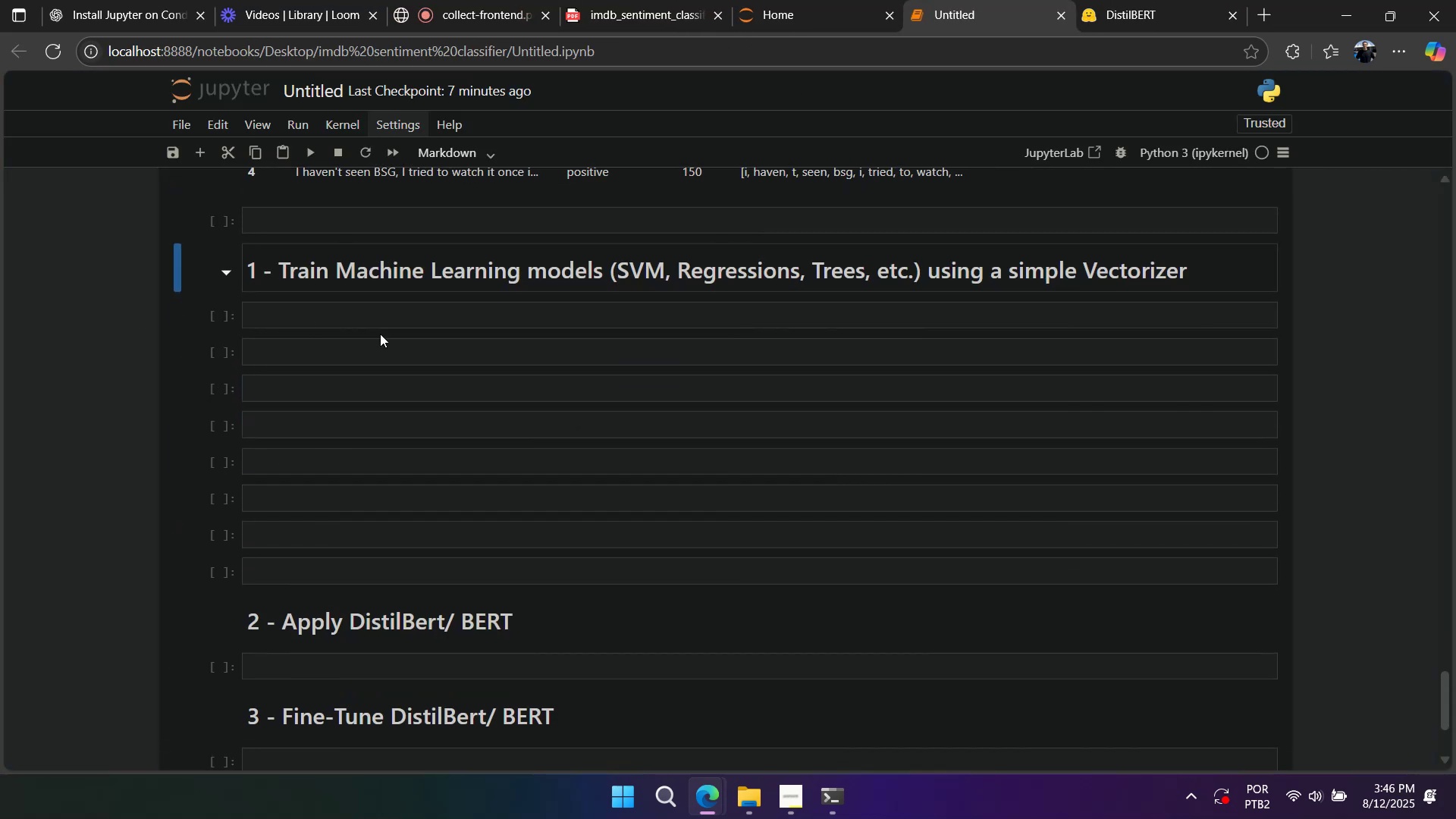 
double_click([355, 315])
 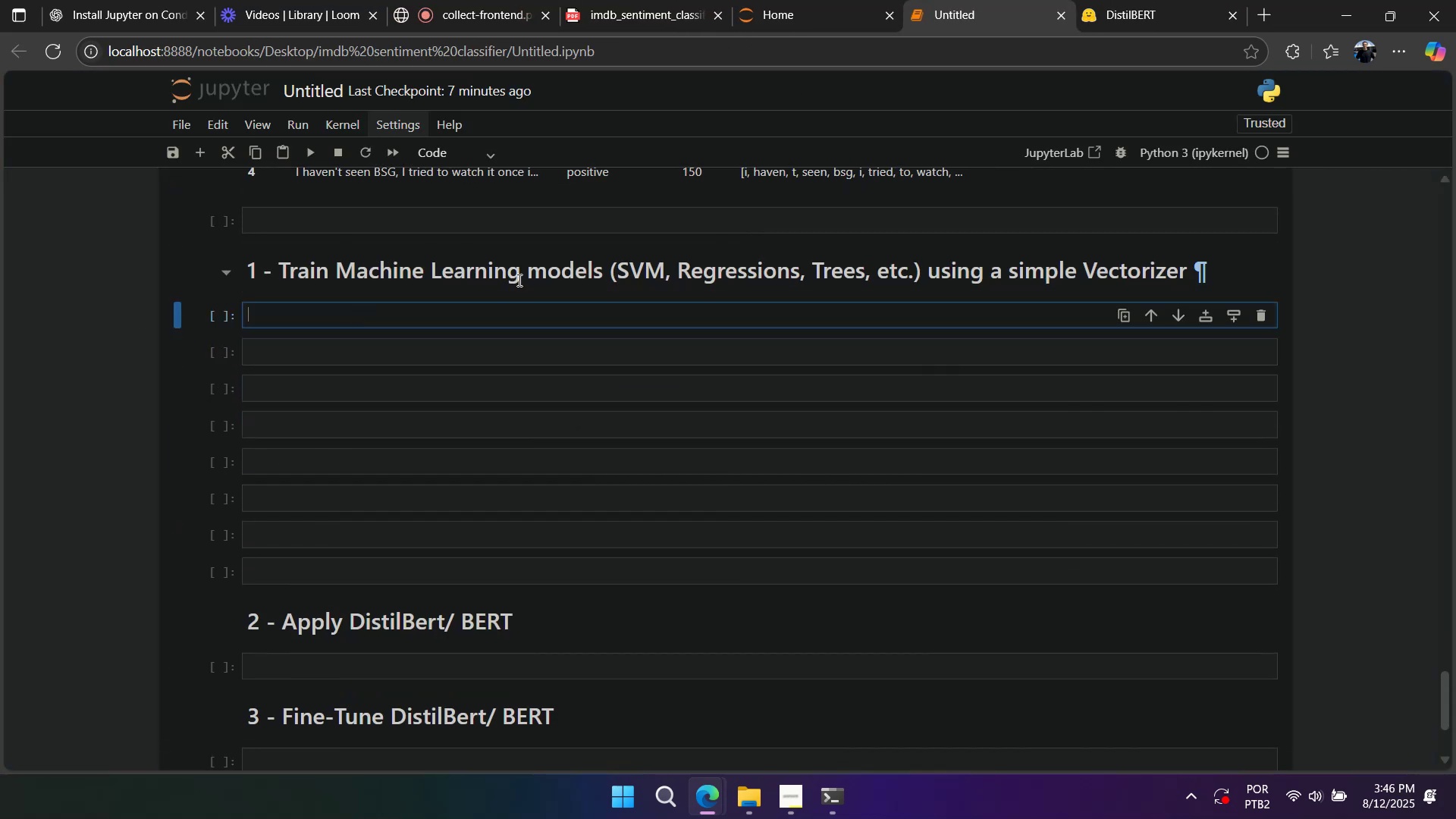 
scroll: coordinate [526, 330], scroll_direction: up, amount: 3.0
 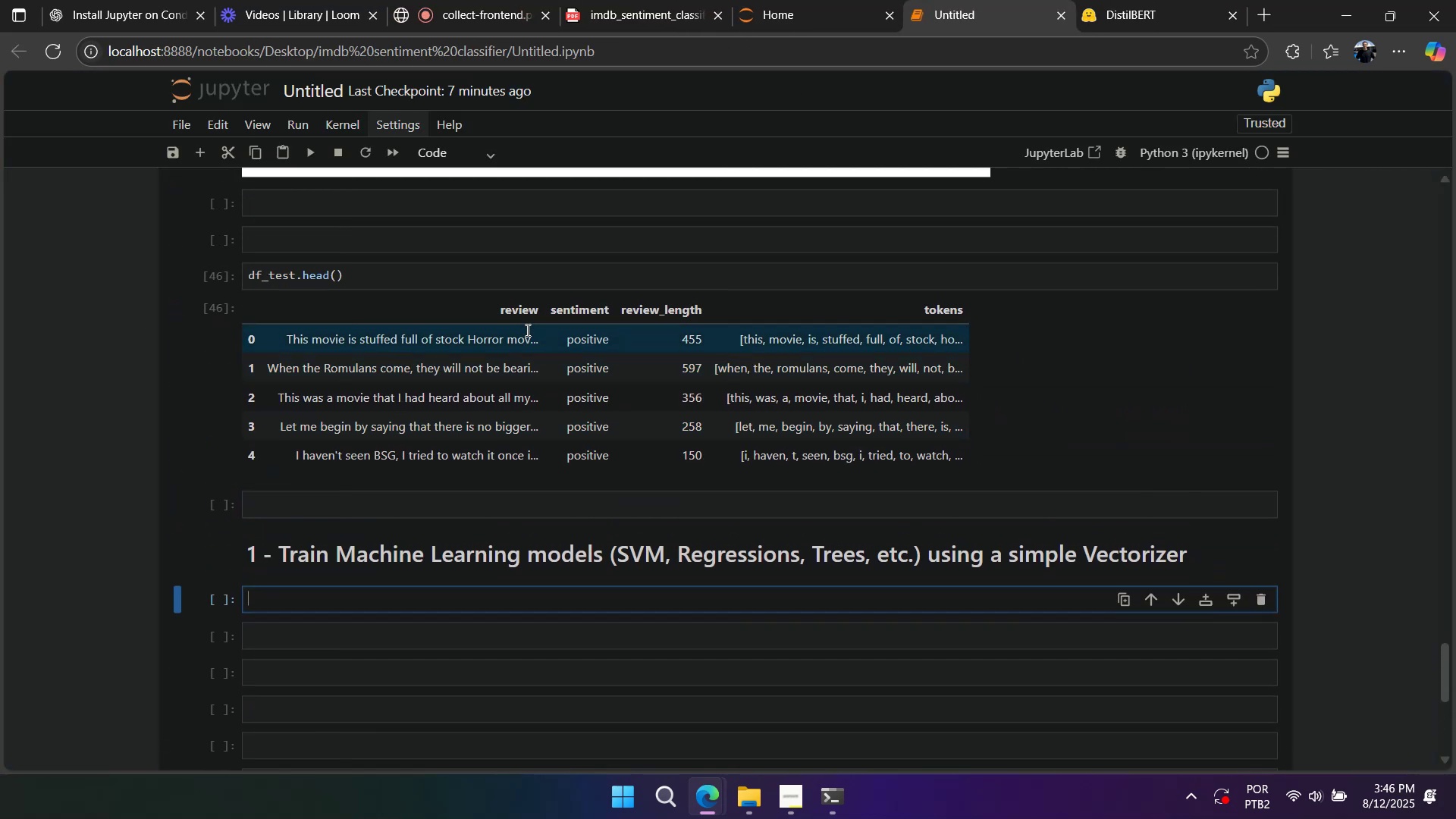 
scroll: coordinate [538, 332], scroll_direction: down, amount: 1.0
 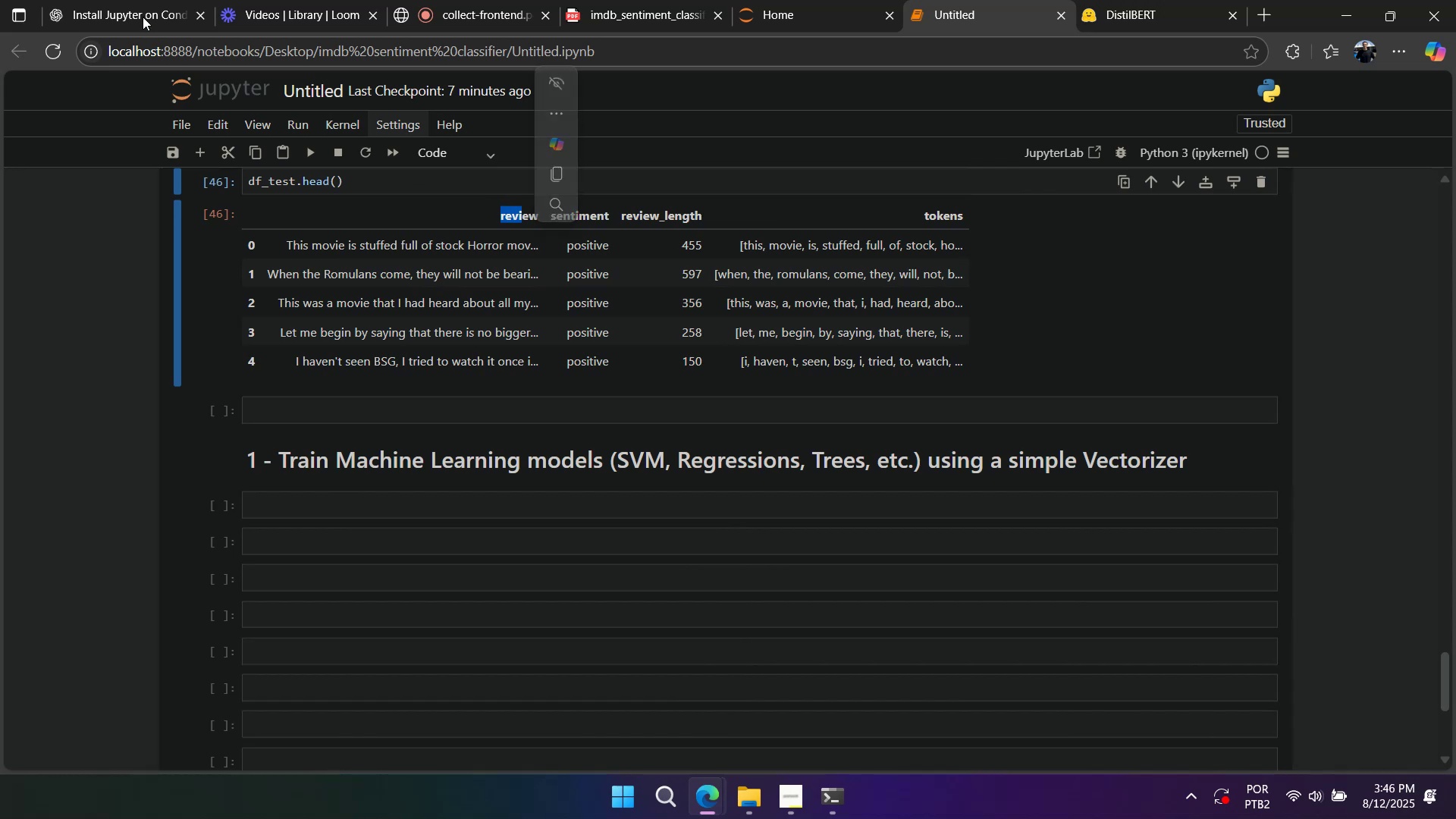 
left_click([516, 217])
 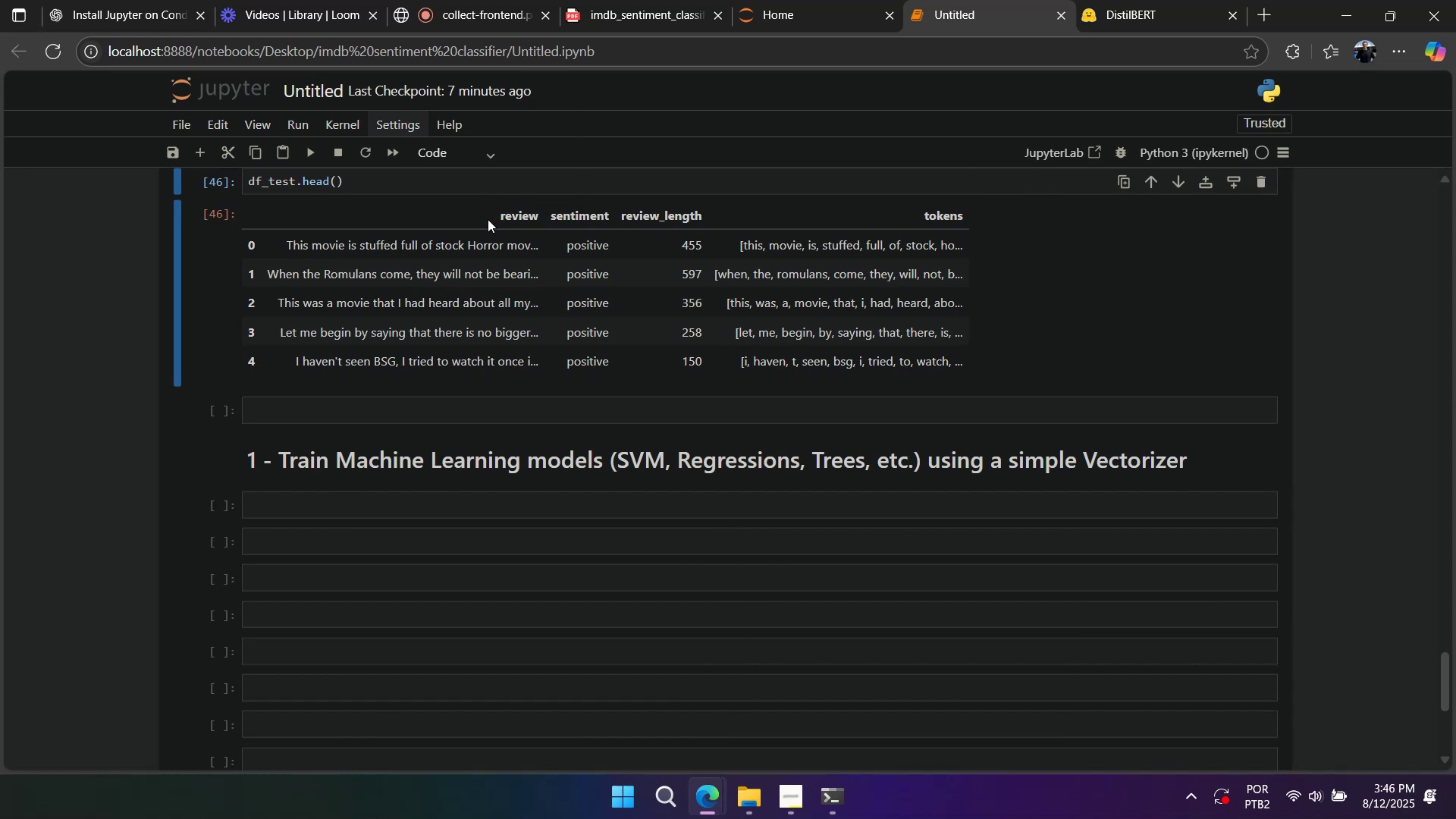 
double_click([488, 219])
 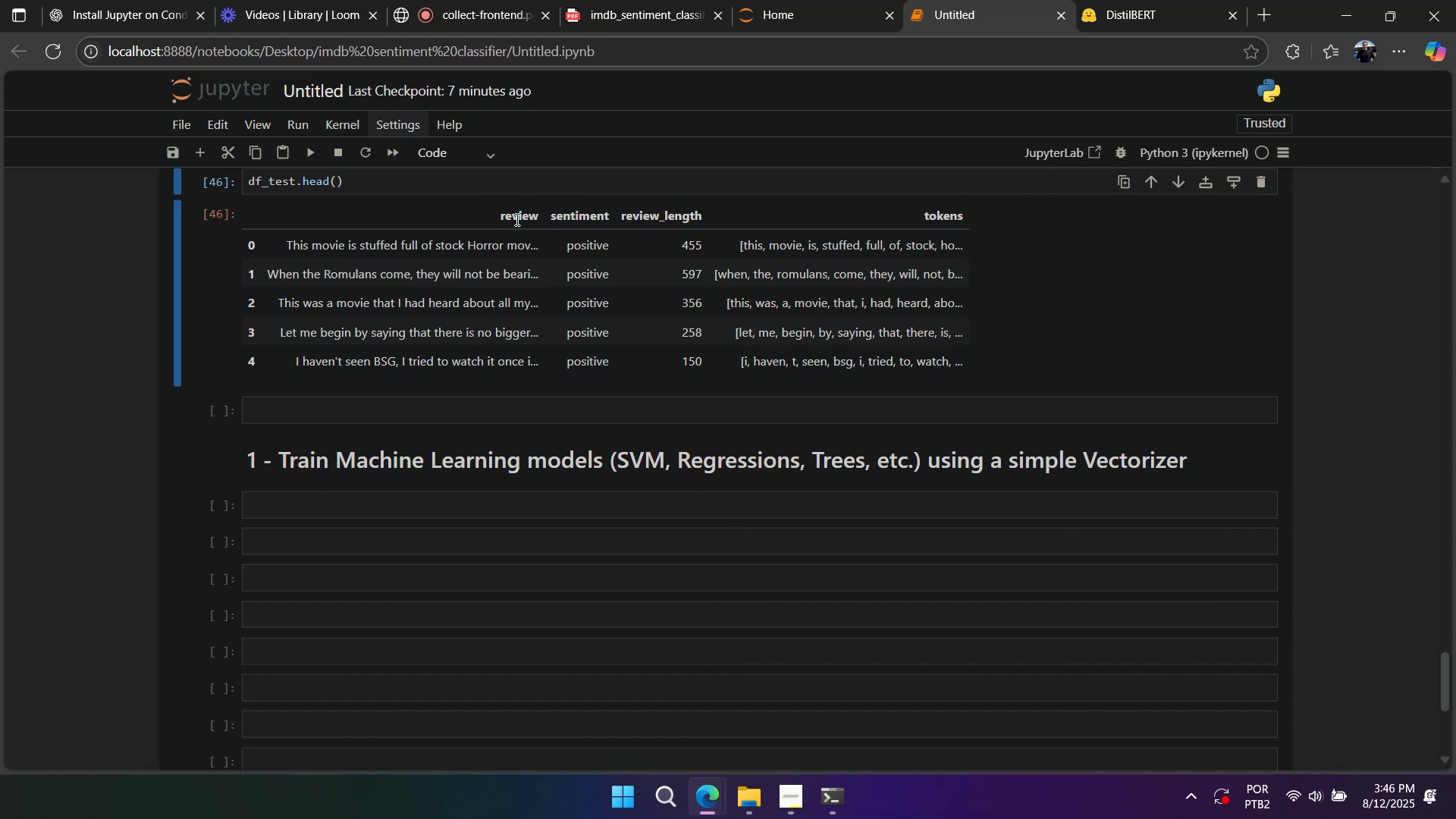 
double_click([516, 219])
 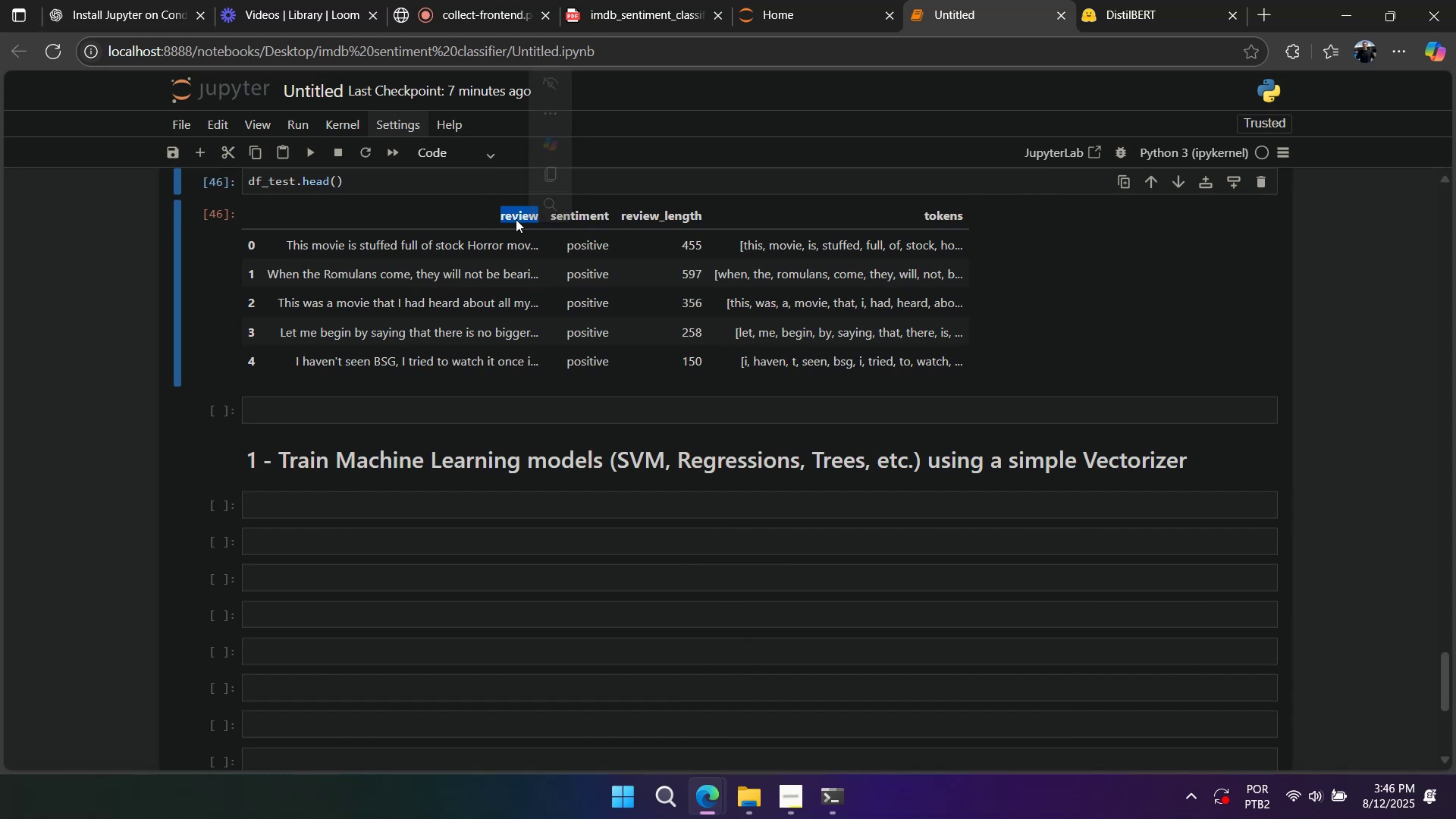 
key(Control+C)
 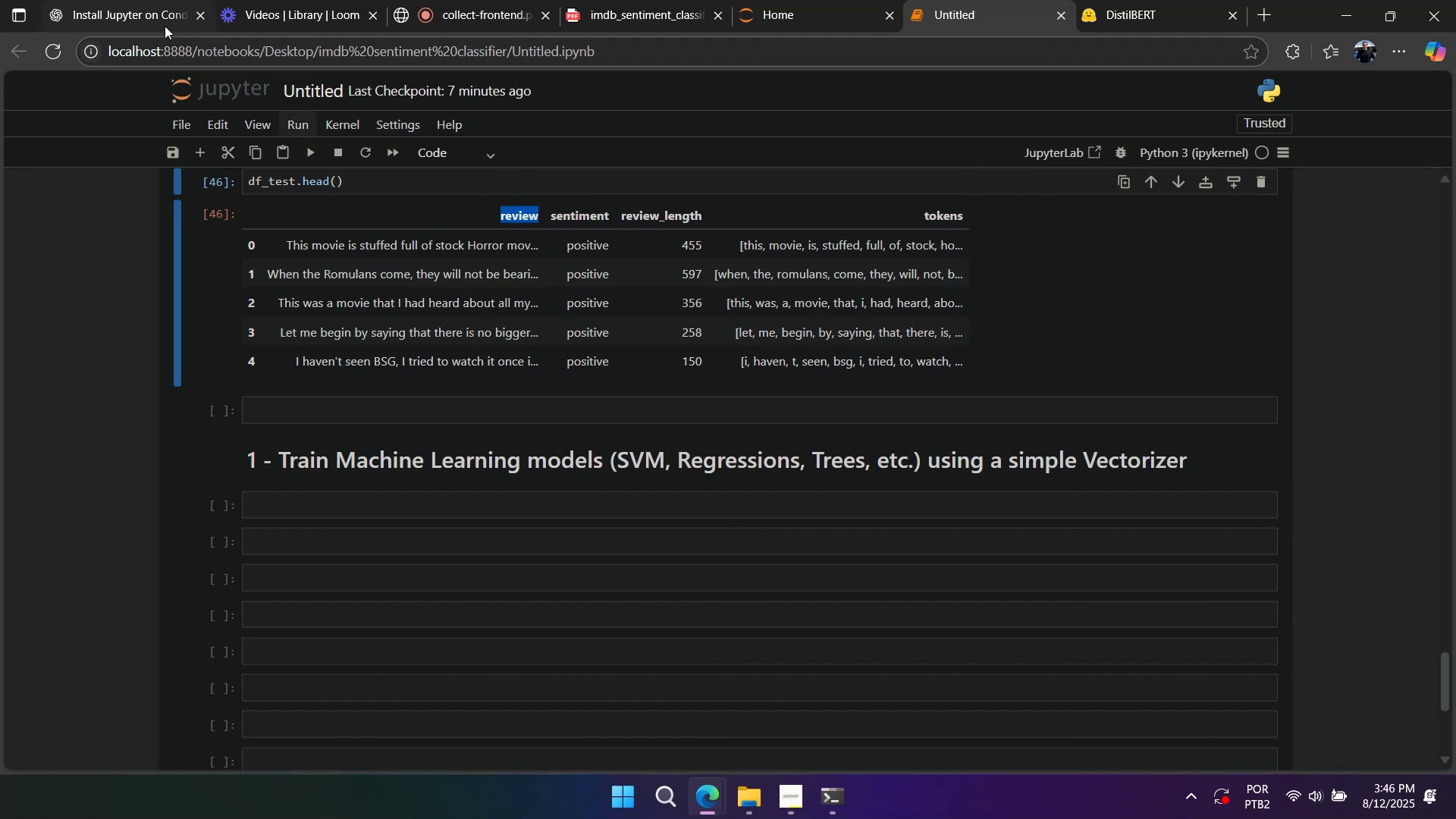 
left_click([165, 26])
 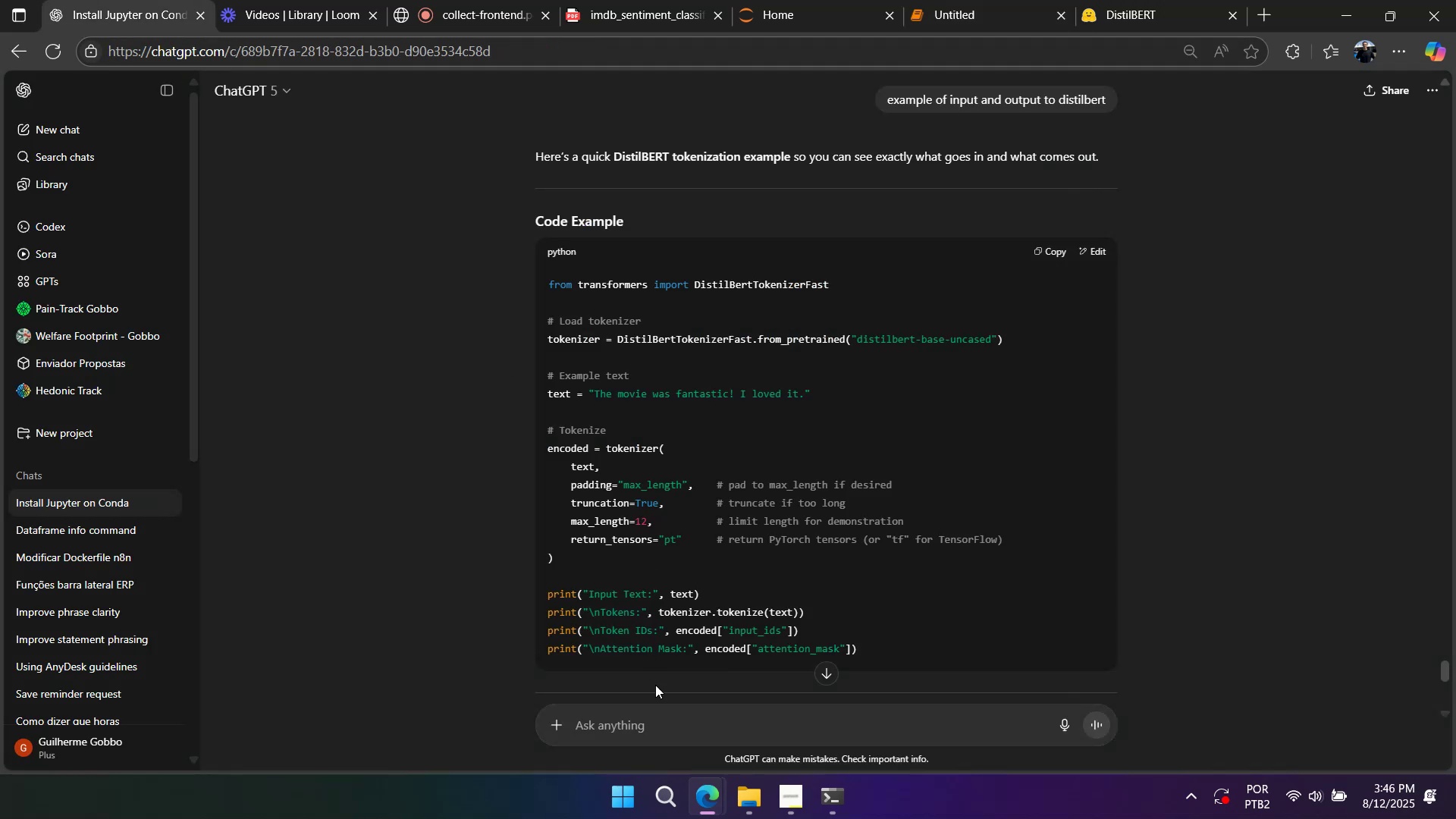 
left_click([671, 739])
 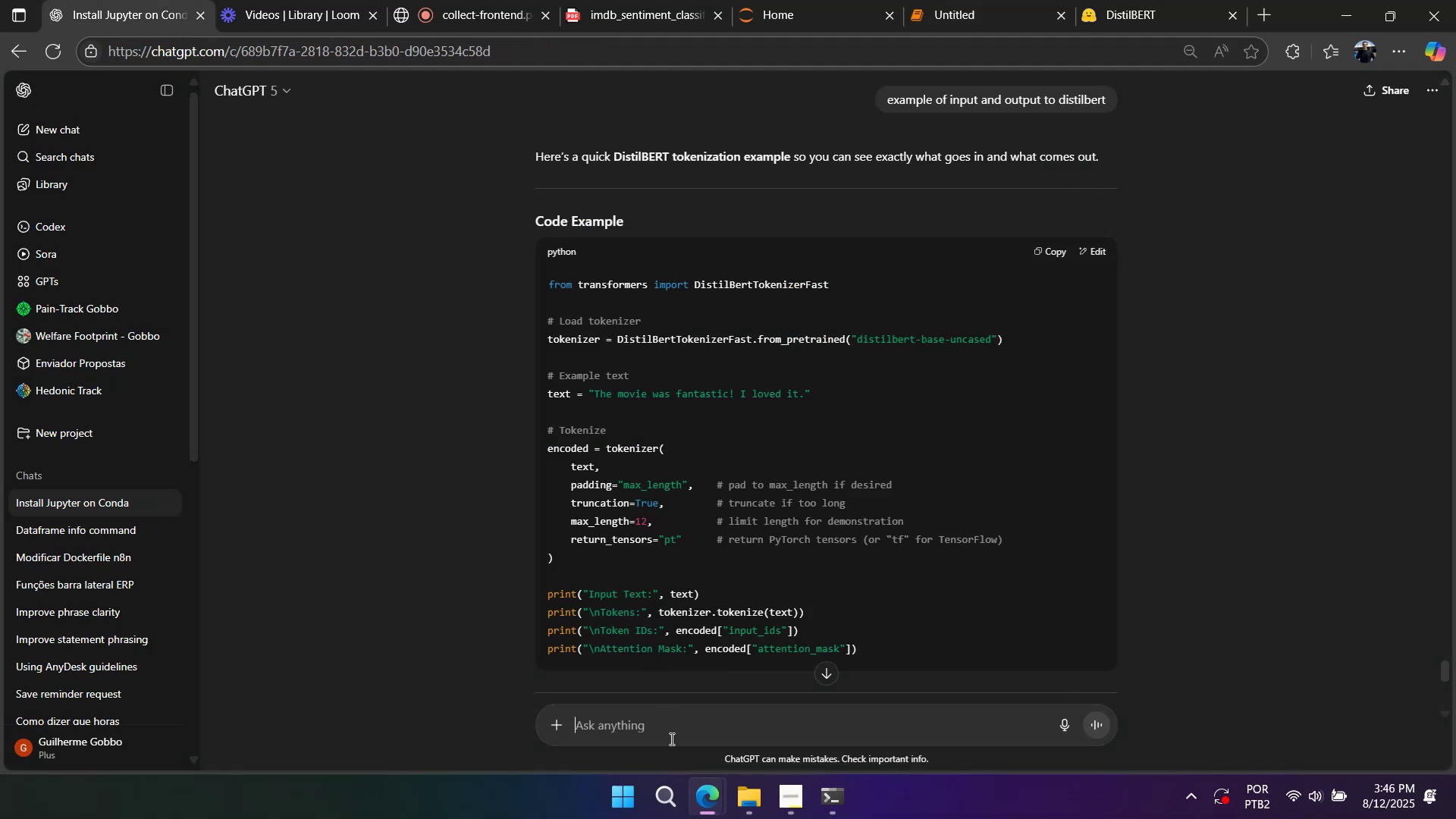 
type(at first, create a simple code of vectorization to me based on my data. Id like o)
key(Backspace)
type(to use the )
 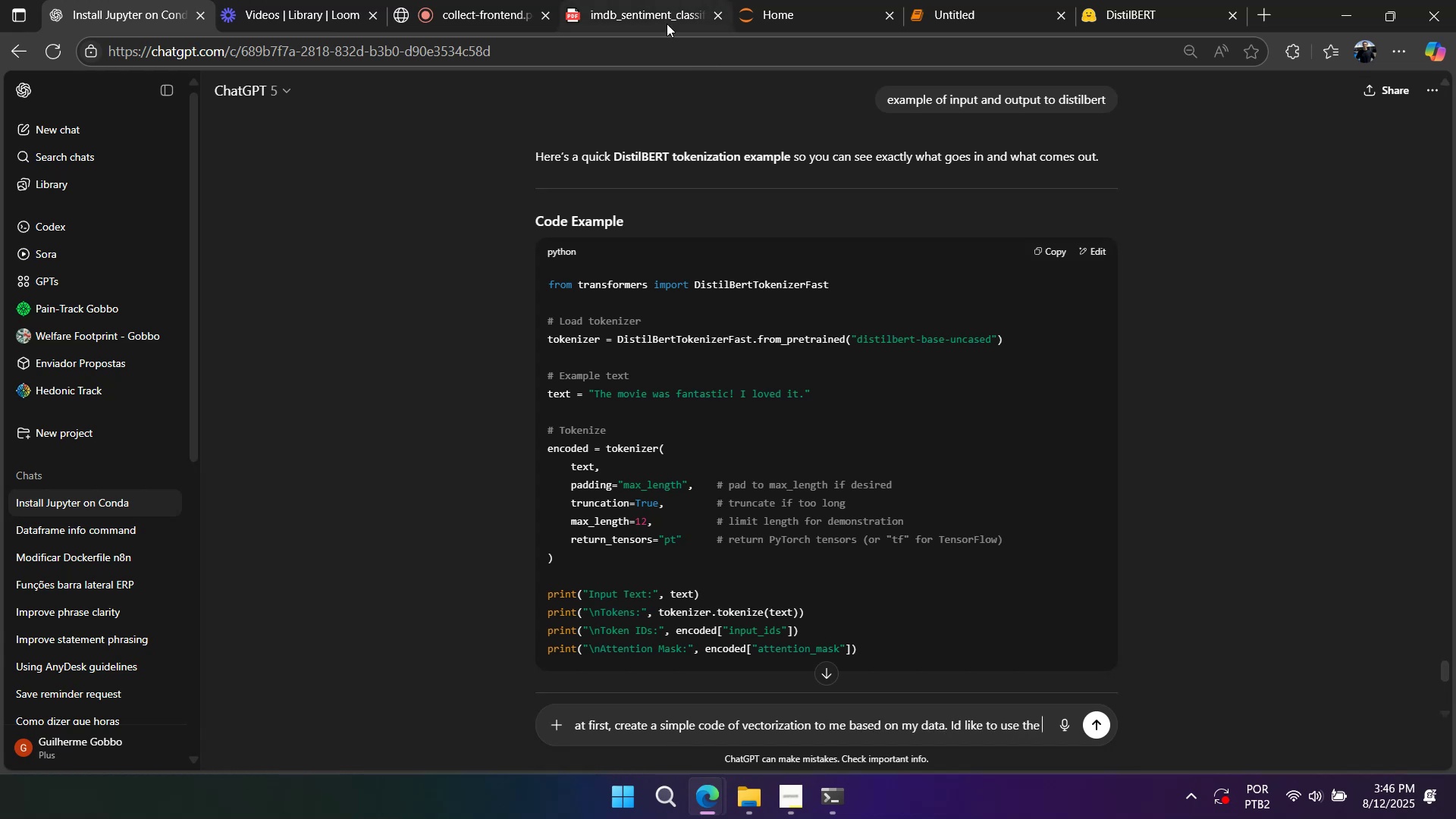 
left_click([676, 14])
 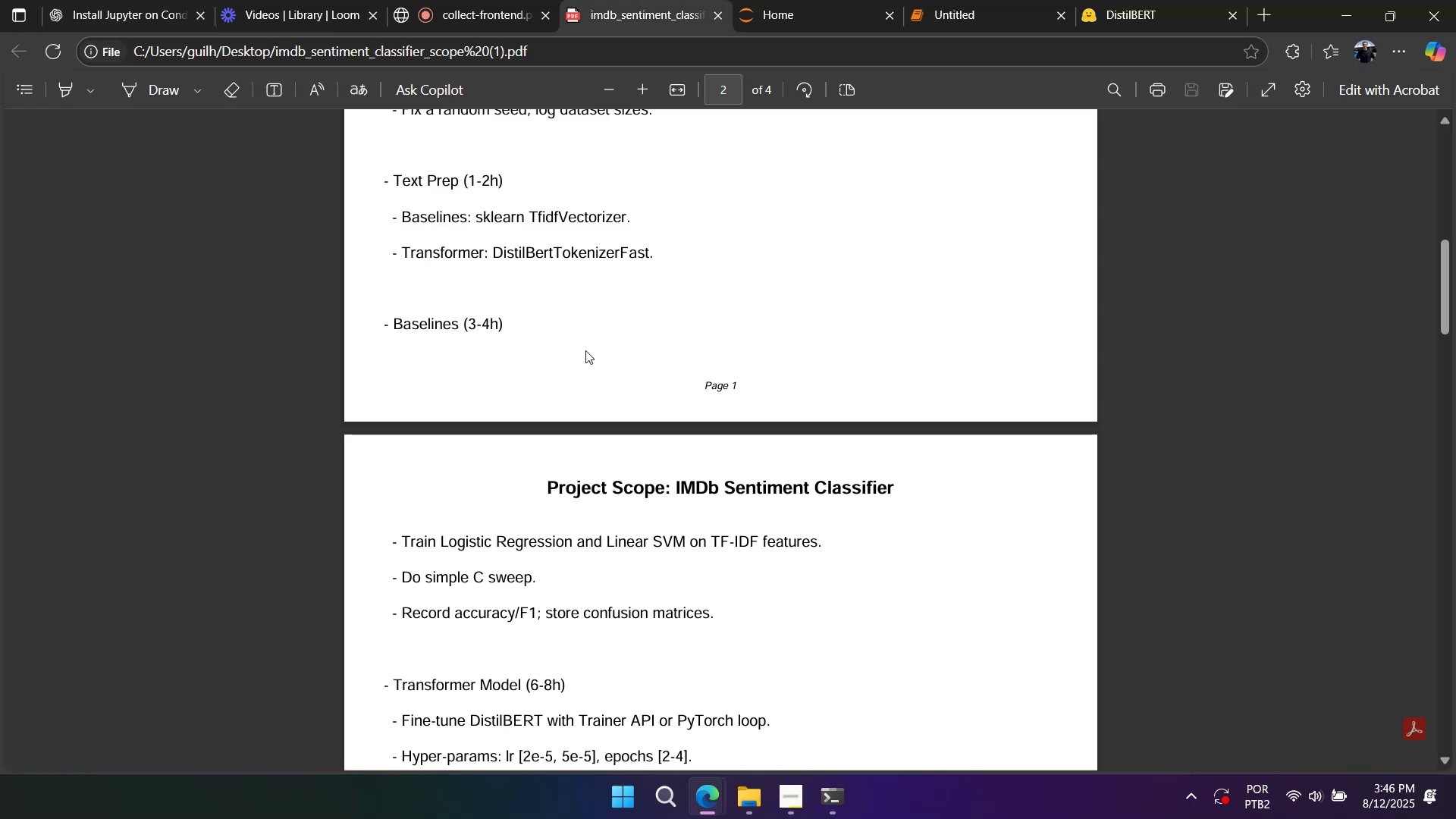 
scroll: coordinate [592, 403], scroll_direction: up, amount: 2.0
 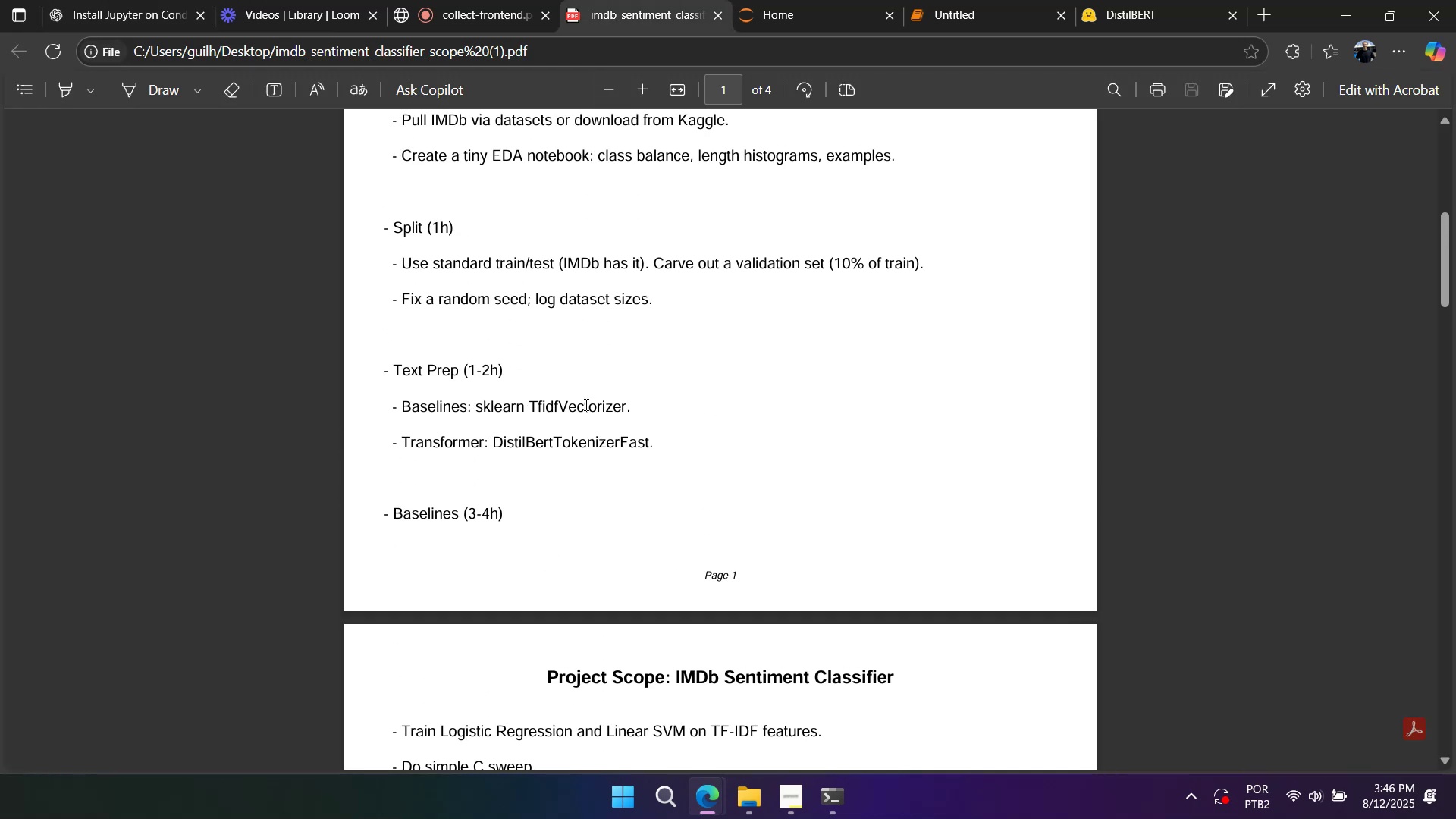 
double_click([583, 404])
 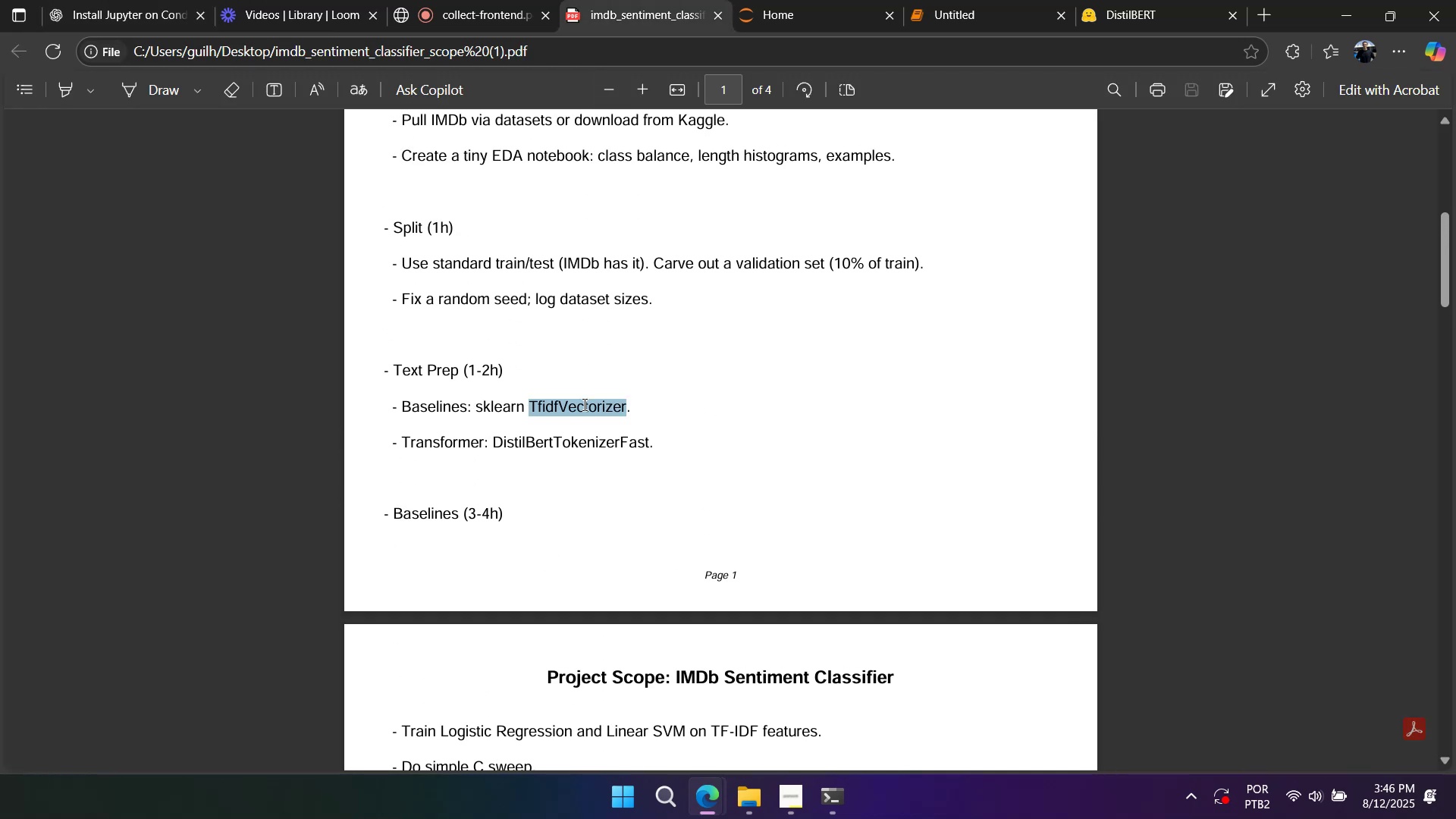 
key(Control+ControlLeft)
 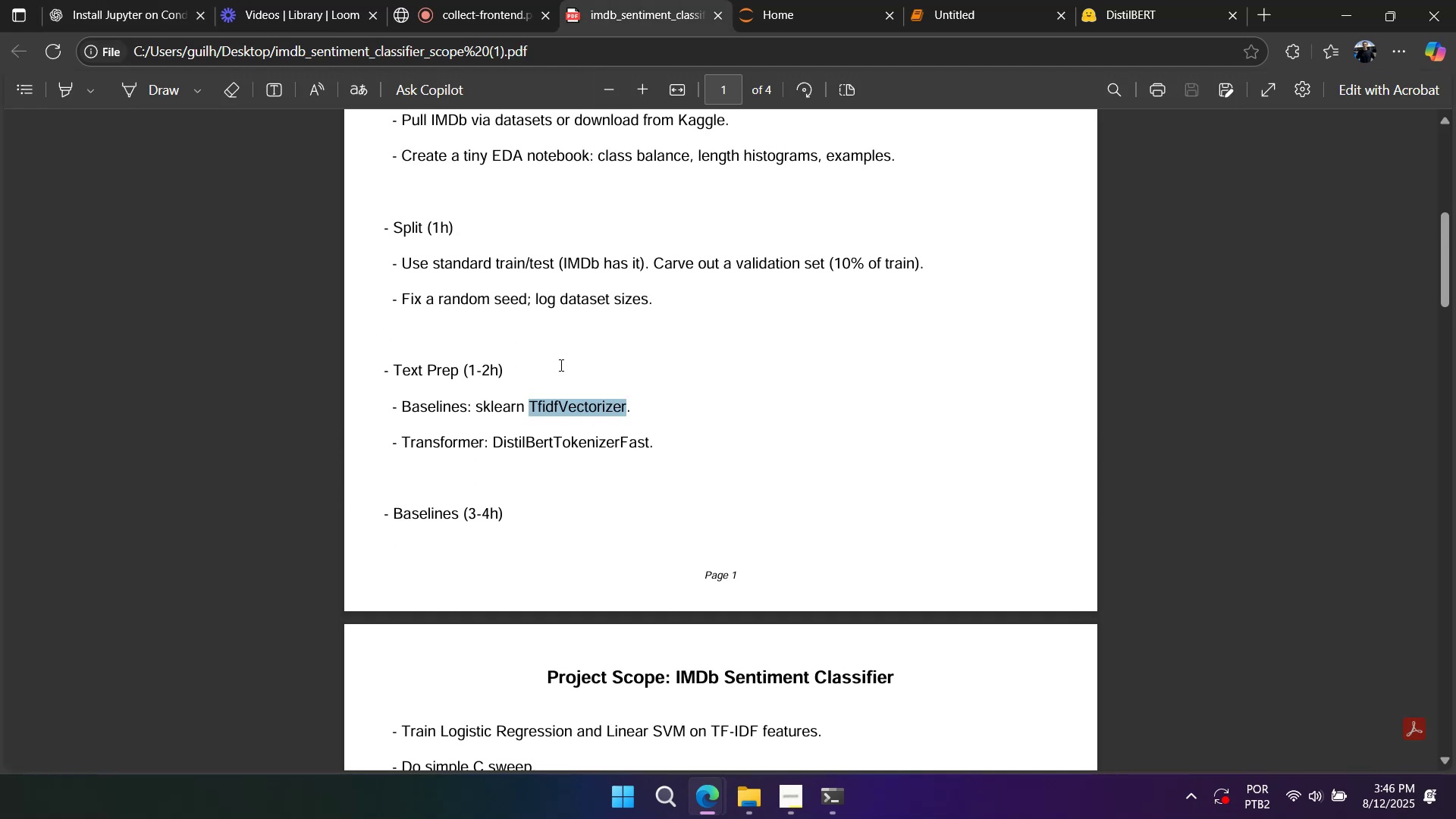 
key(Control+C)
 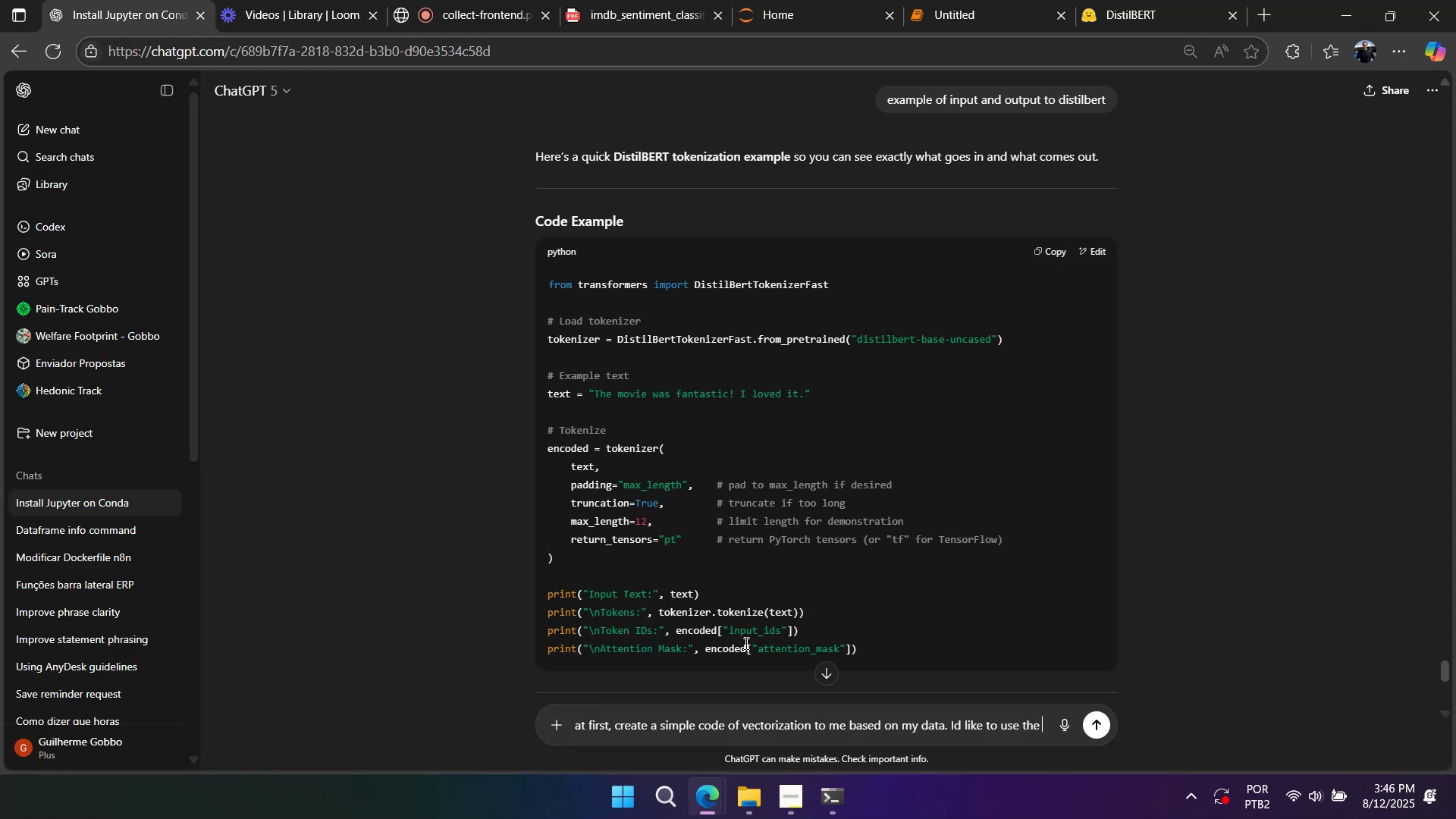 
key(Control+V)
 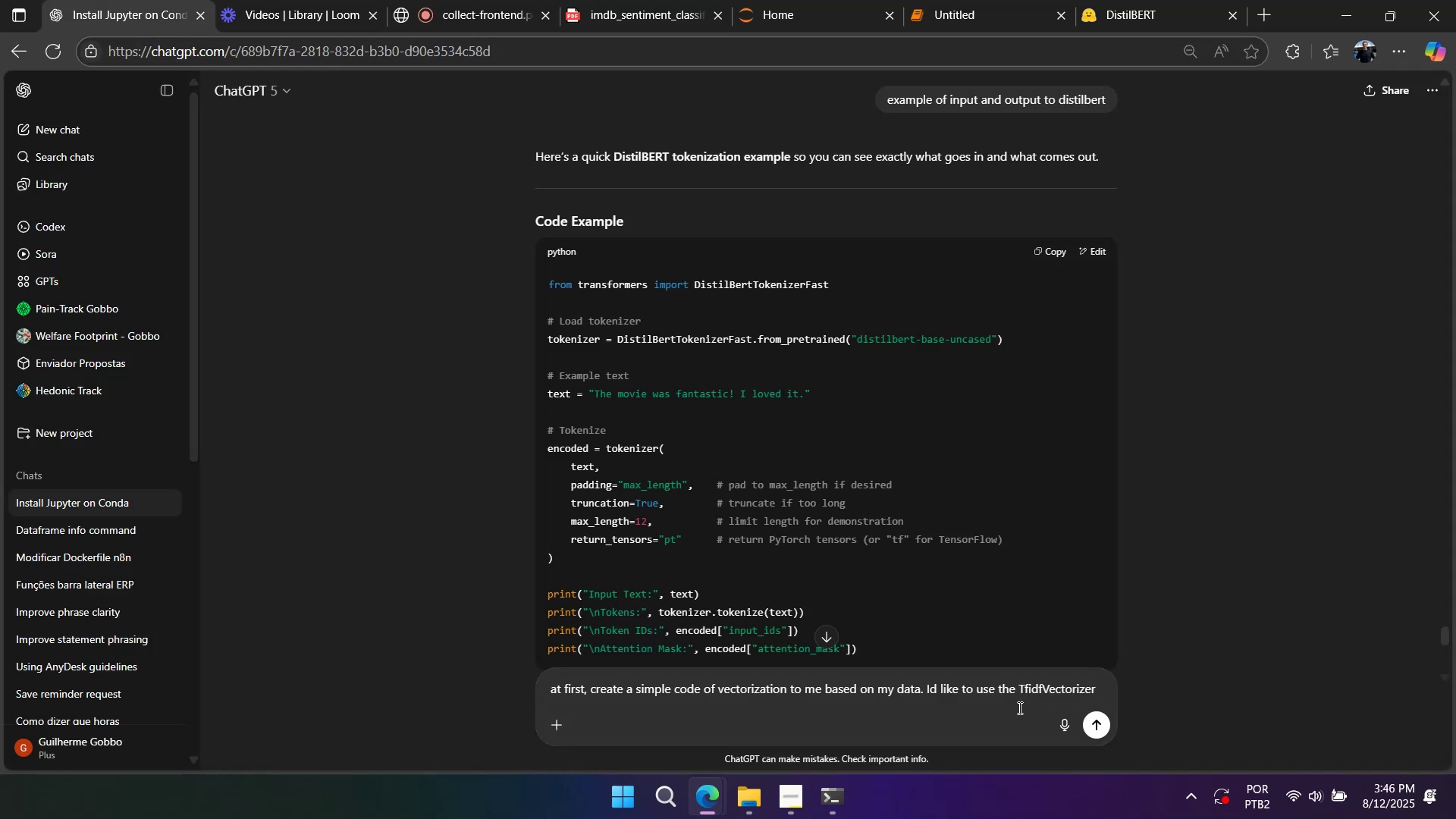 
type(, but you can send me another examples also to me to test the accuracy of each one and compare)
 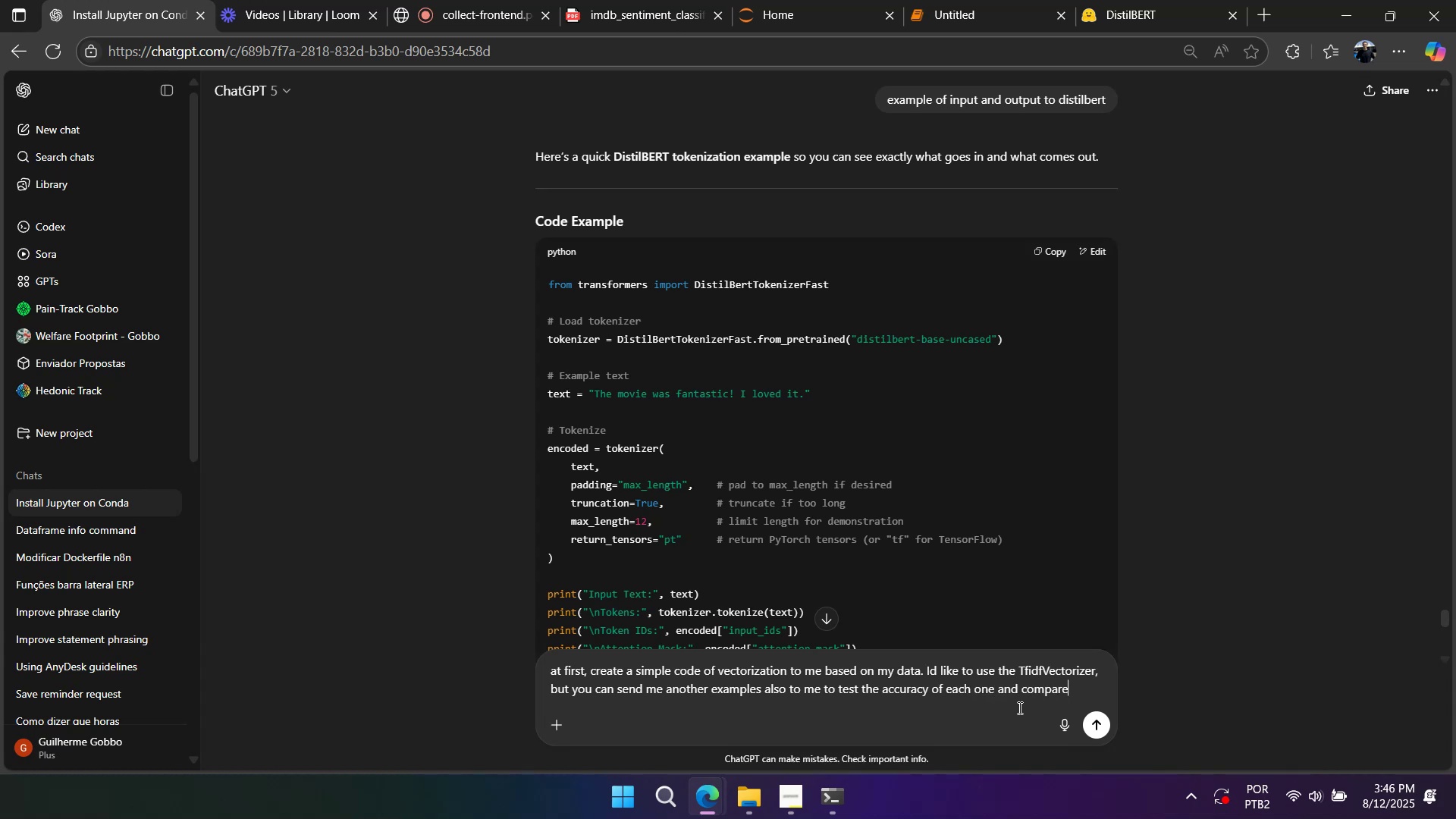 
key(Enter)
 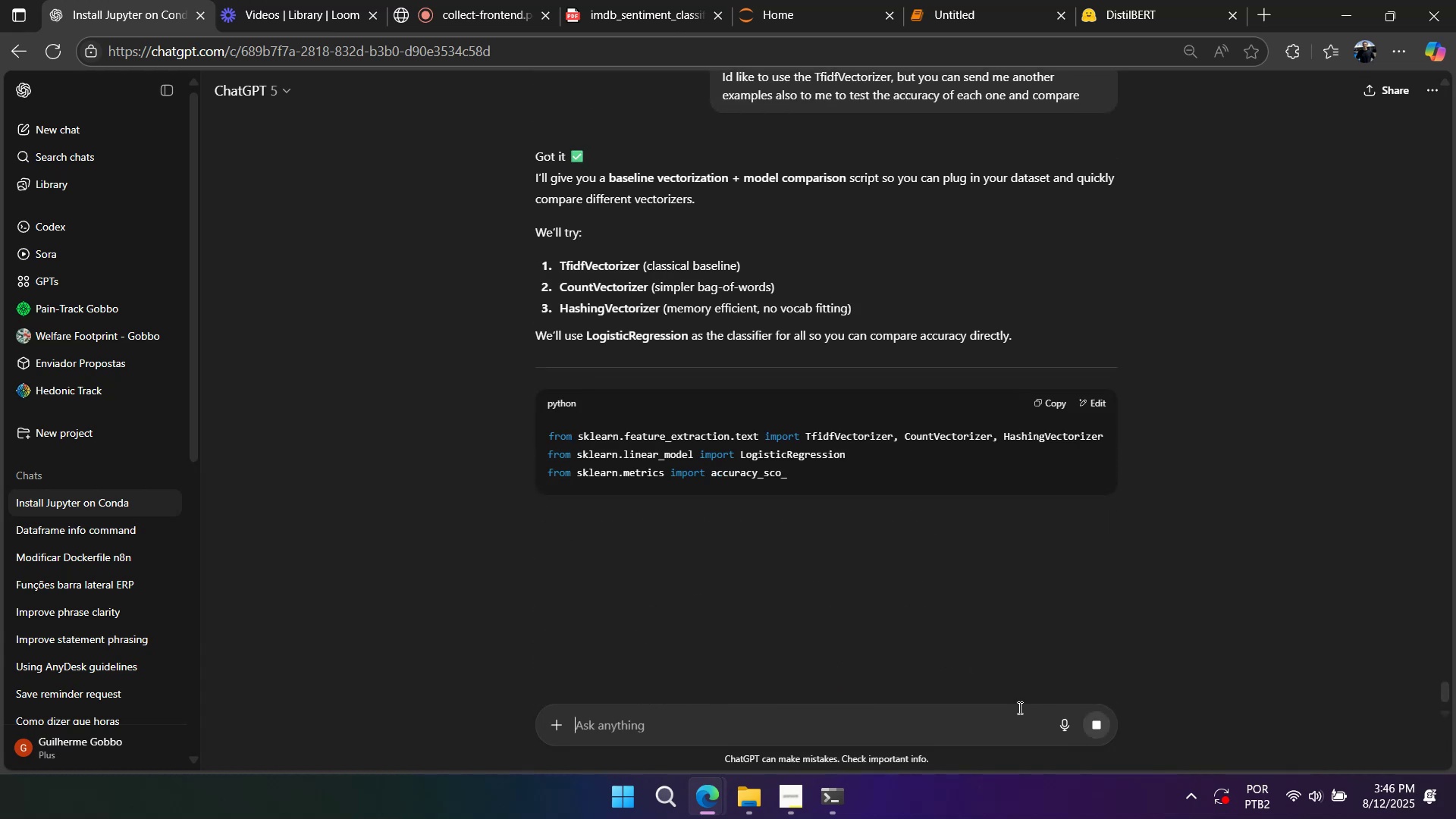 
wait(8.68)
 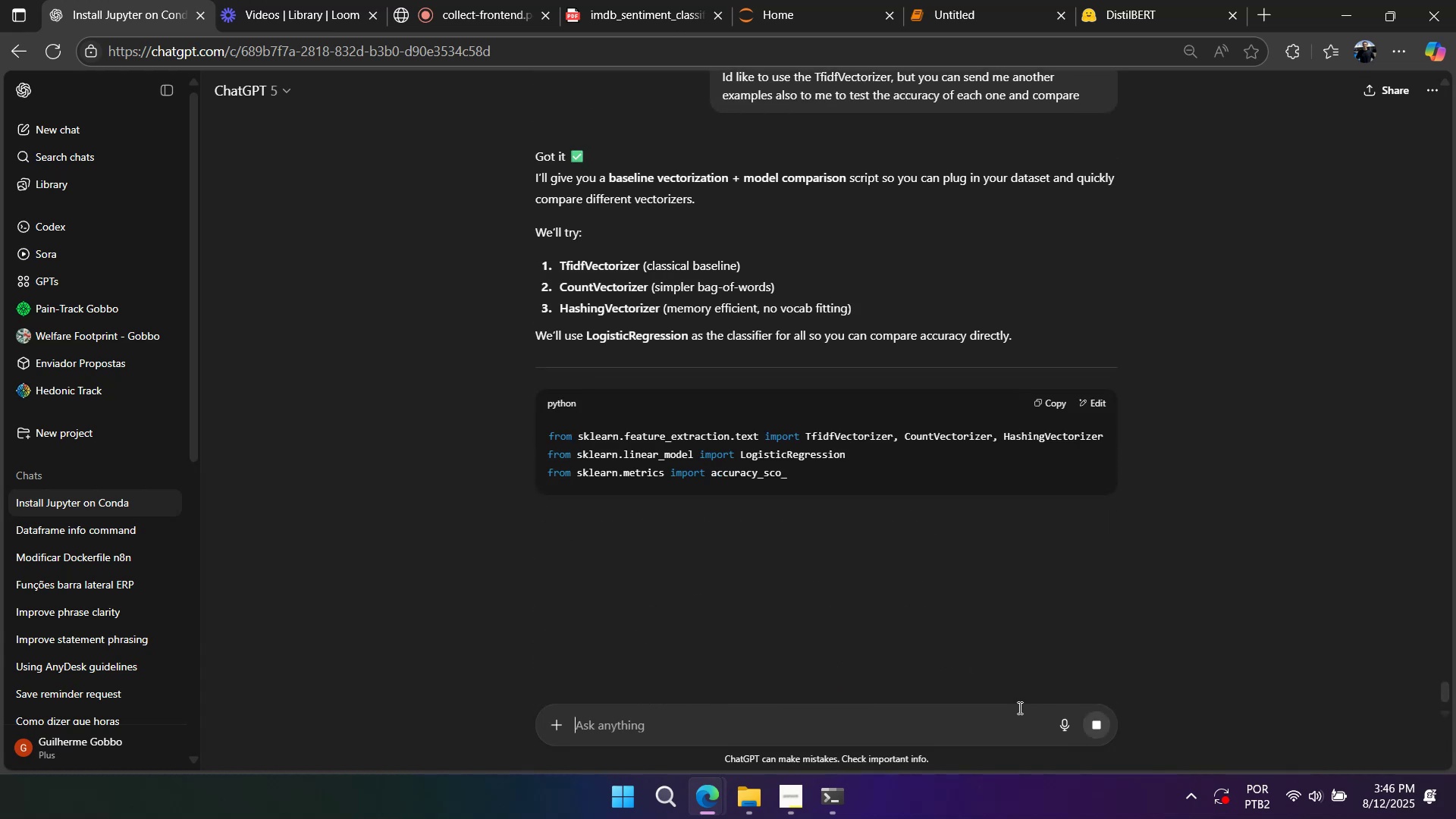 
scroll: coordinate [966, 601], scroll_direction: down, amount: 3.0
 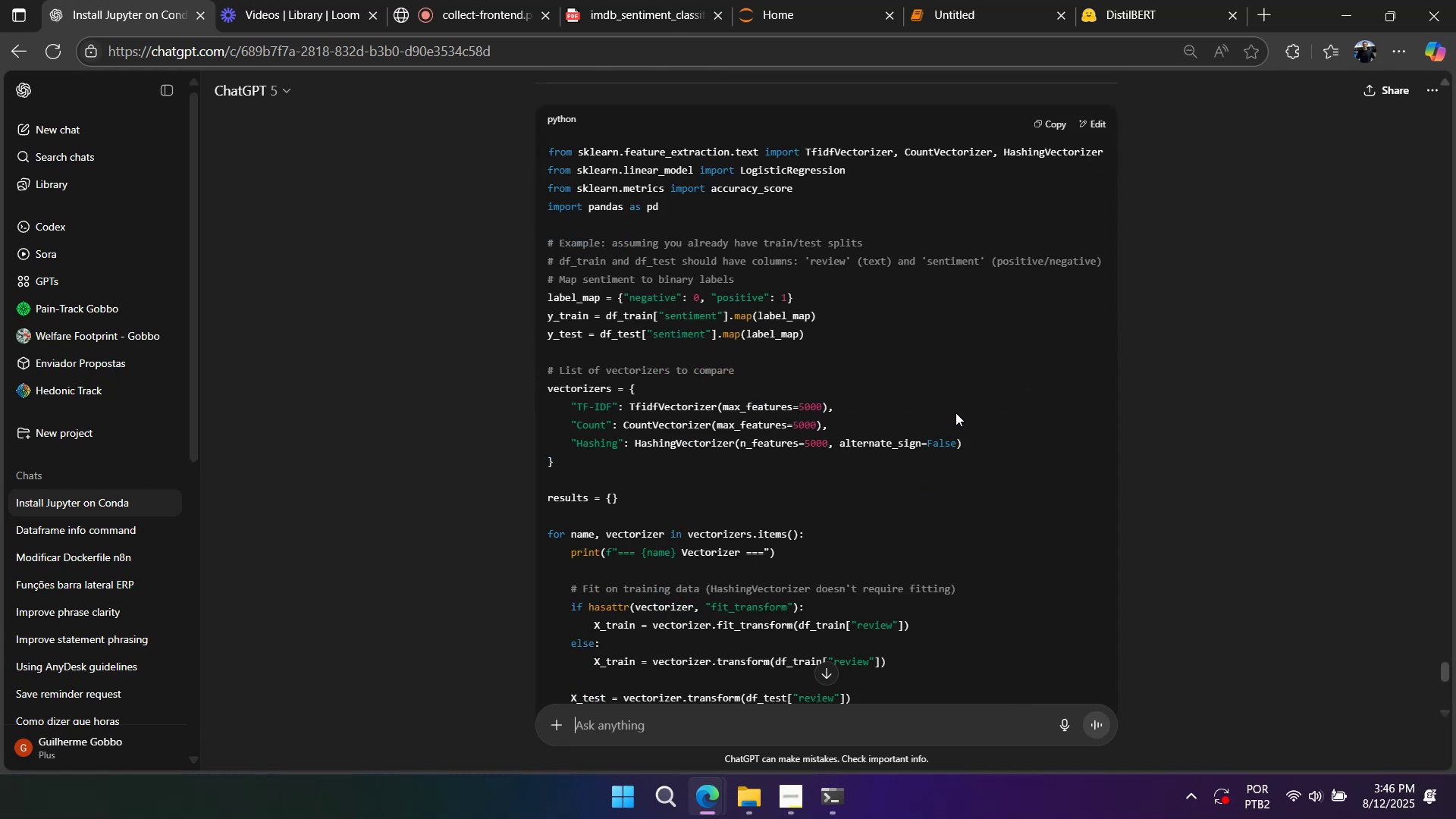 
right_click([965, 388])
 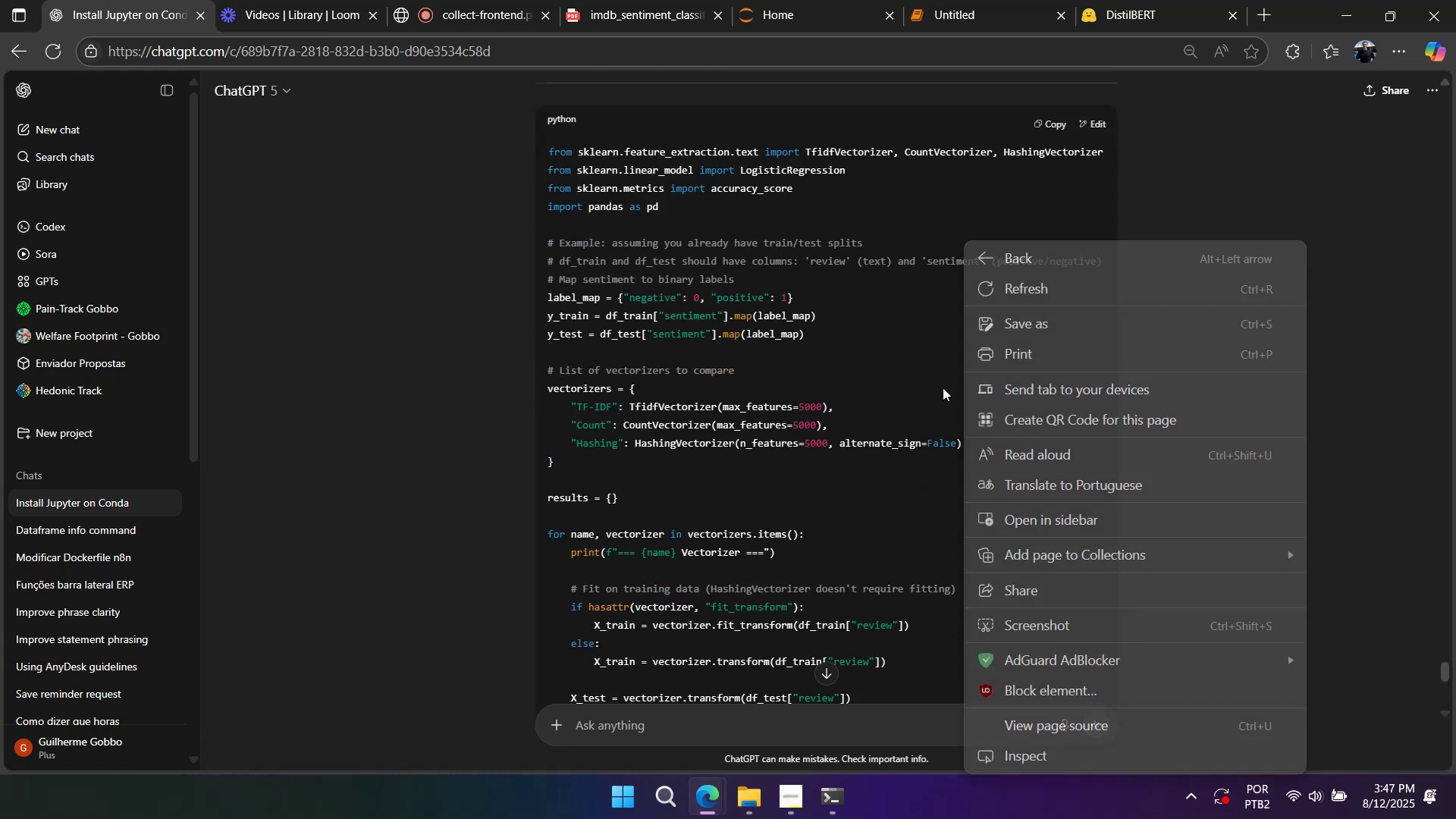 
left_click([943, 388])
 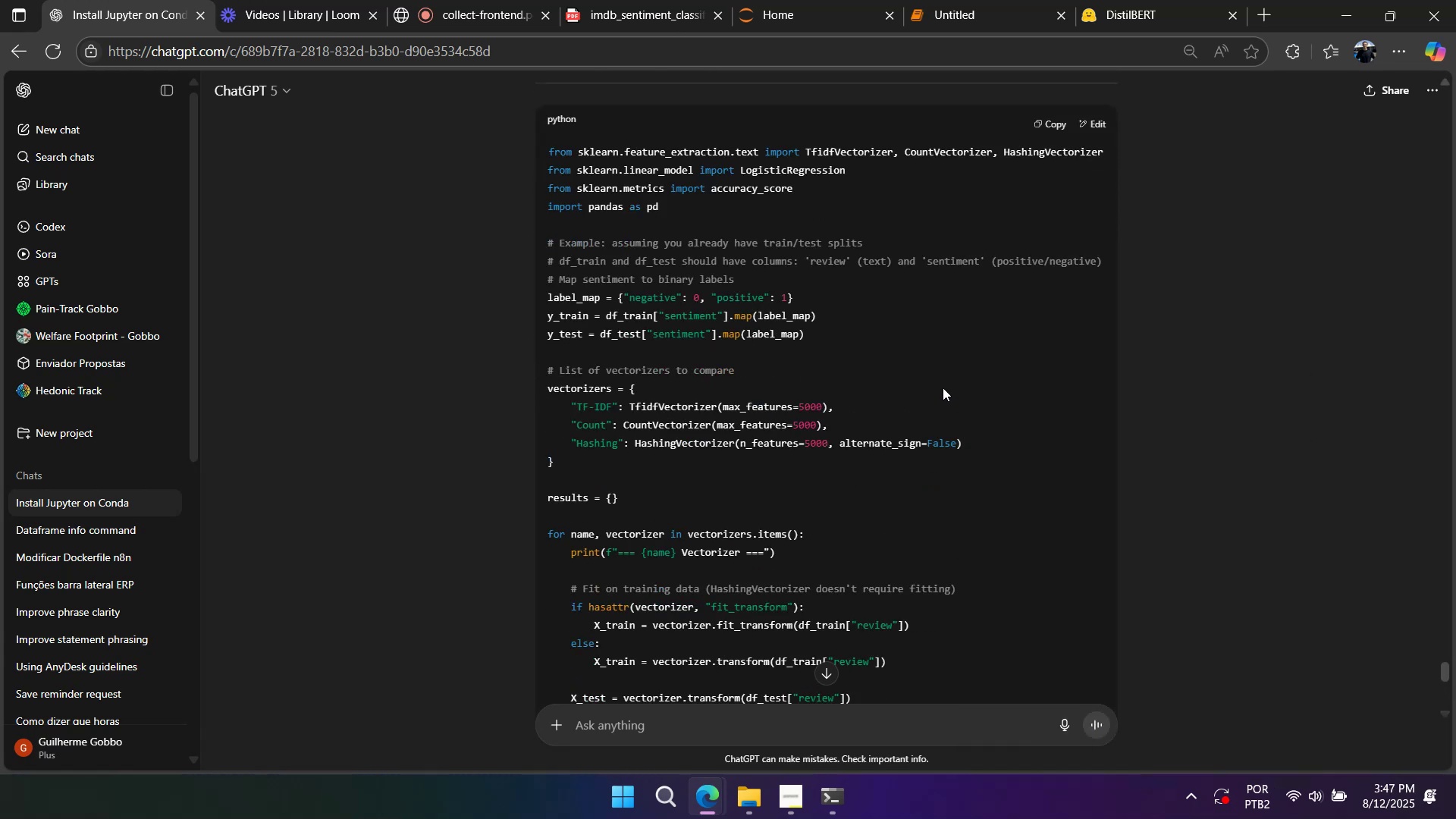 
right_click([943, 388])
 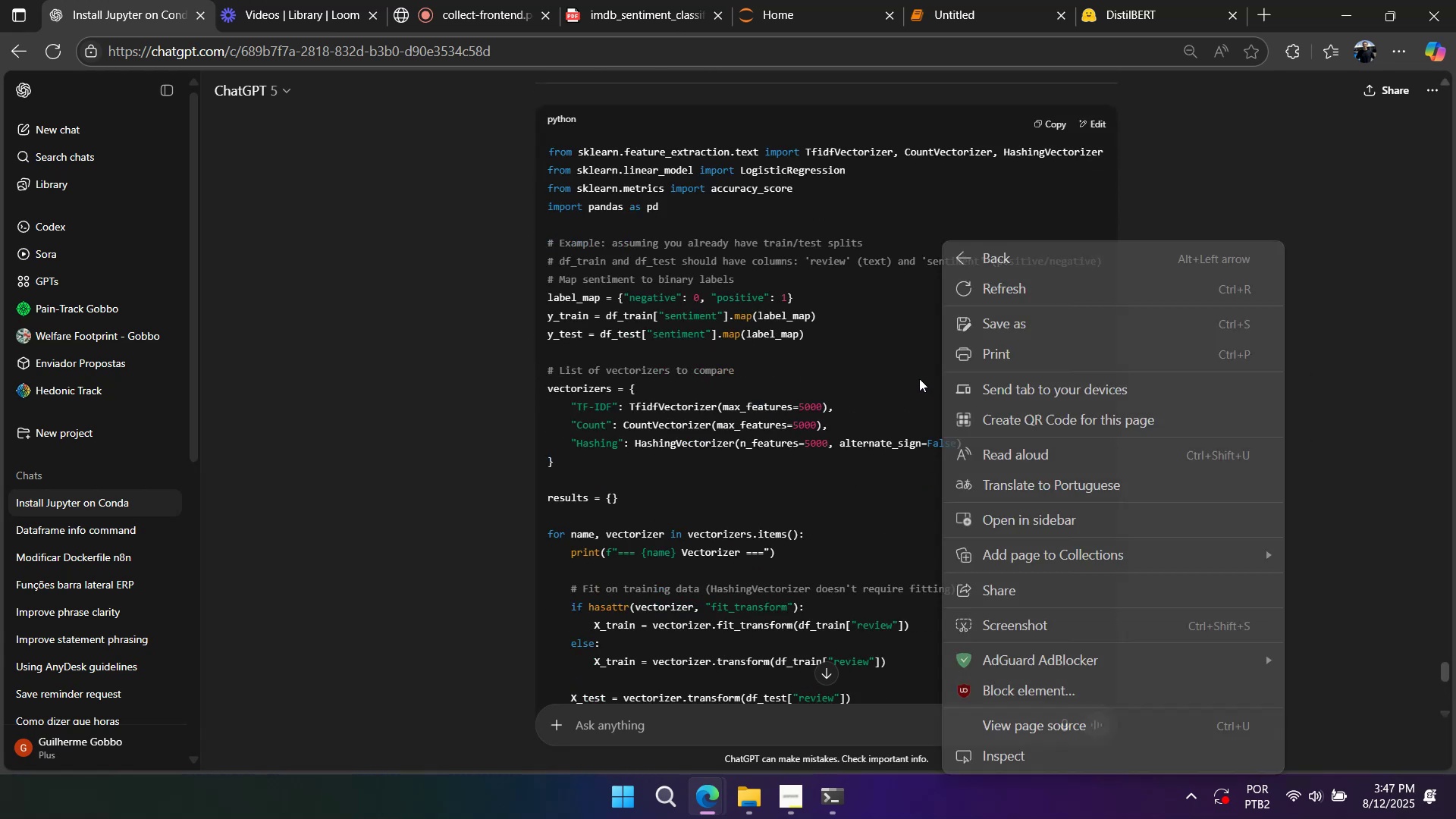 
left_click([918, 378])
 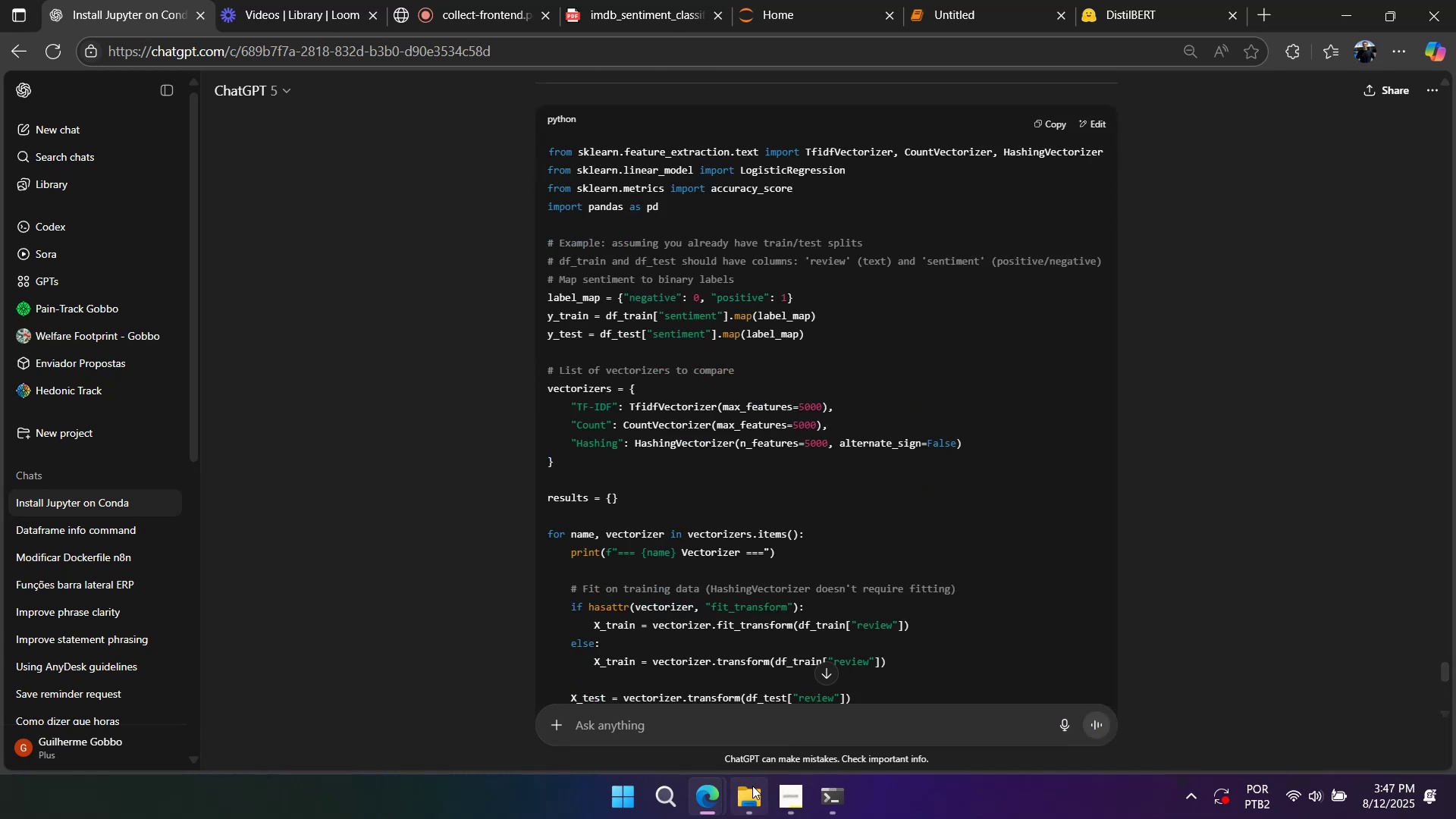 
right_click([969, 425])
 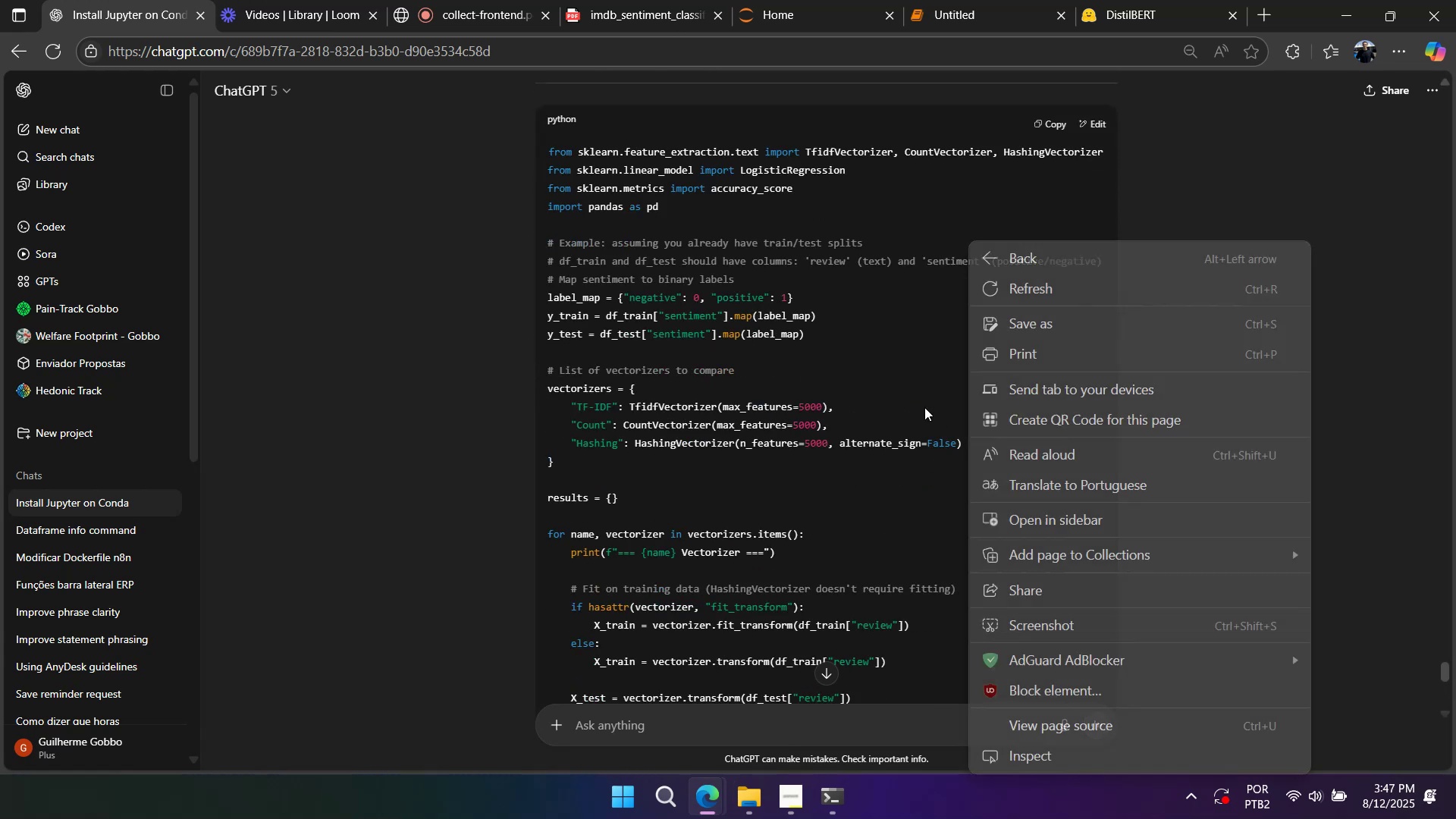 
left_click([923, 406])
 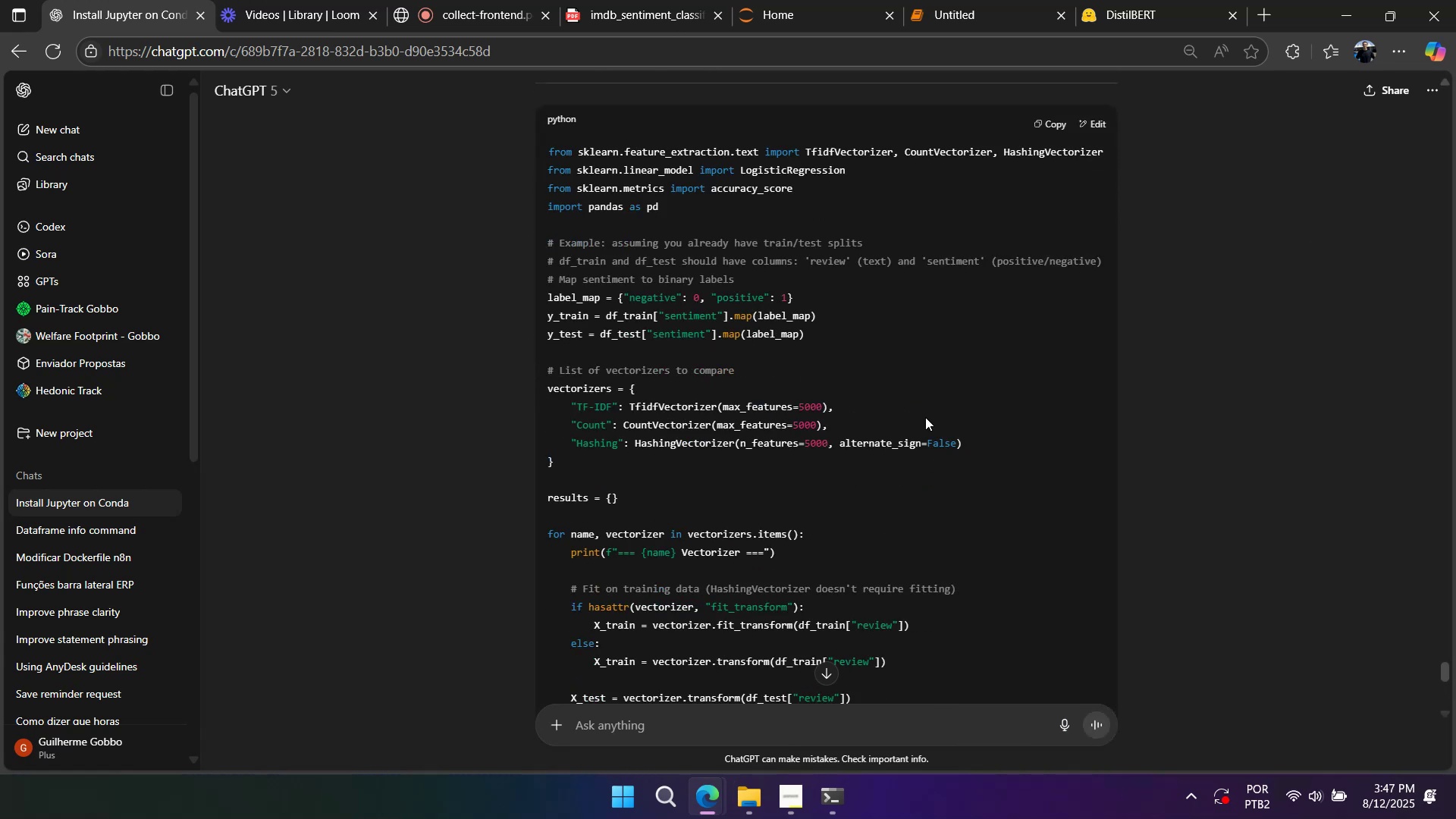 
scroll: coordinate [916, 435], scroll_direction: down, amount: 2.0
 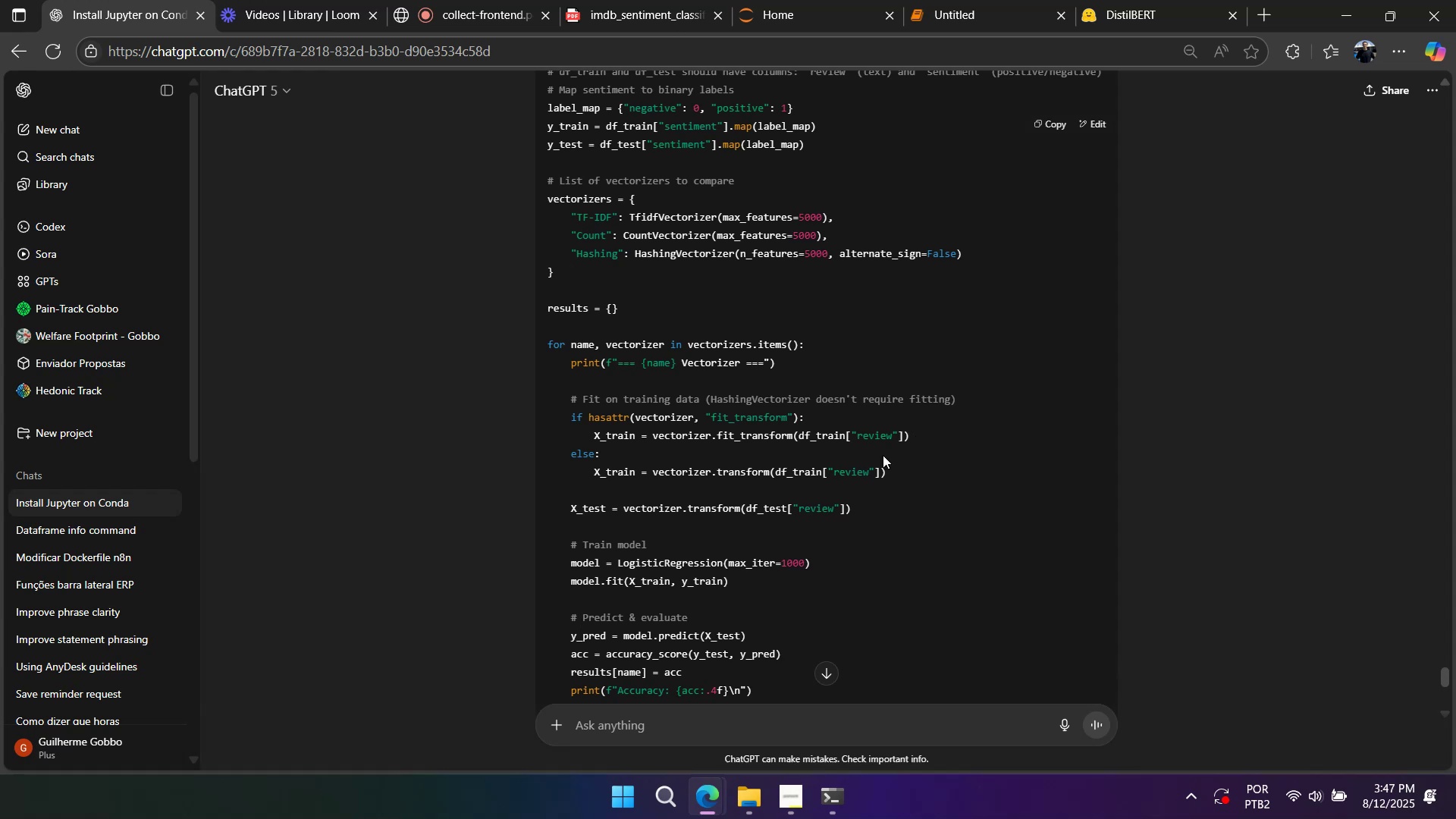 
scroll: coordinate [855, 462], scroll_direction: up, amount: 2.0
 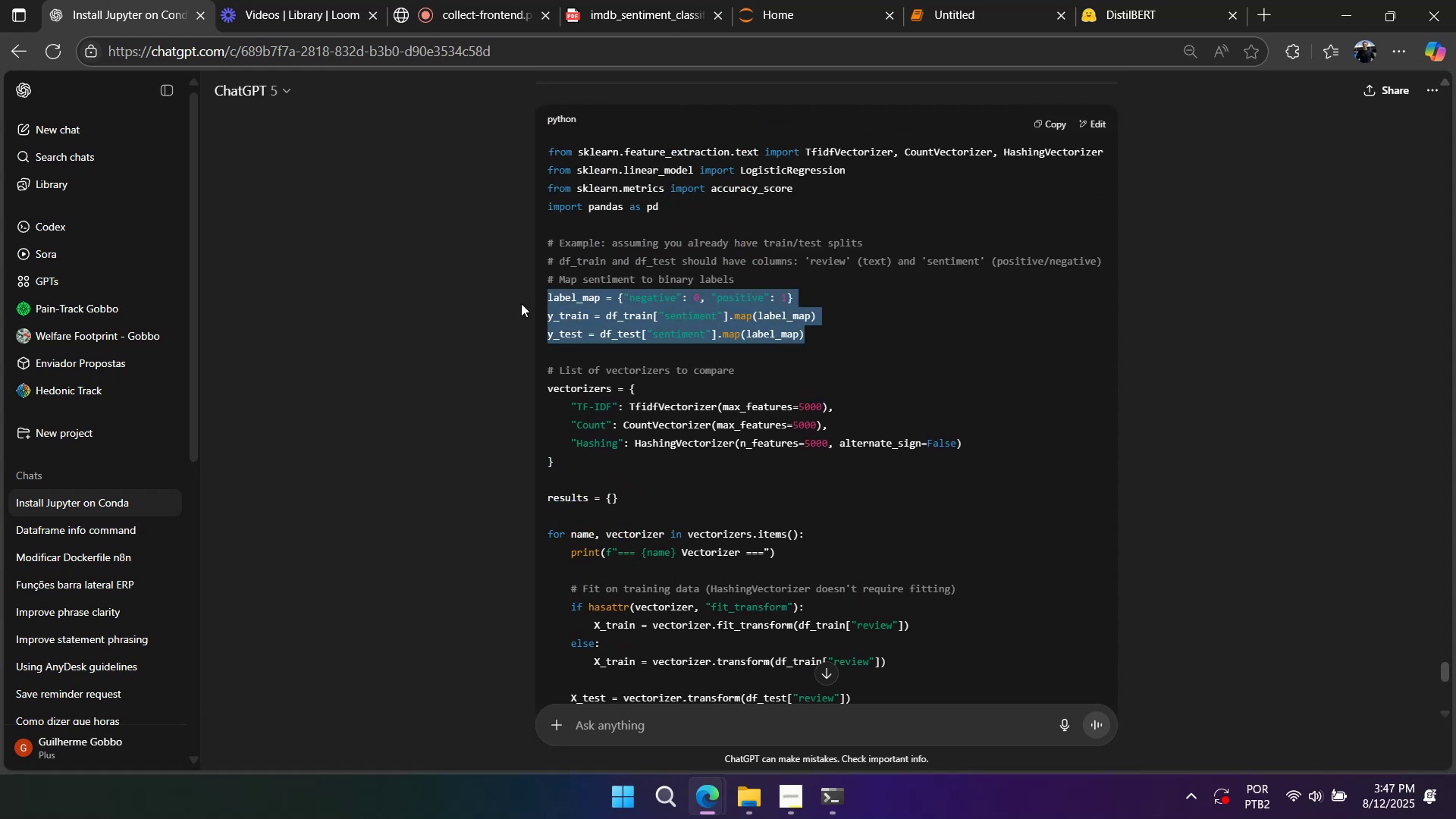 
wait(10.89)
 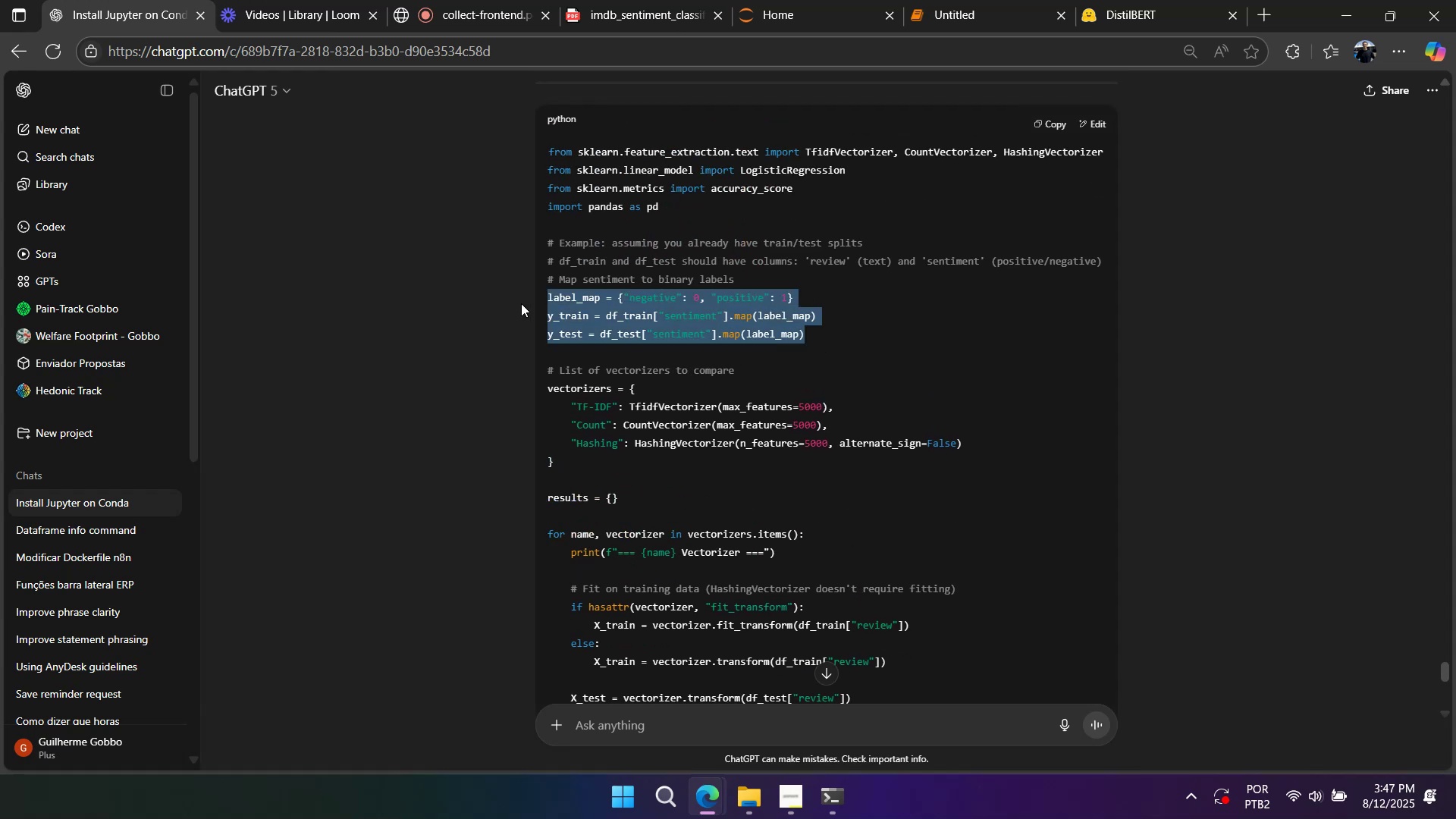 
scroll: coordinate [716, 398], scroll_direction: down, amount: 4.0
 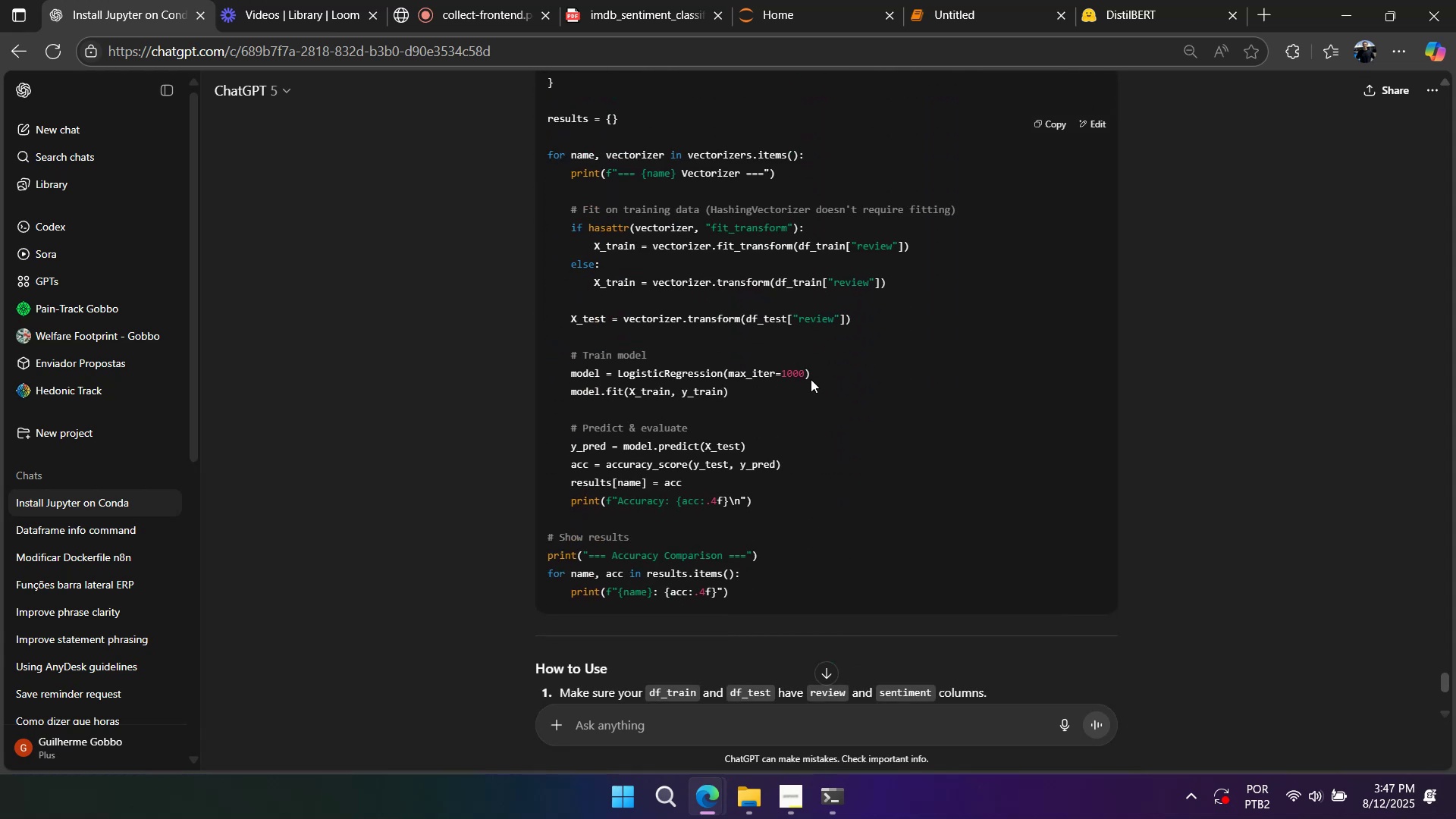 
left_click([836, 719])
 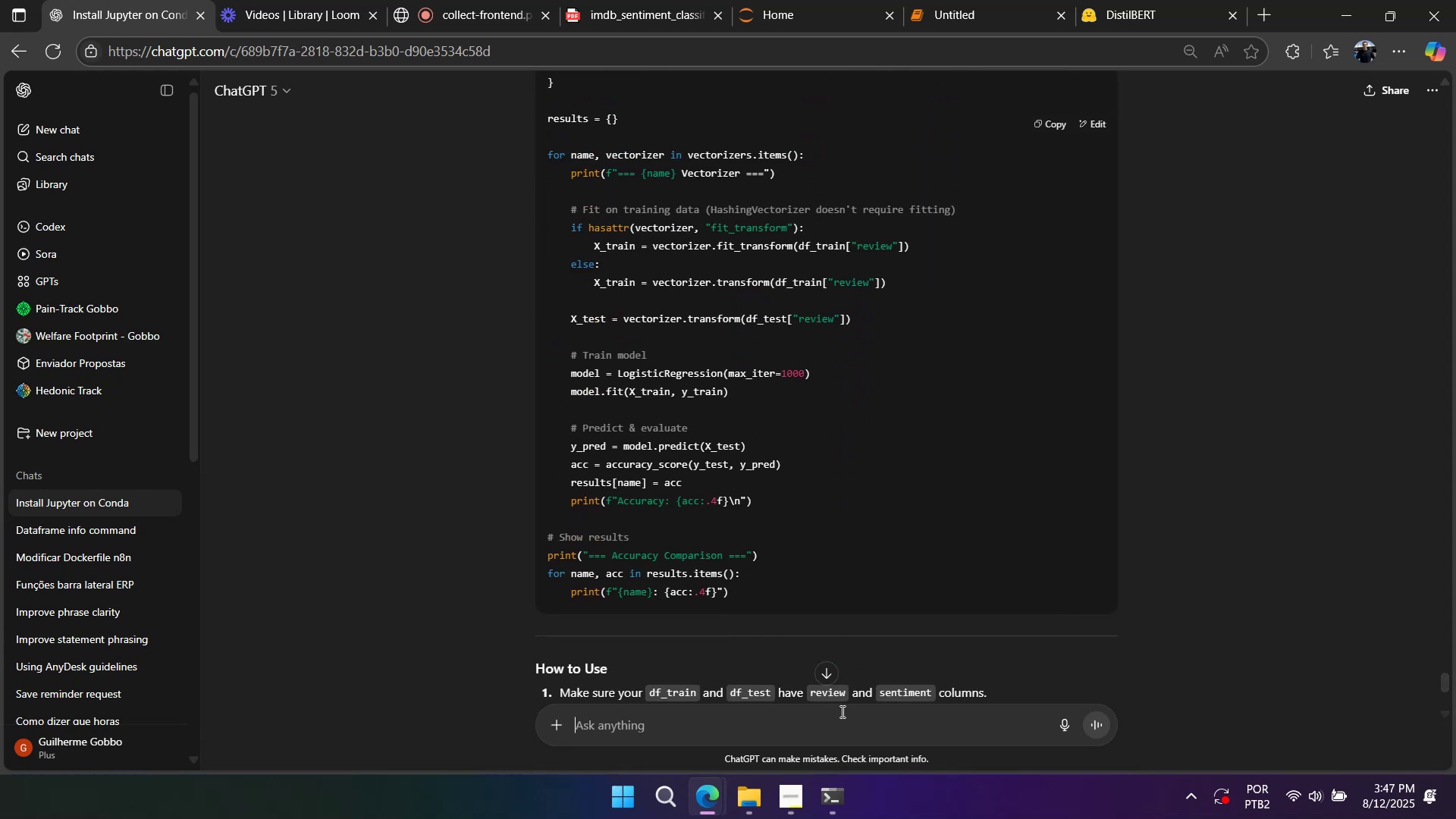 
right_click([1103, 467])
 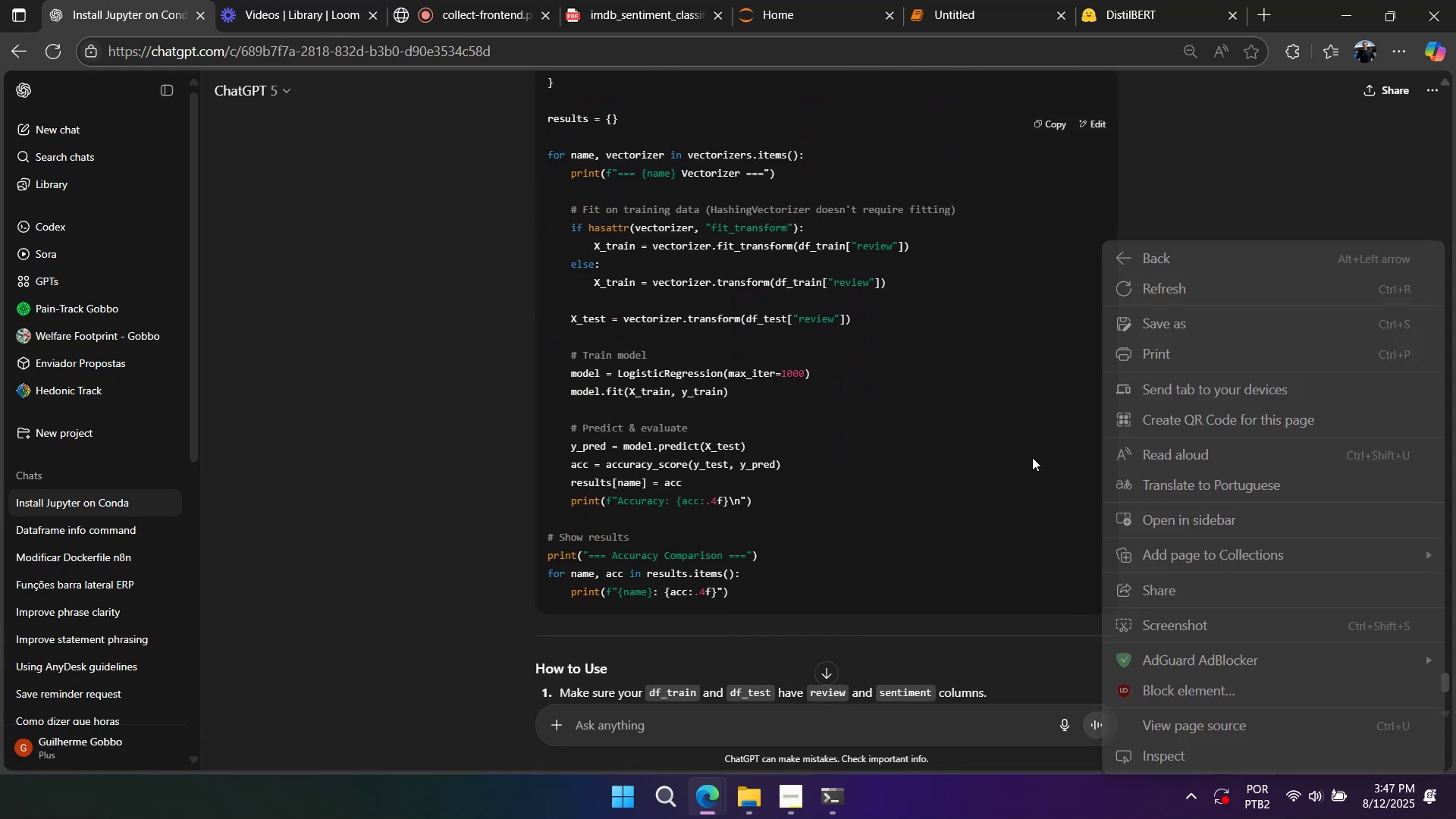 
left_click([1029, 457])
 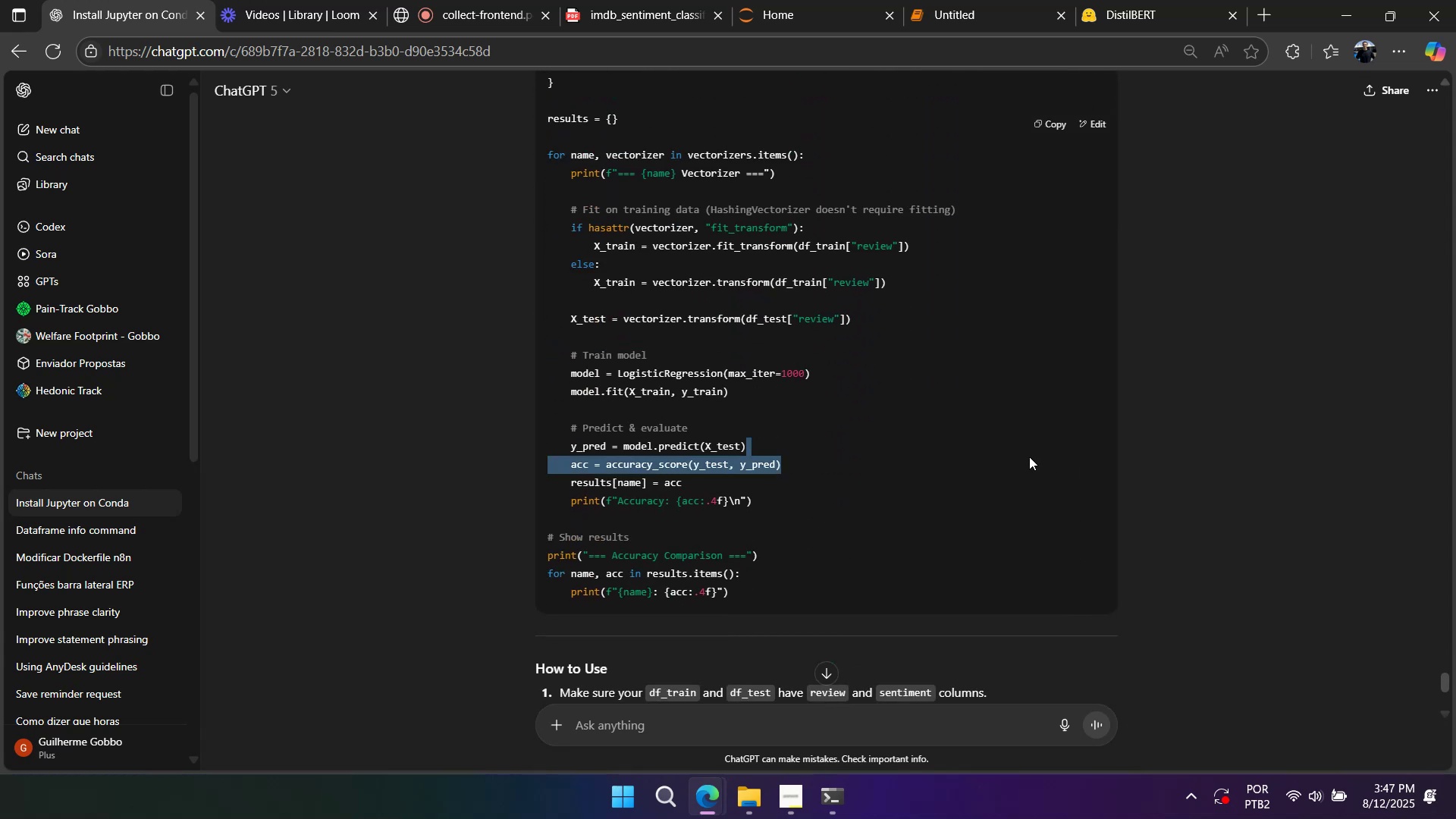 
right_click([1029, 457])
 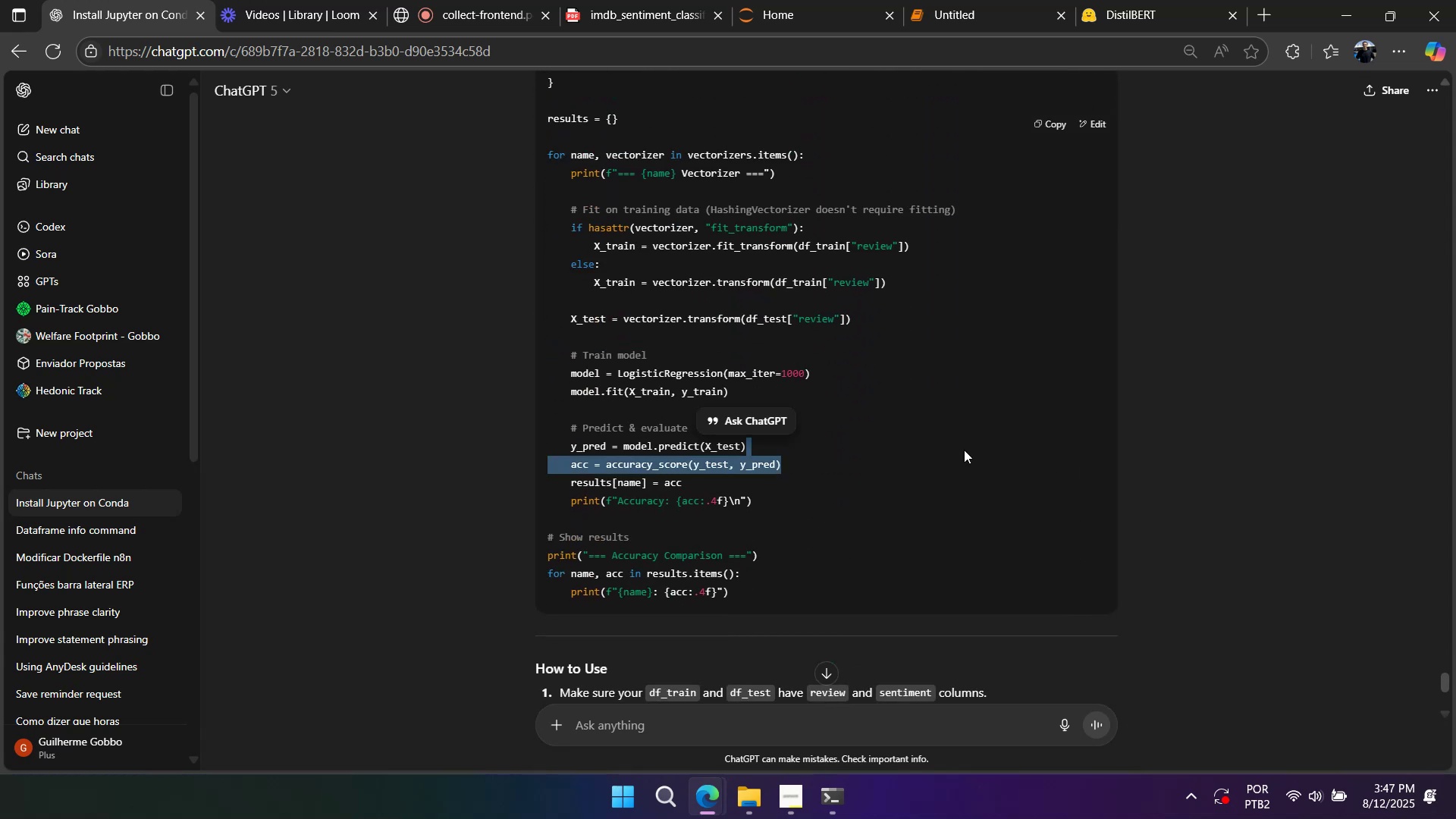 
left_click([957, 448])
 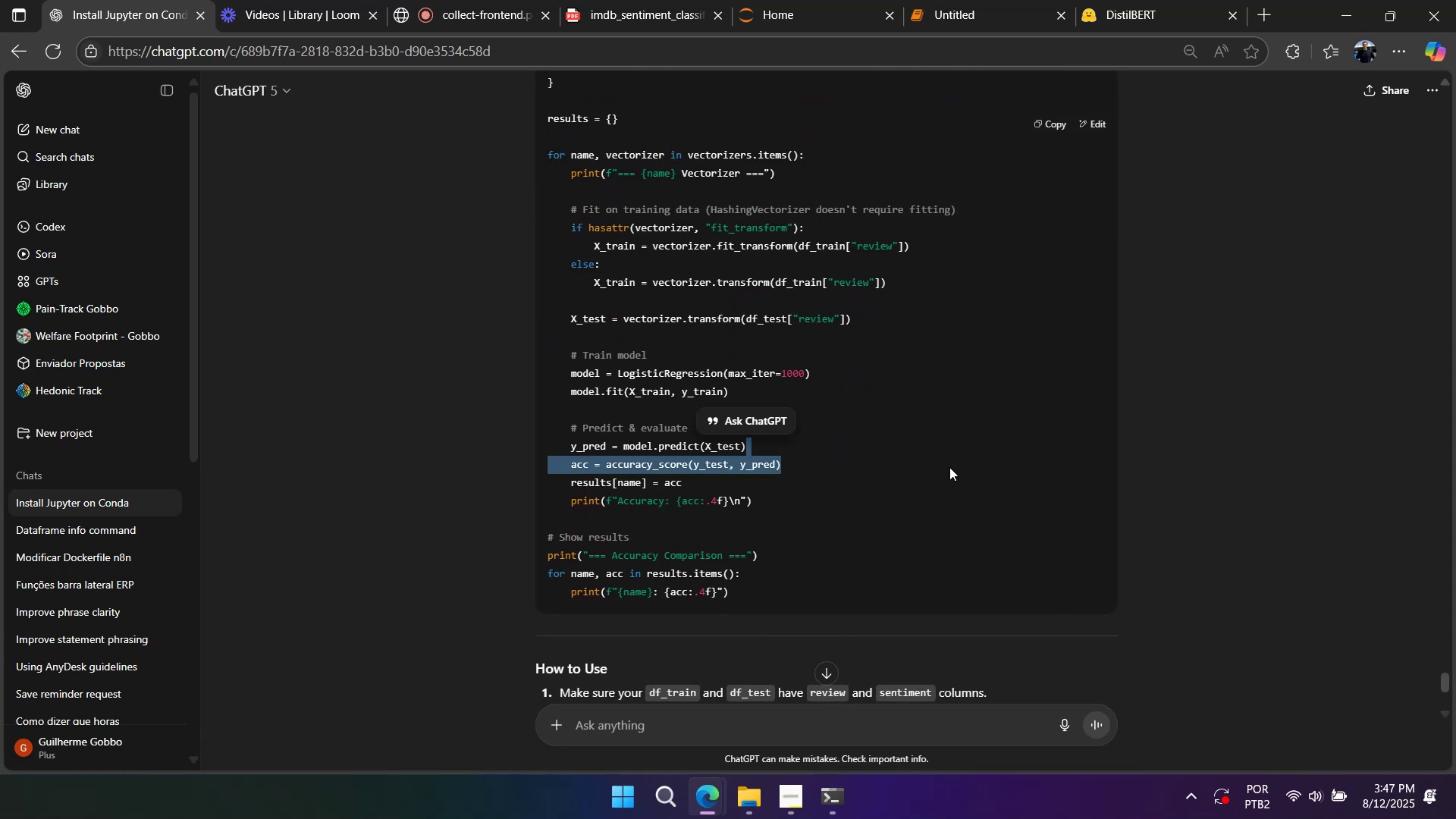 
left_click([949, 467])
 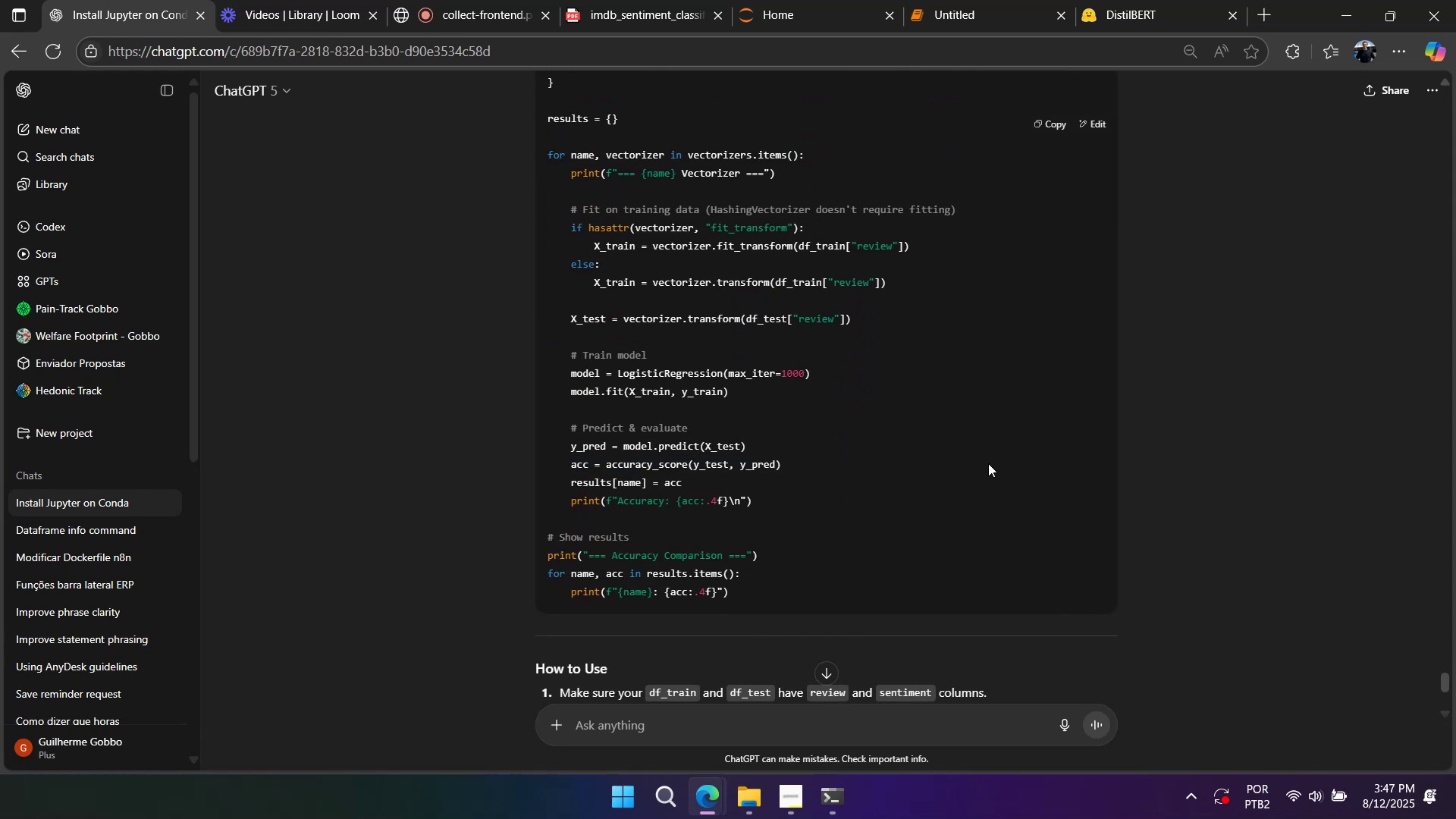 
right_click([989, 463])
 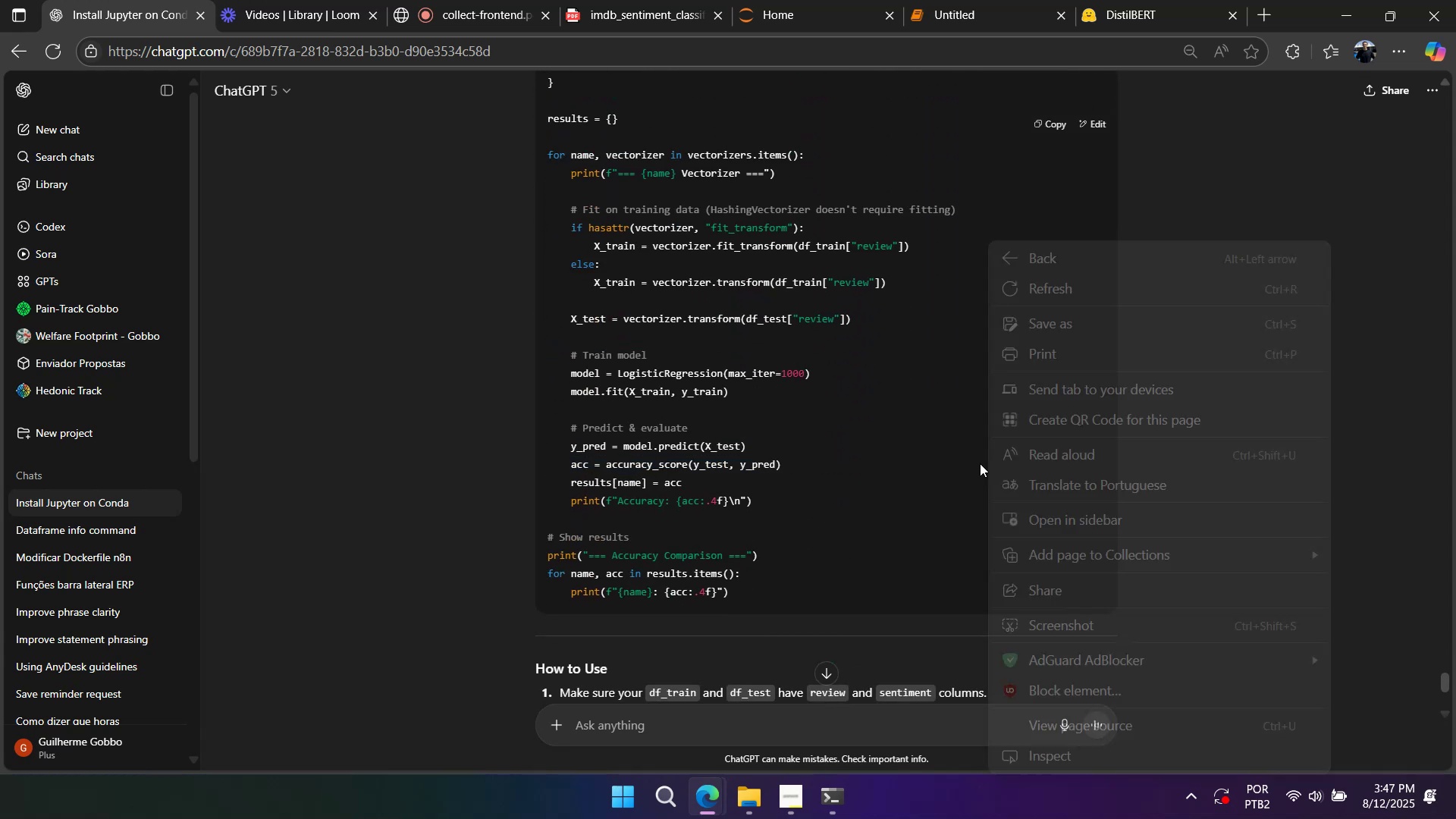 
left_click([980, 463])
 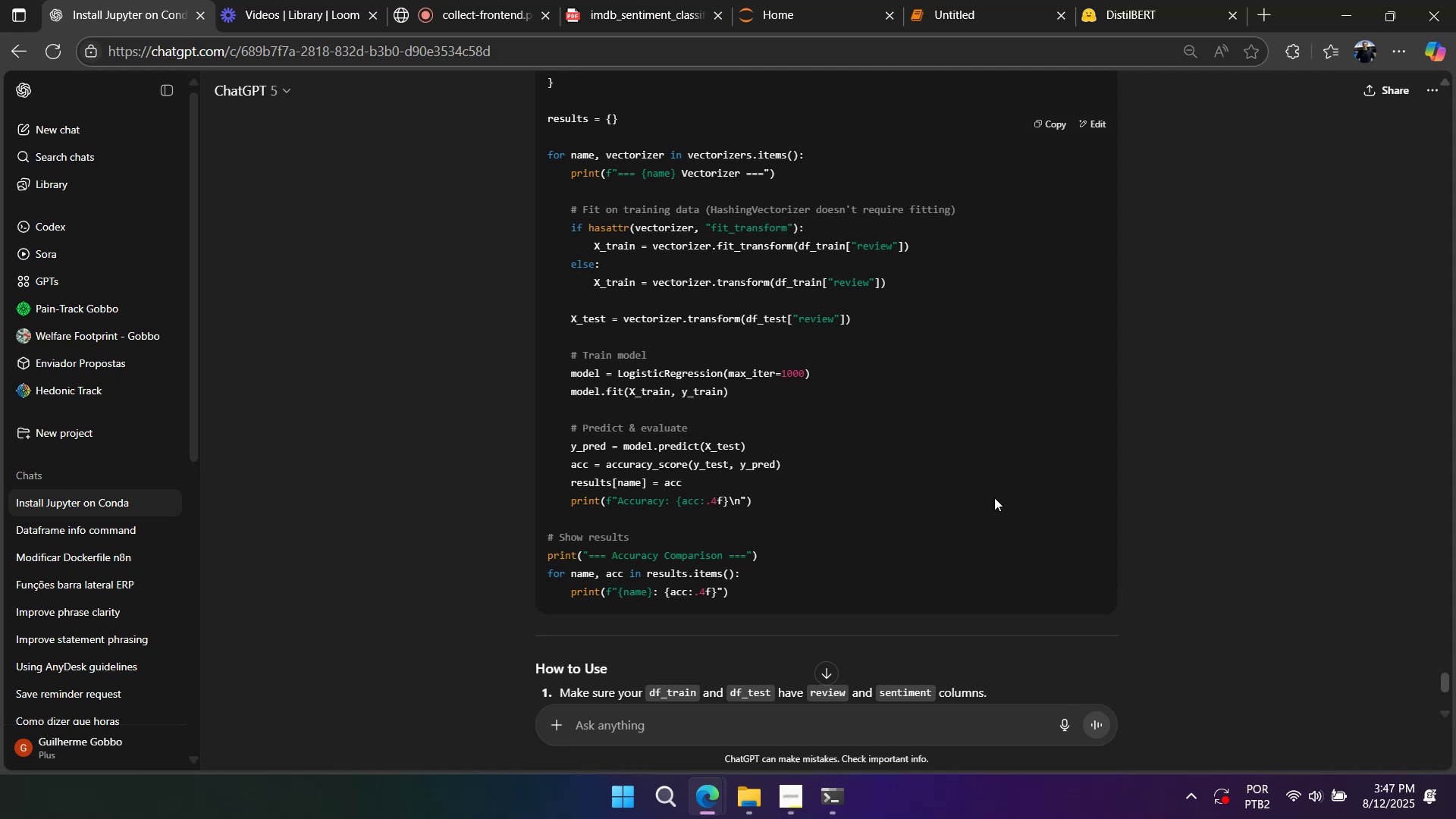 
scroll: coordinate [995, 507], scroll_direction: up, amount: 3.0
 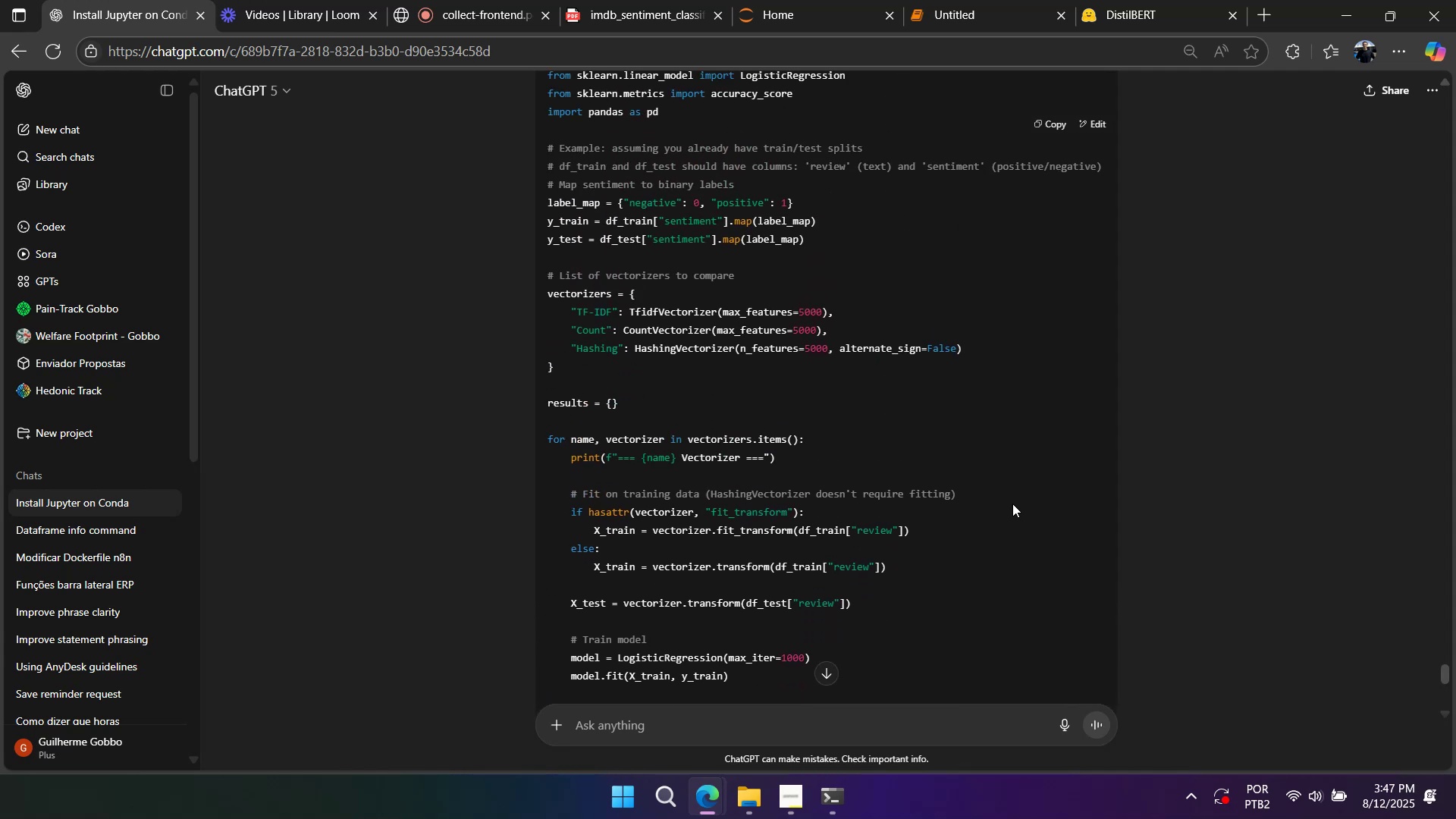 
left_click([990, 497])
 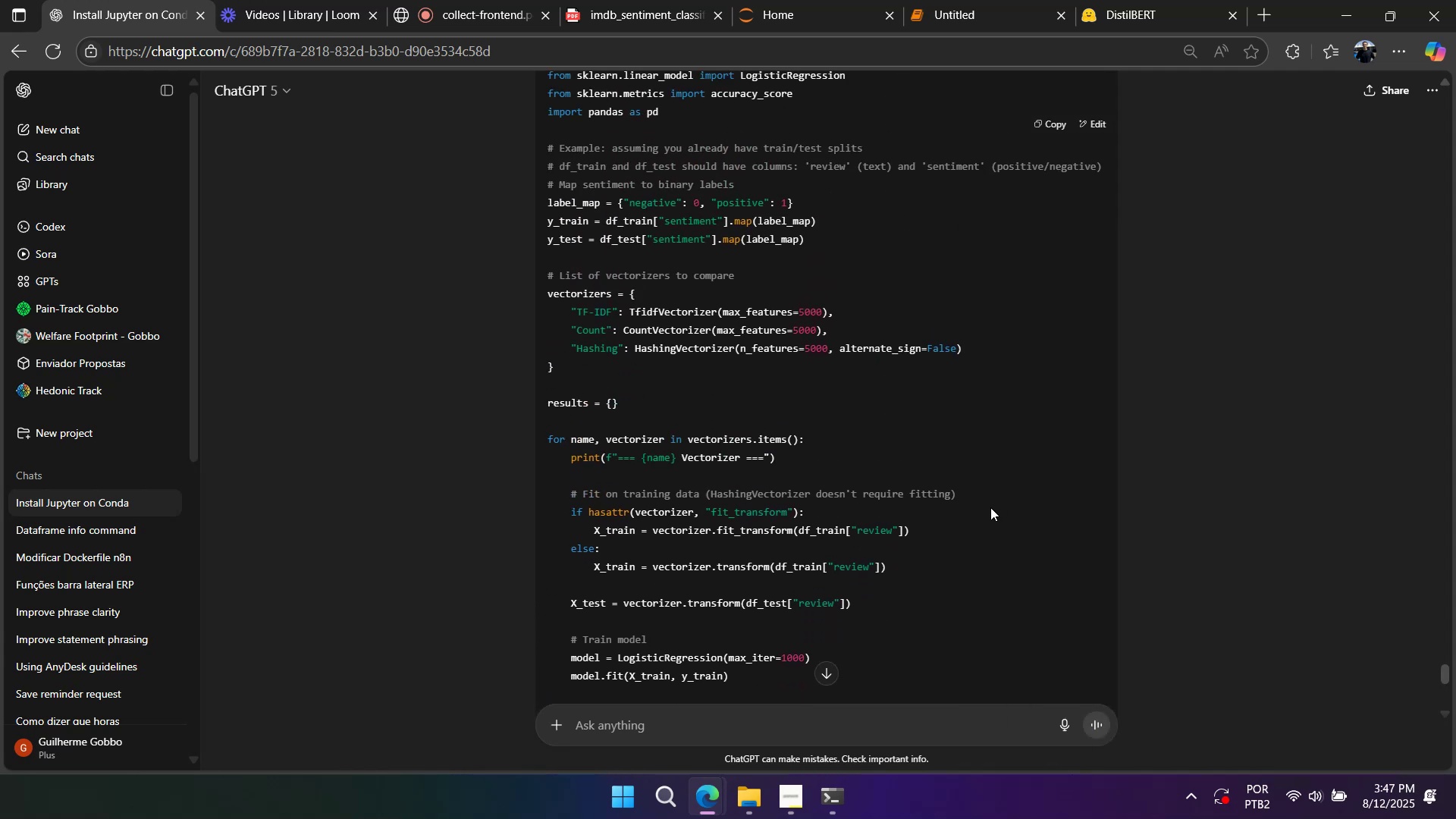 
scroll: coordinate [990, 510], scroll_direction: up, amount: 1.0
 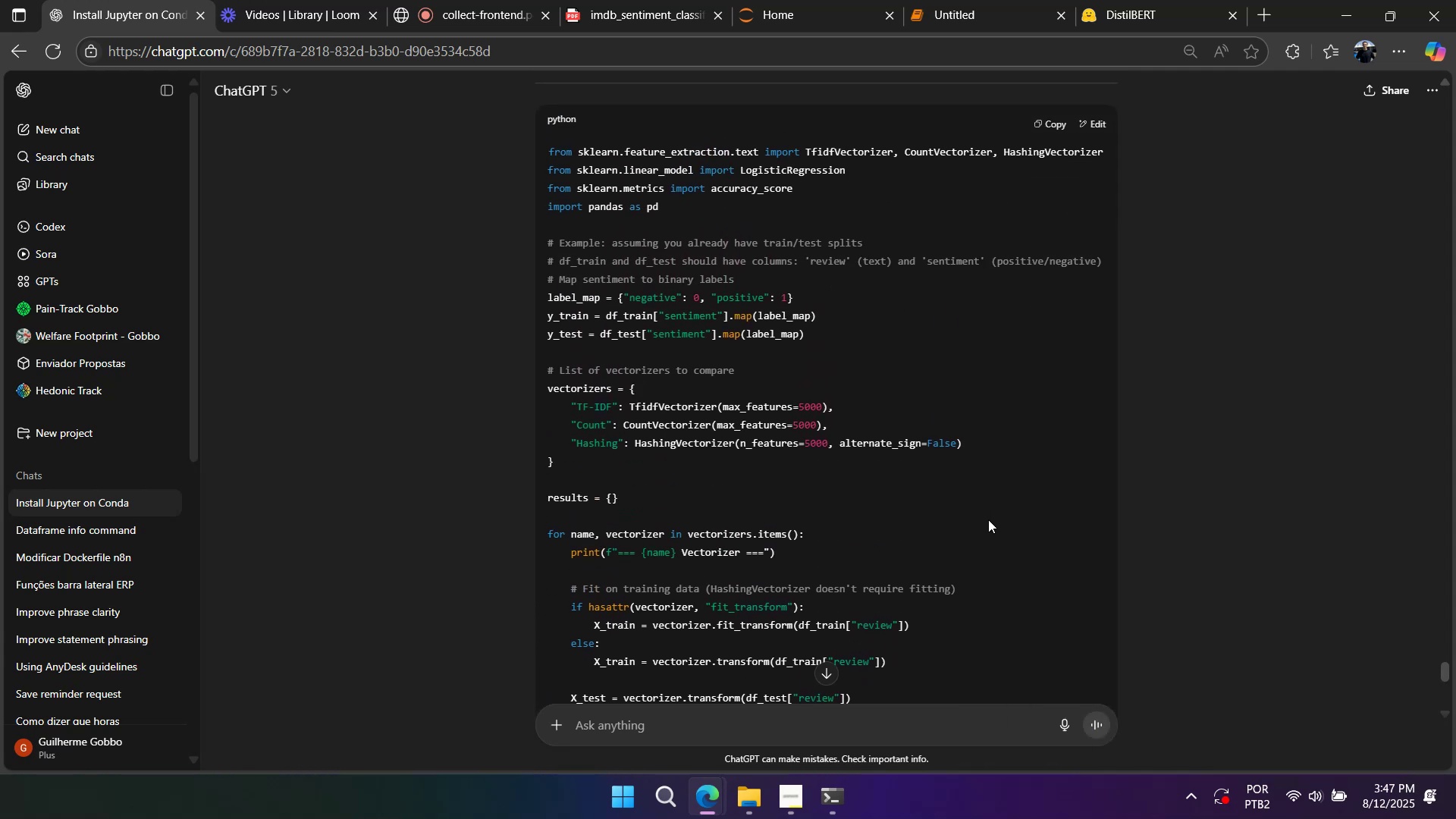 
wait(8.52)
 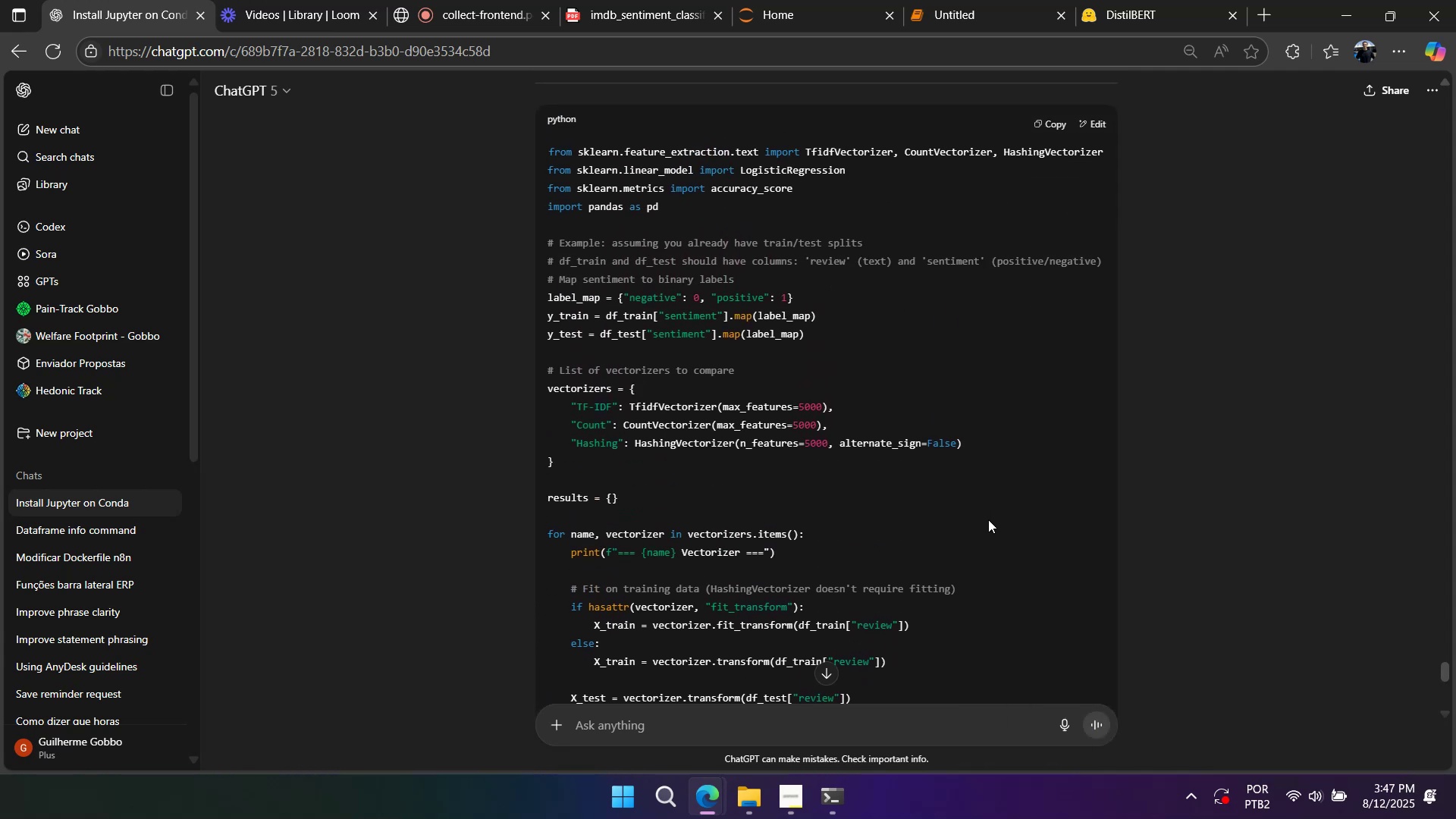 
left_click([964, 451])
 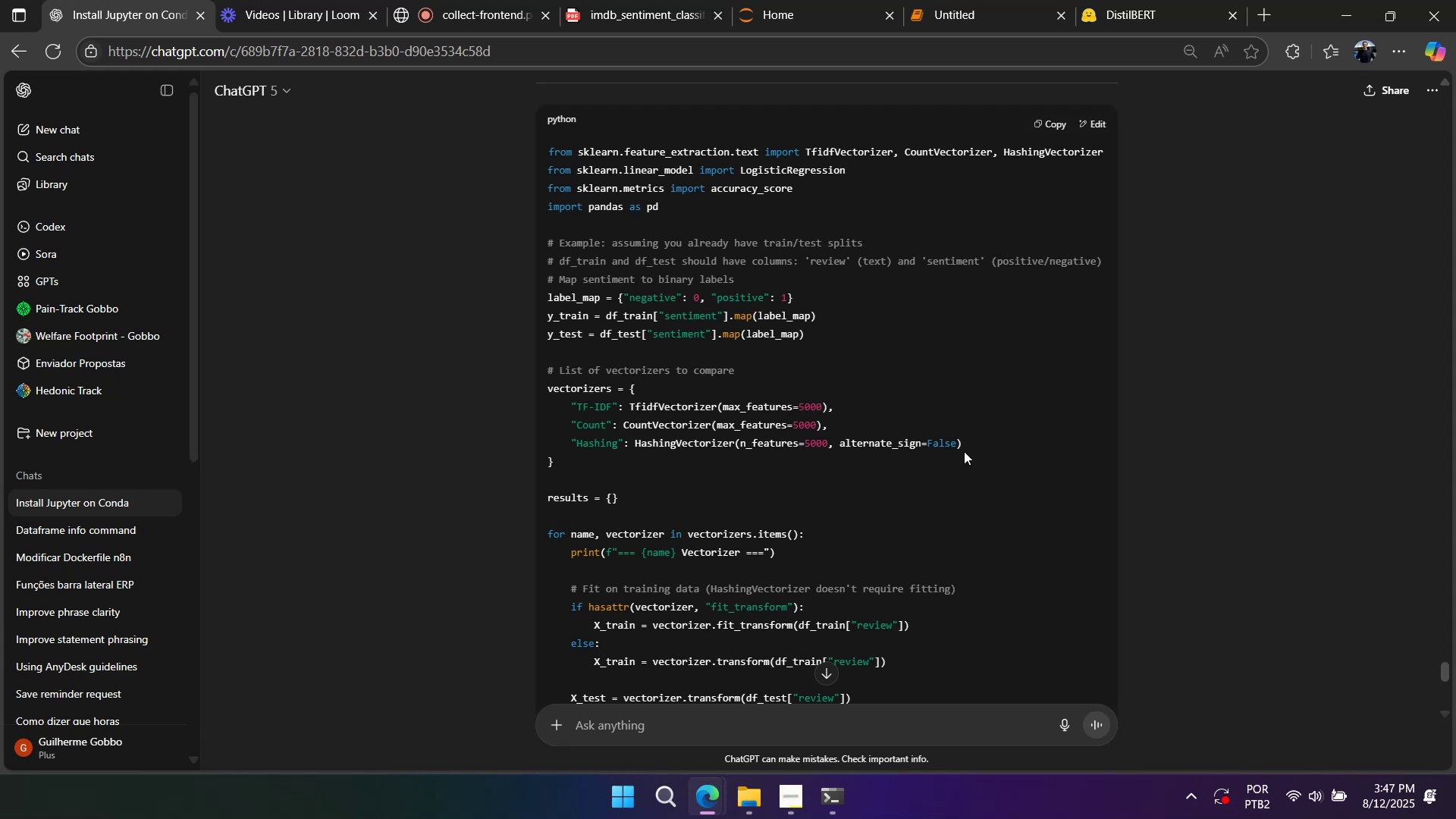 
right_click([964, 451])
 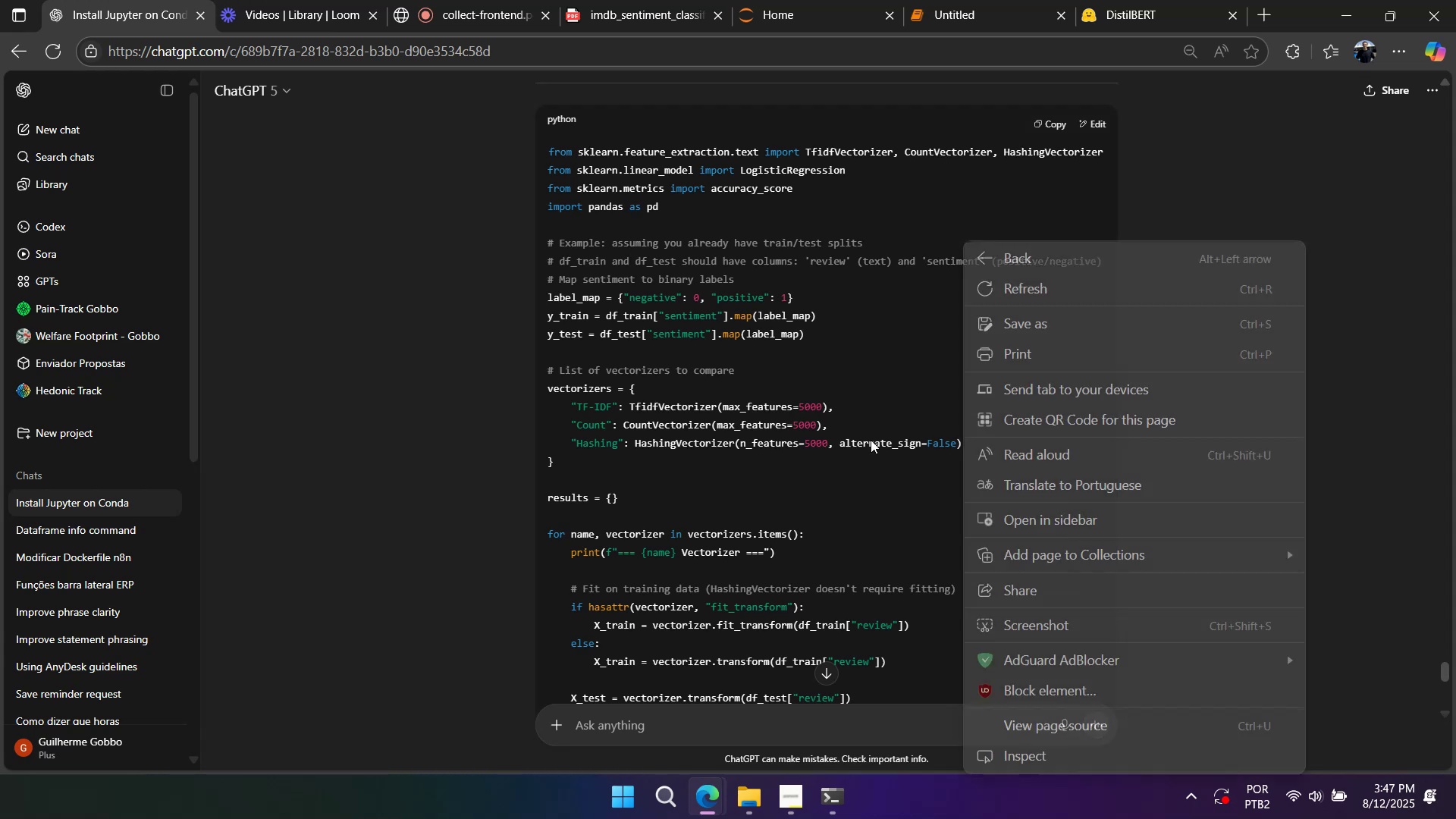 
left_click([870, 439])
 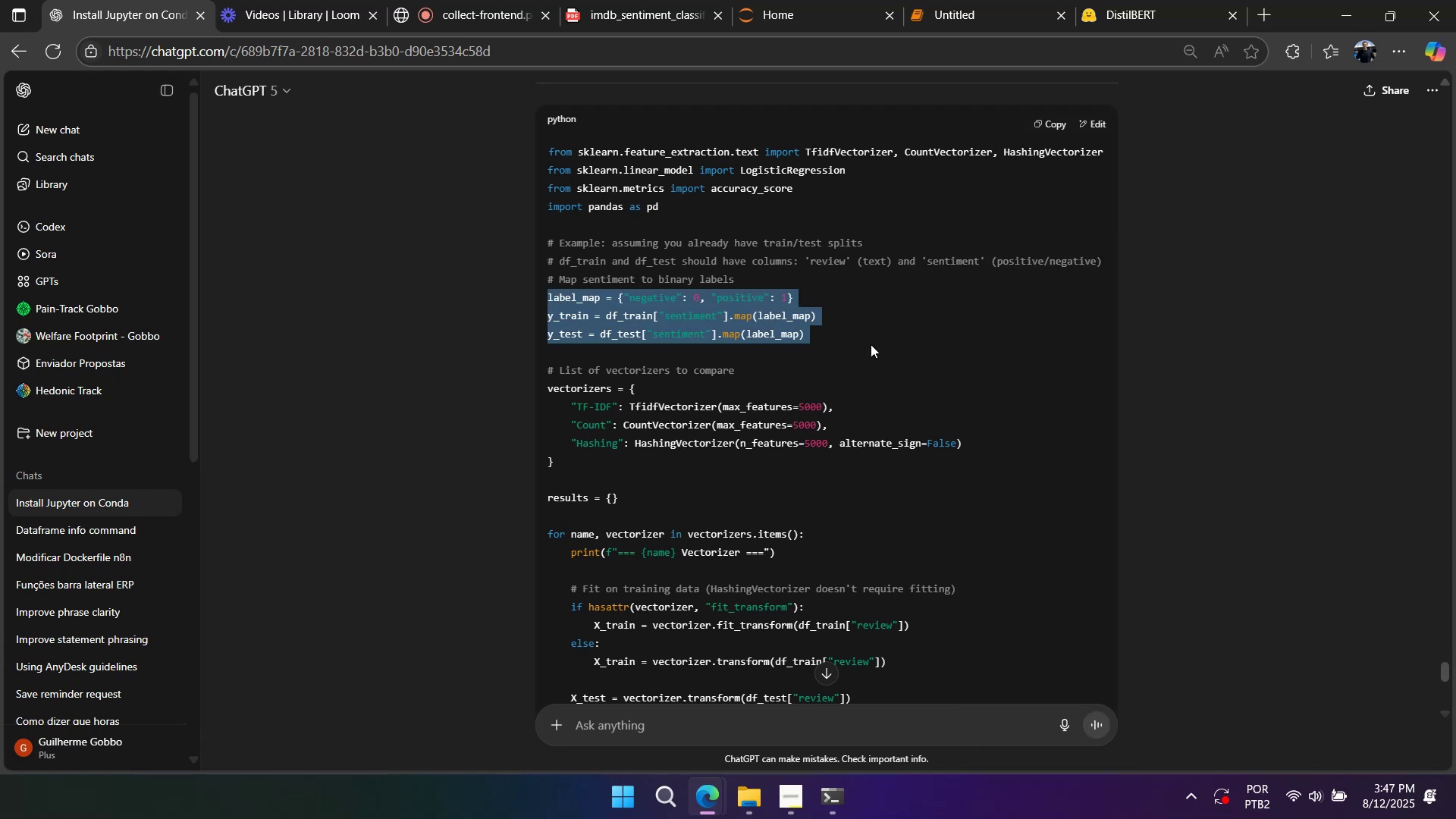 
key(Control+C)
 